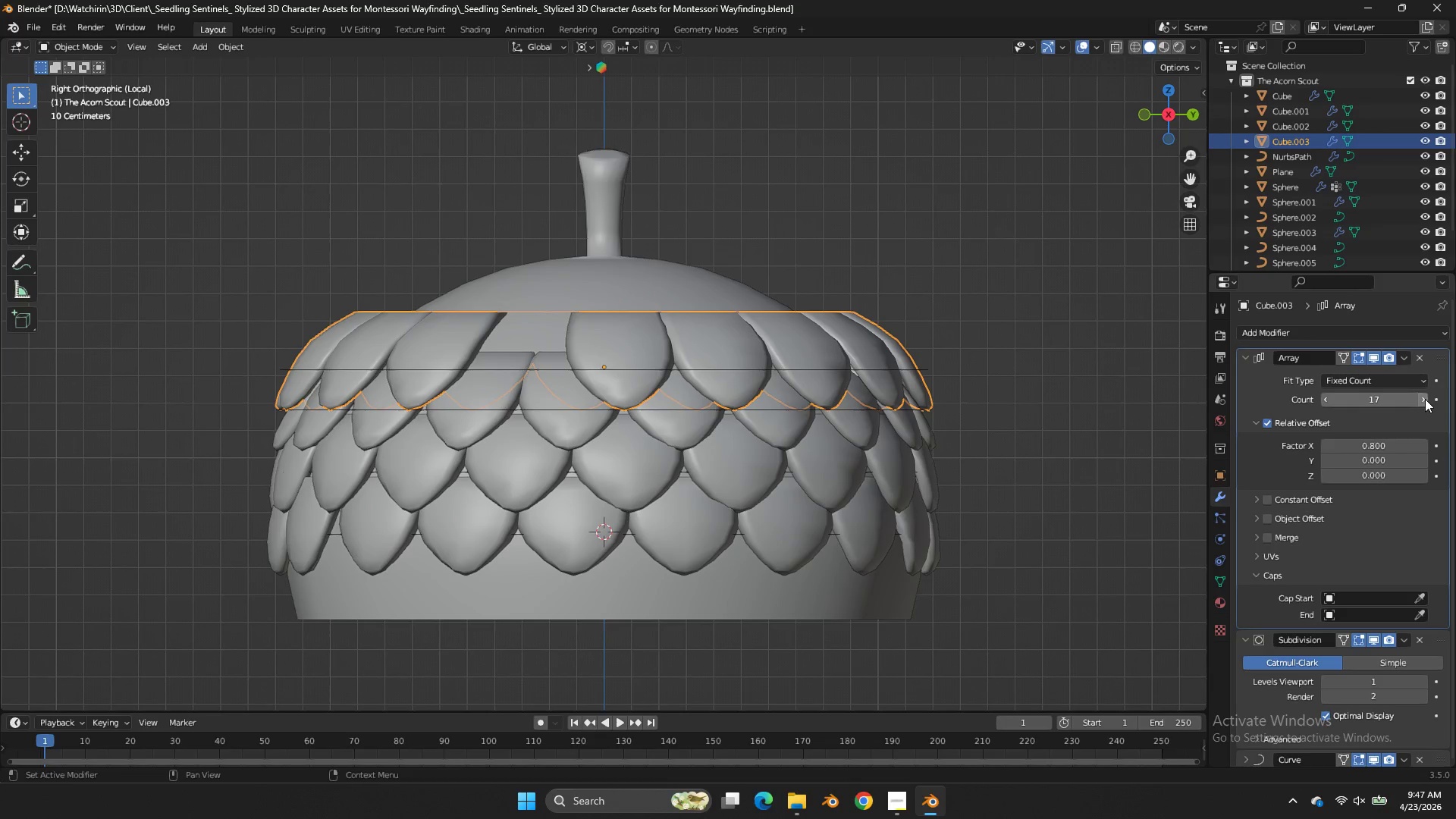 
left_click([1426, 400])
 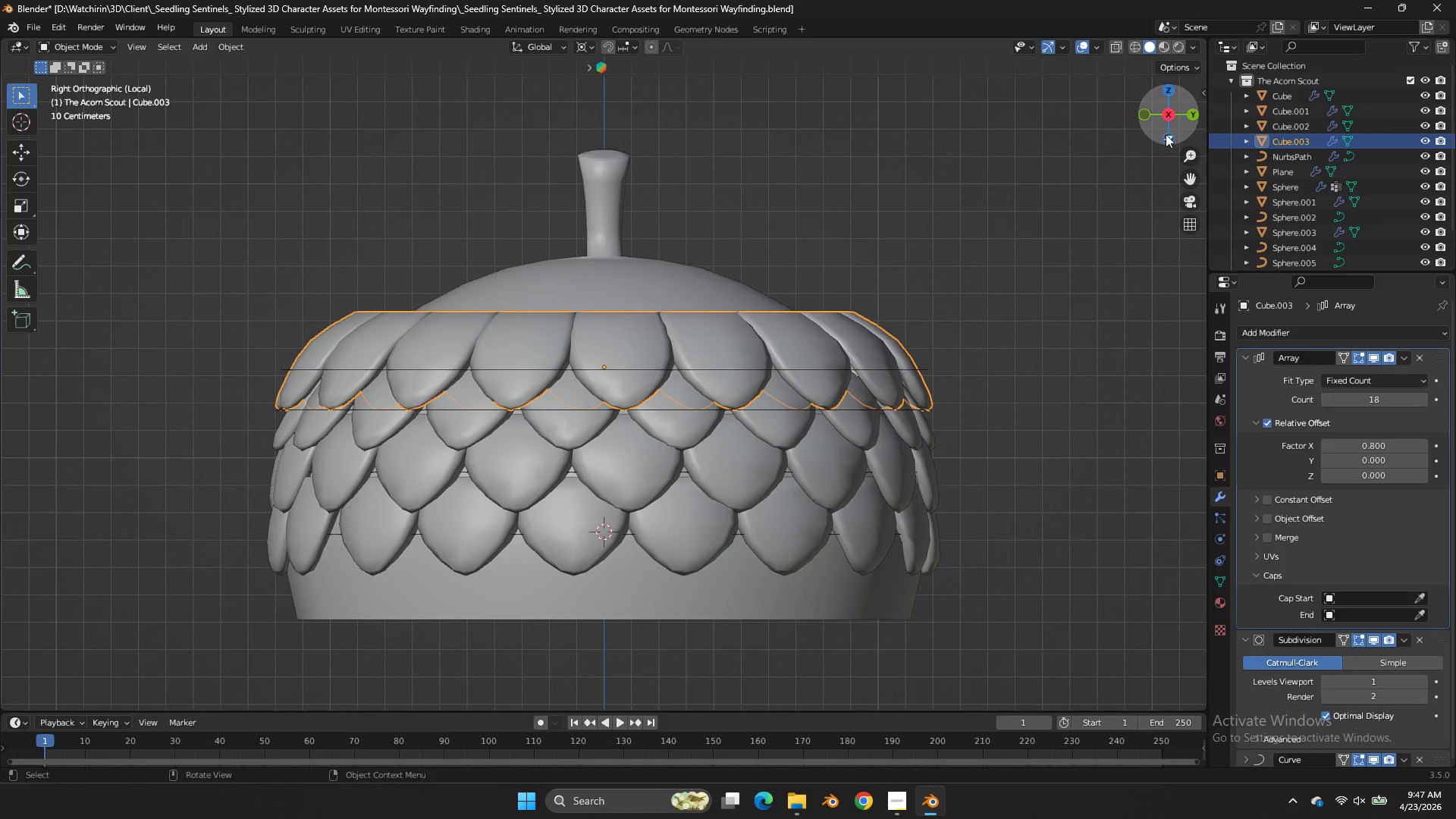 
left_click_drag(start_coordinate=[1179, 130], to_coordinate=[101, 177])
 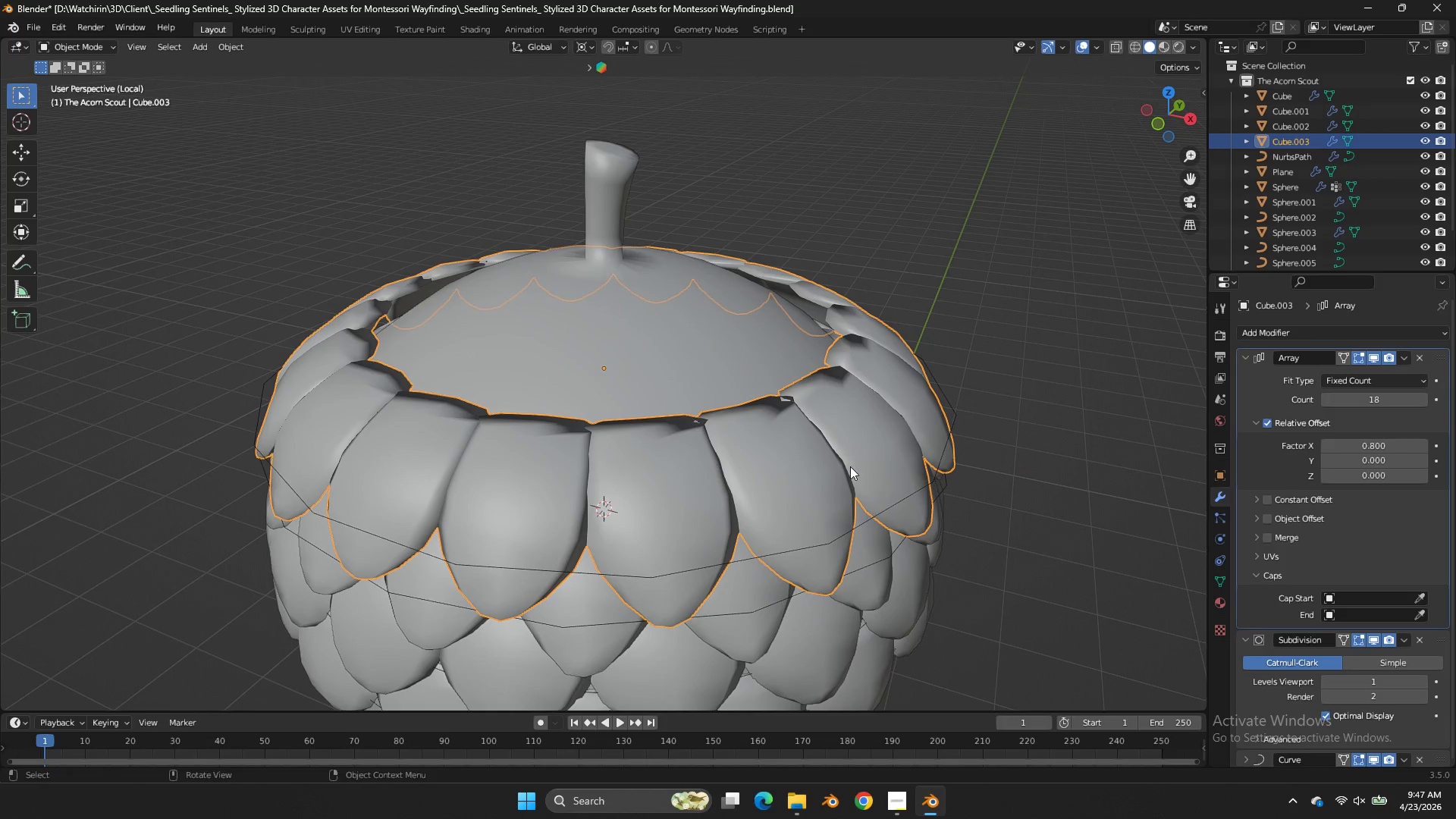 
left_click([849, 466])
 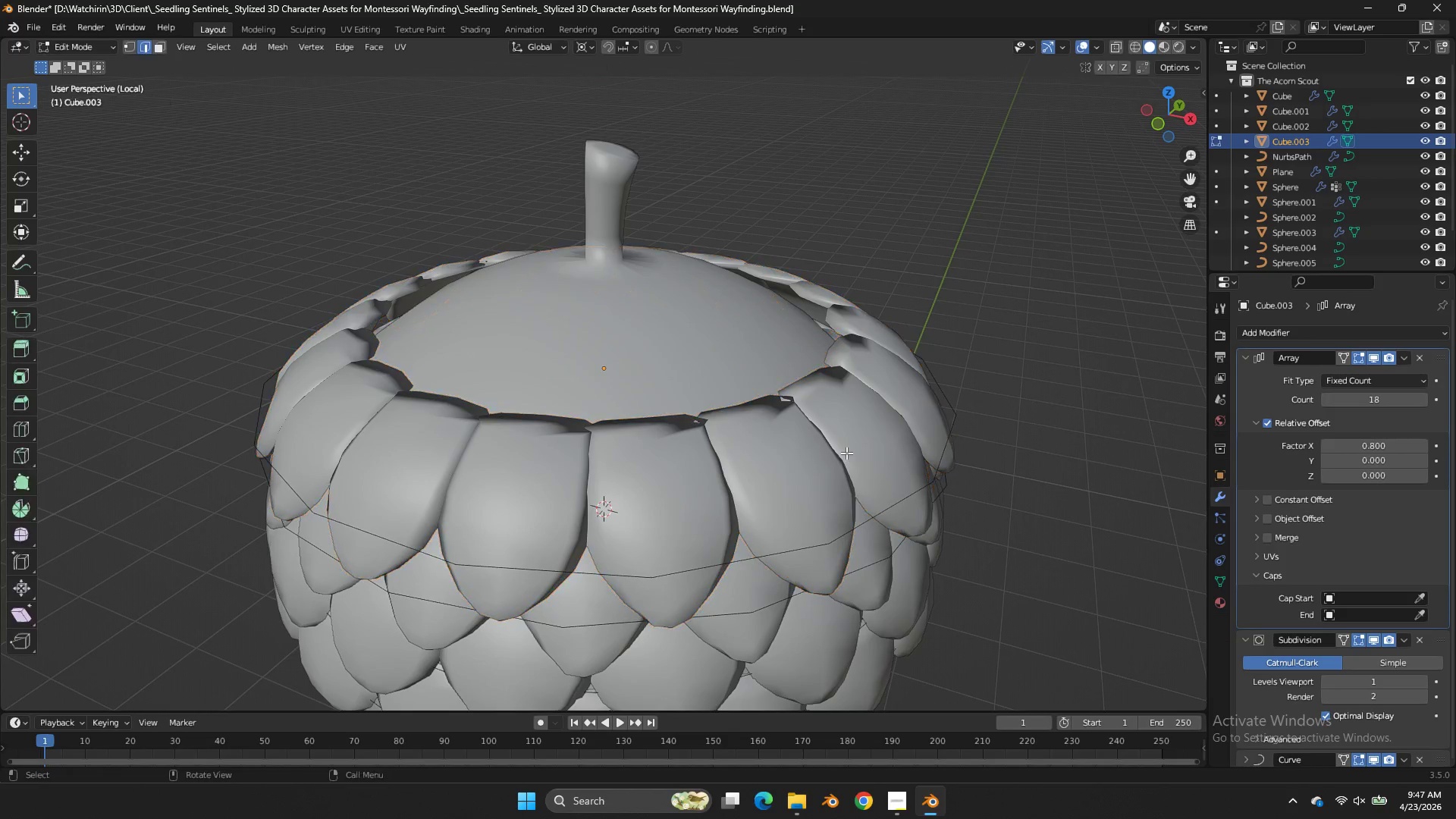 
key(Tab)
 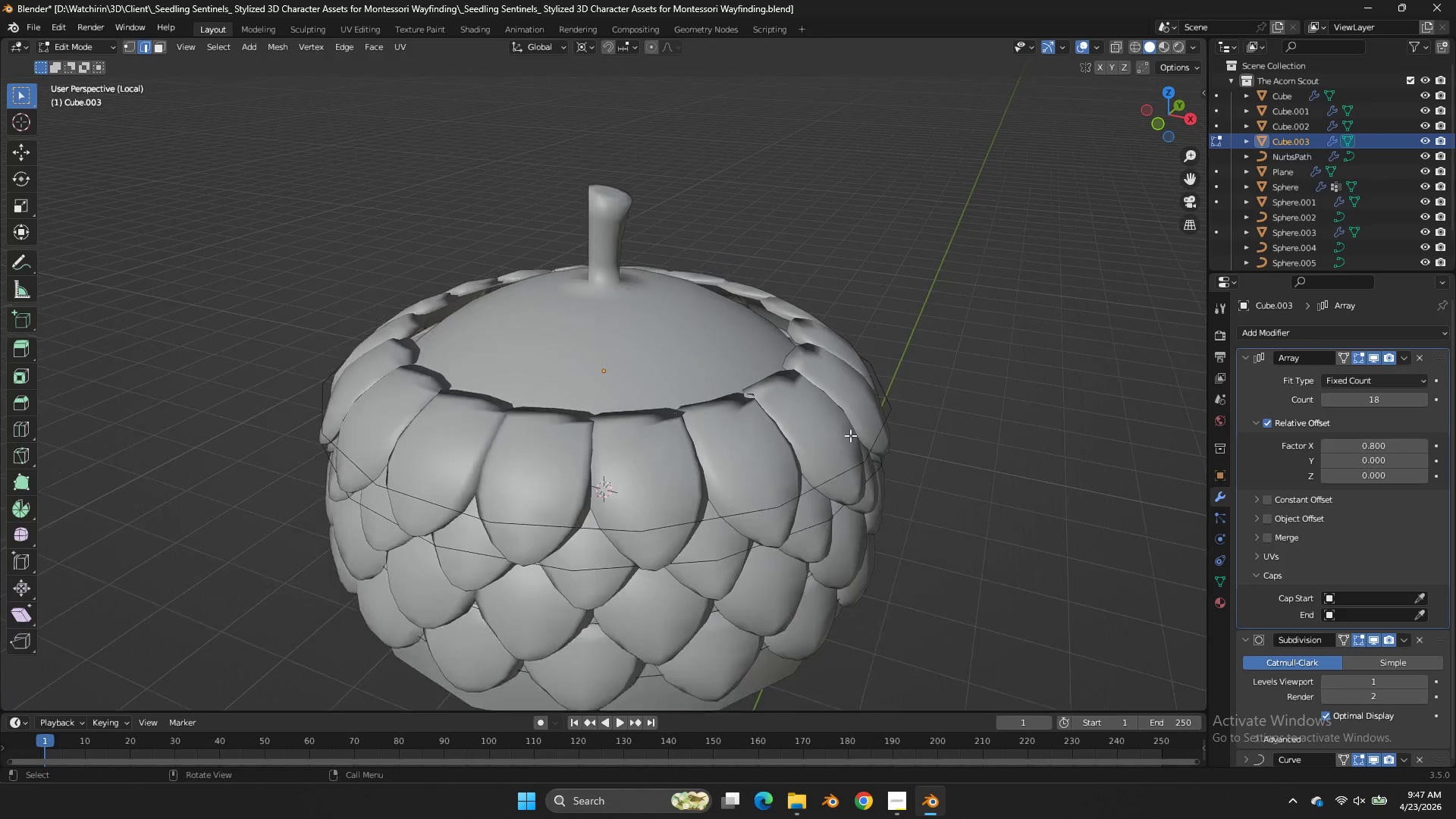 
key(Z)
 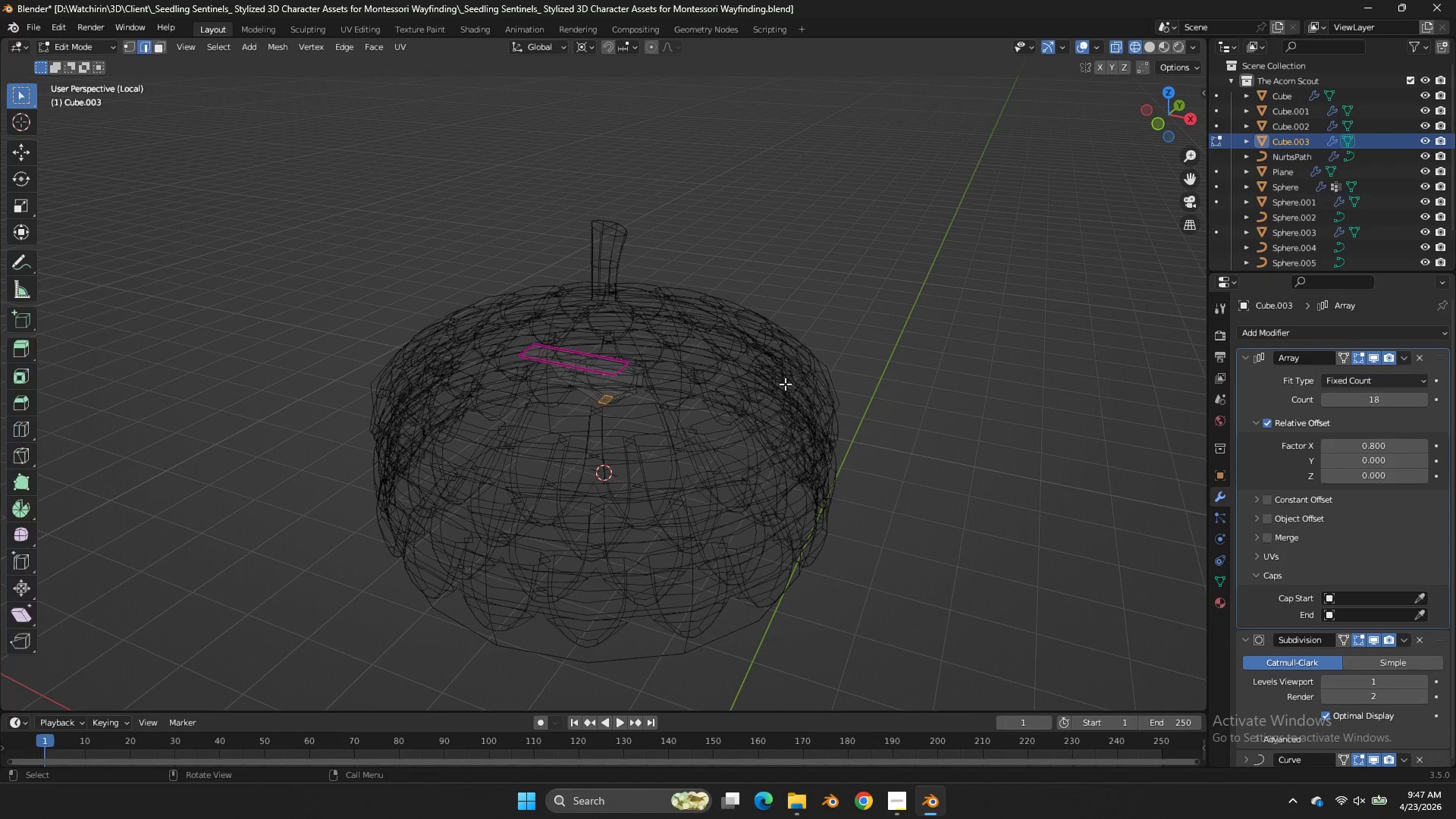 
scroll: coordinate [850, 435], scroll_direction: down, amount: 2.0
 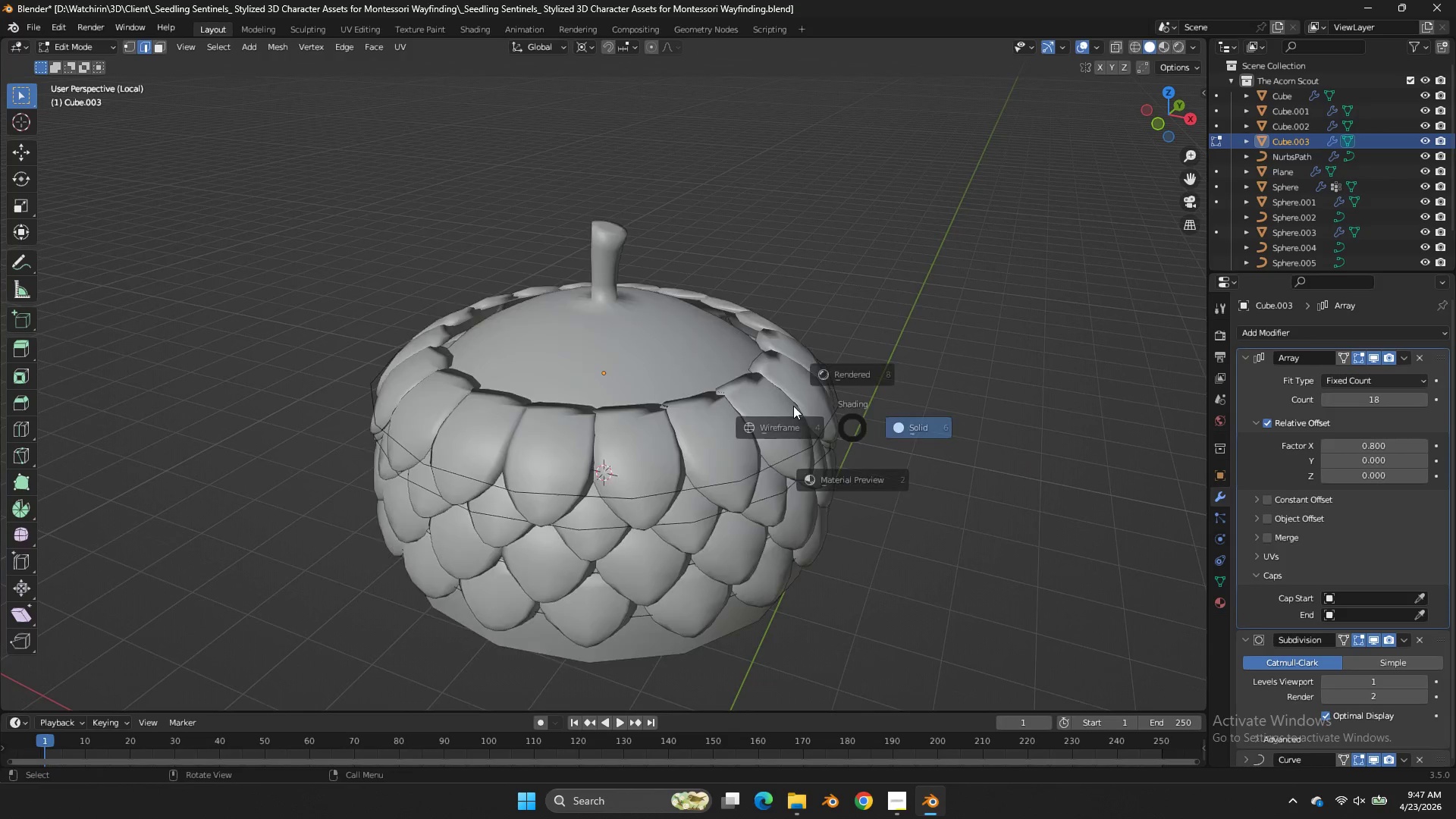 
key(Tab)
 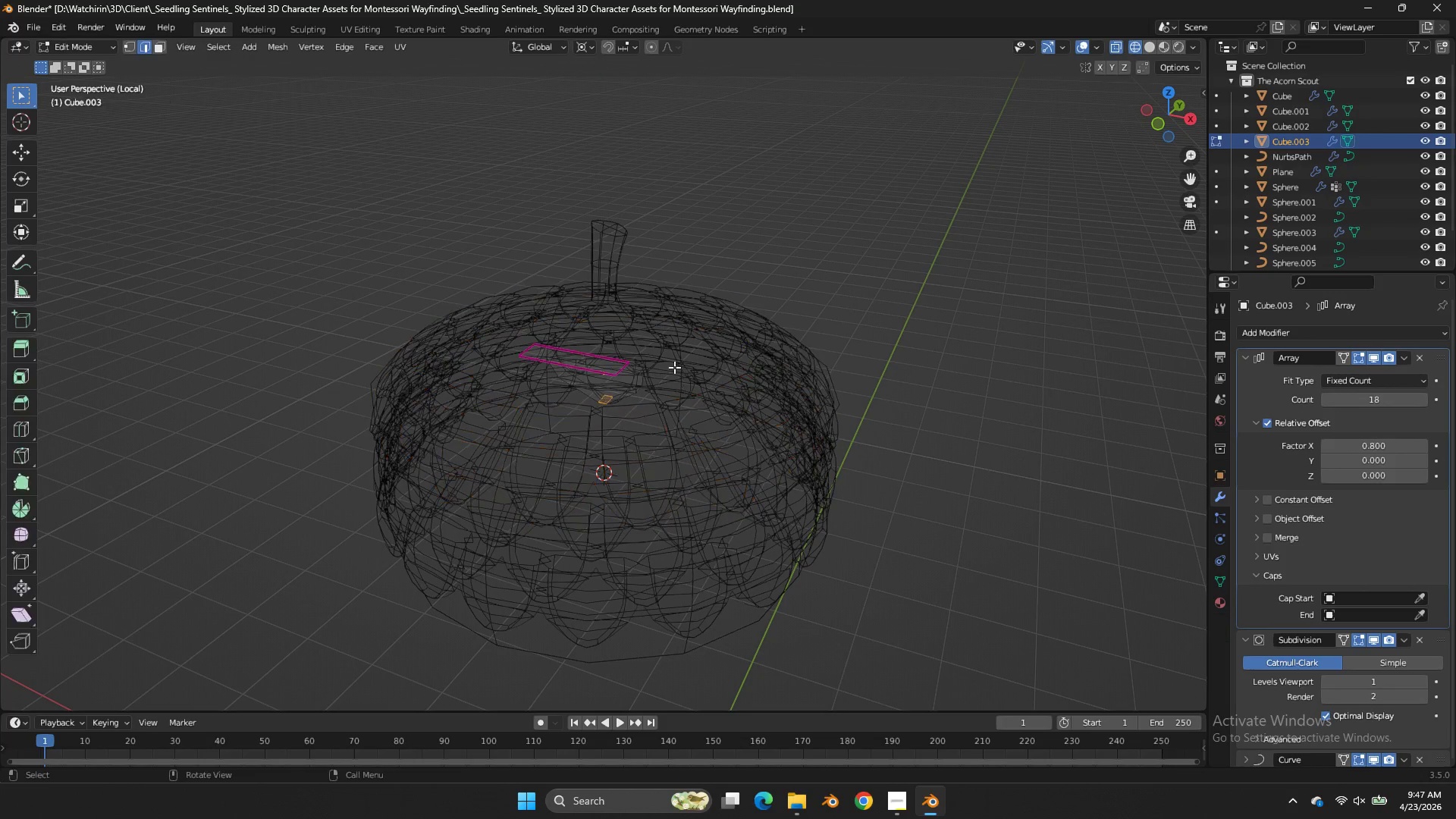 
key(Tab)
 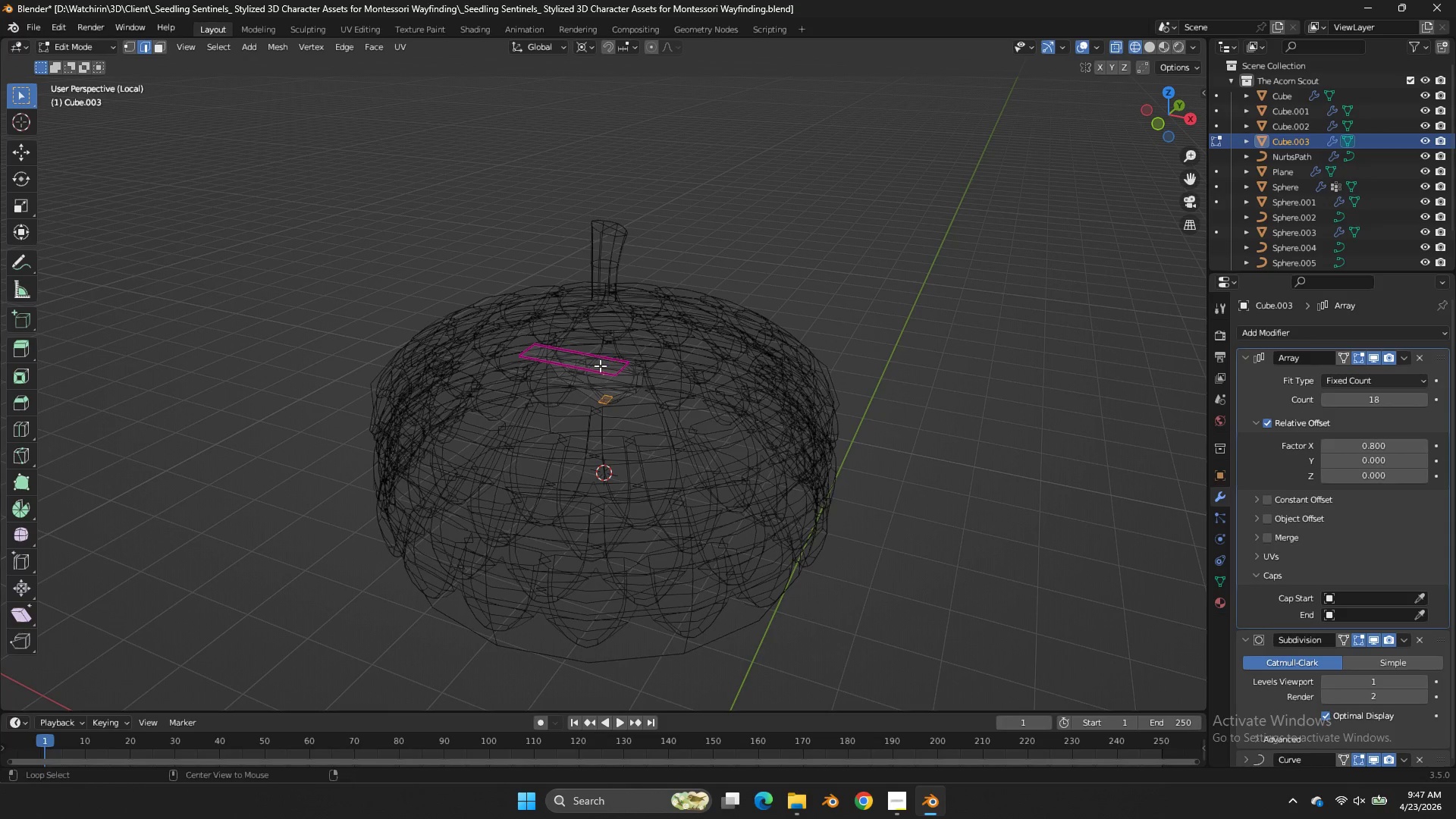 
hold_key(key=AltLeft, duration=4.03)
triple_click([603, 360])
 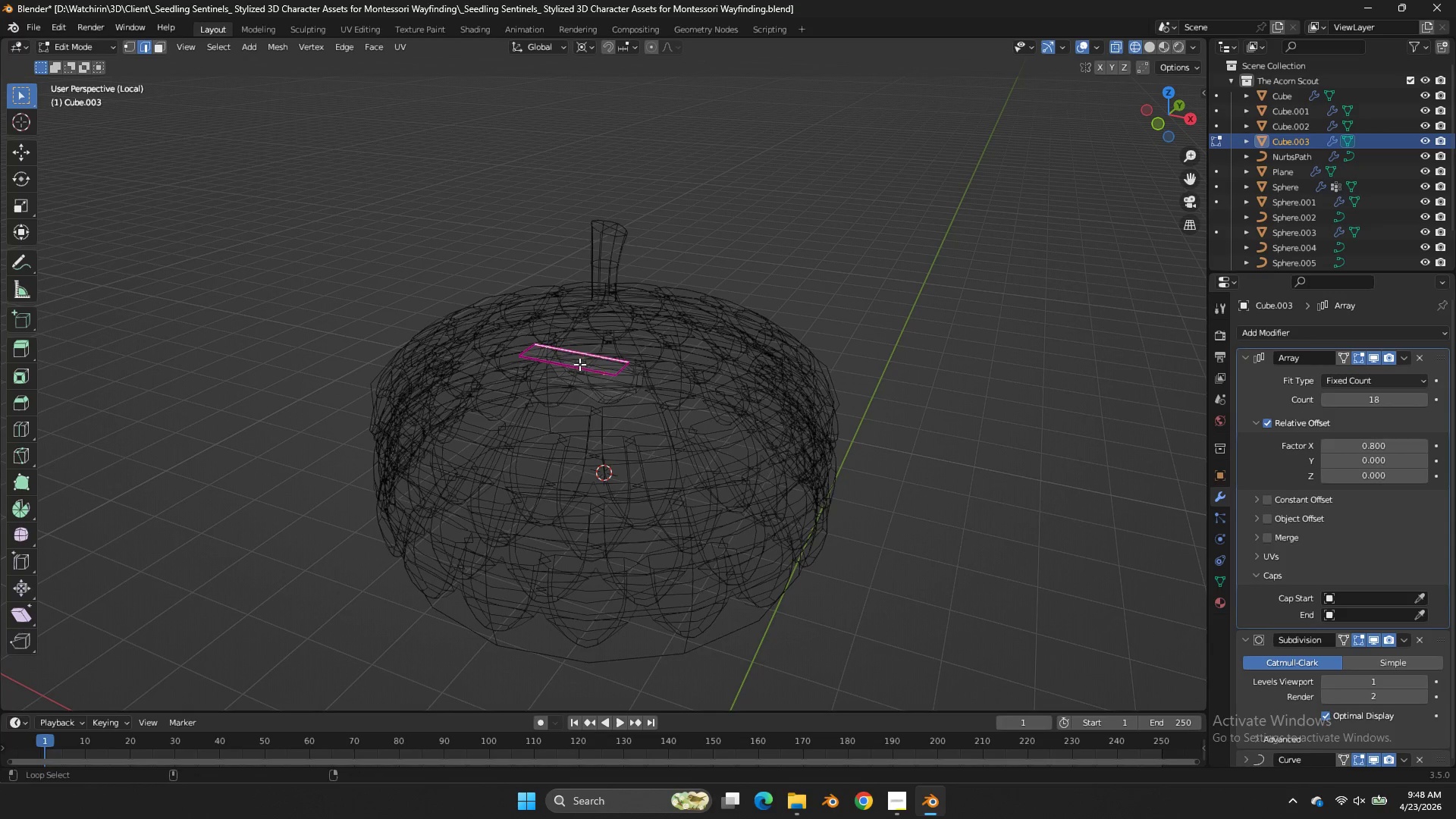 
hold_key(key=ShiftLeft, duration=0.84)
double_click([576, 371])
 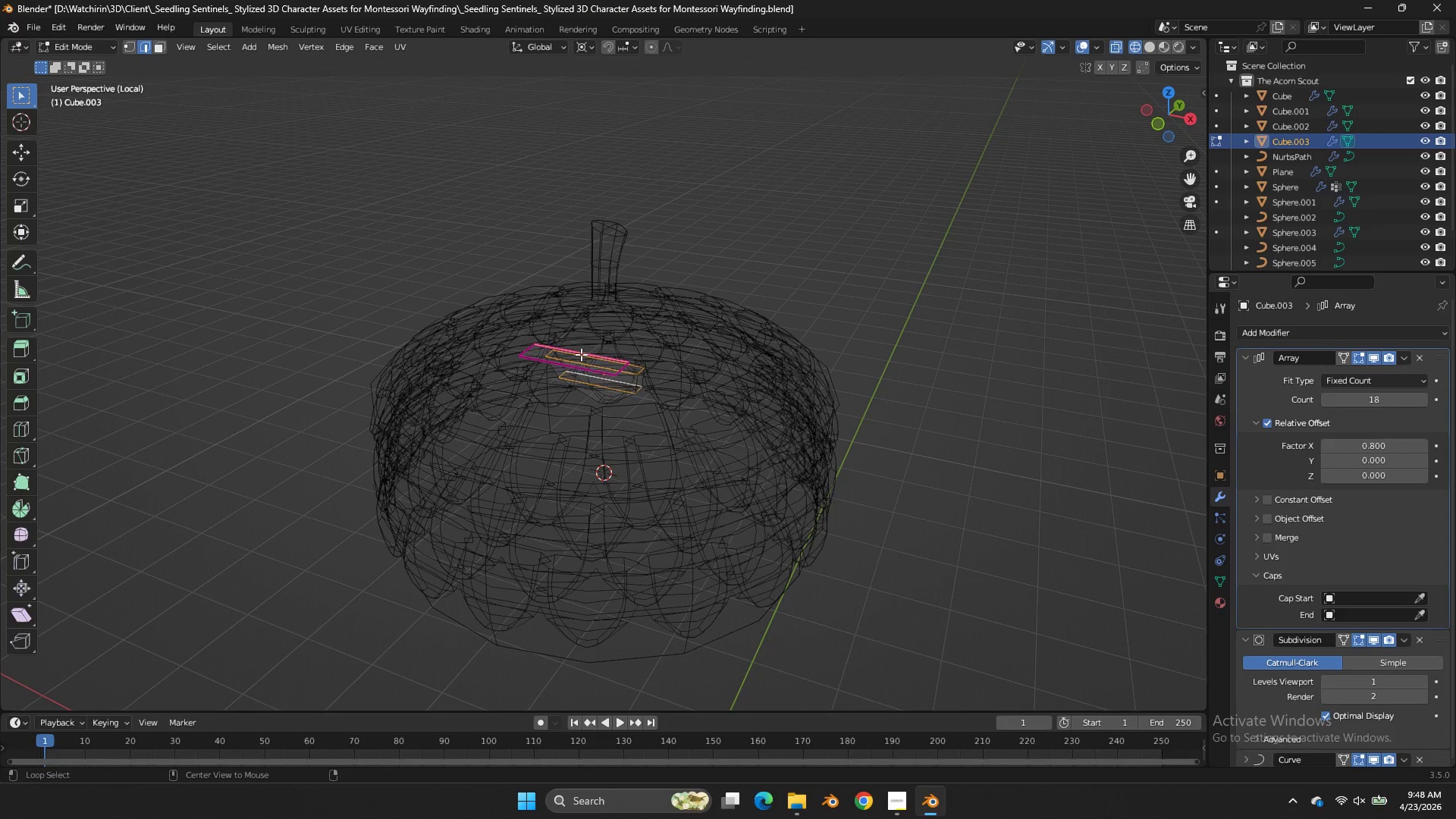 
triple_click([581, 354])
 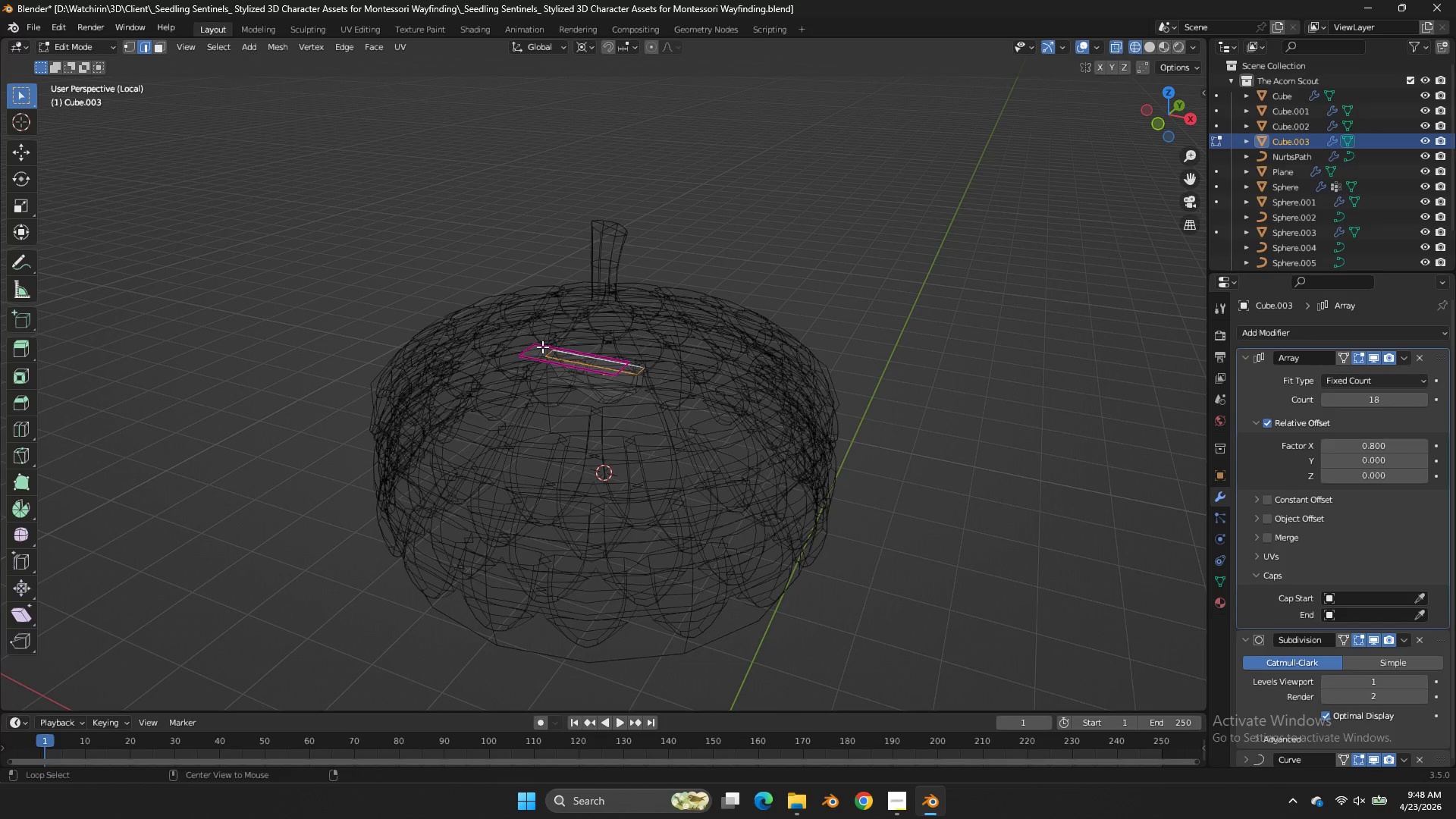 
left_click([544, 344])
 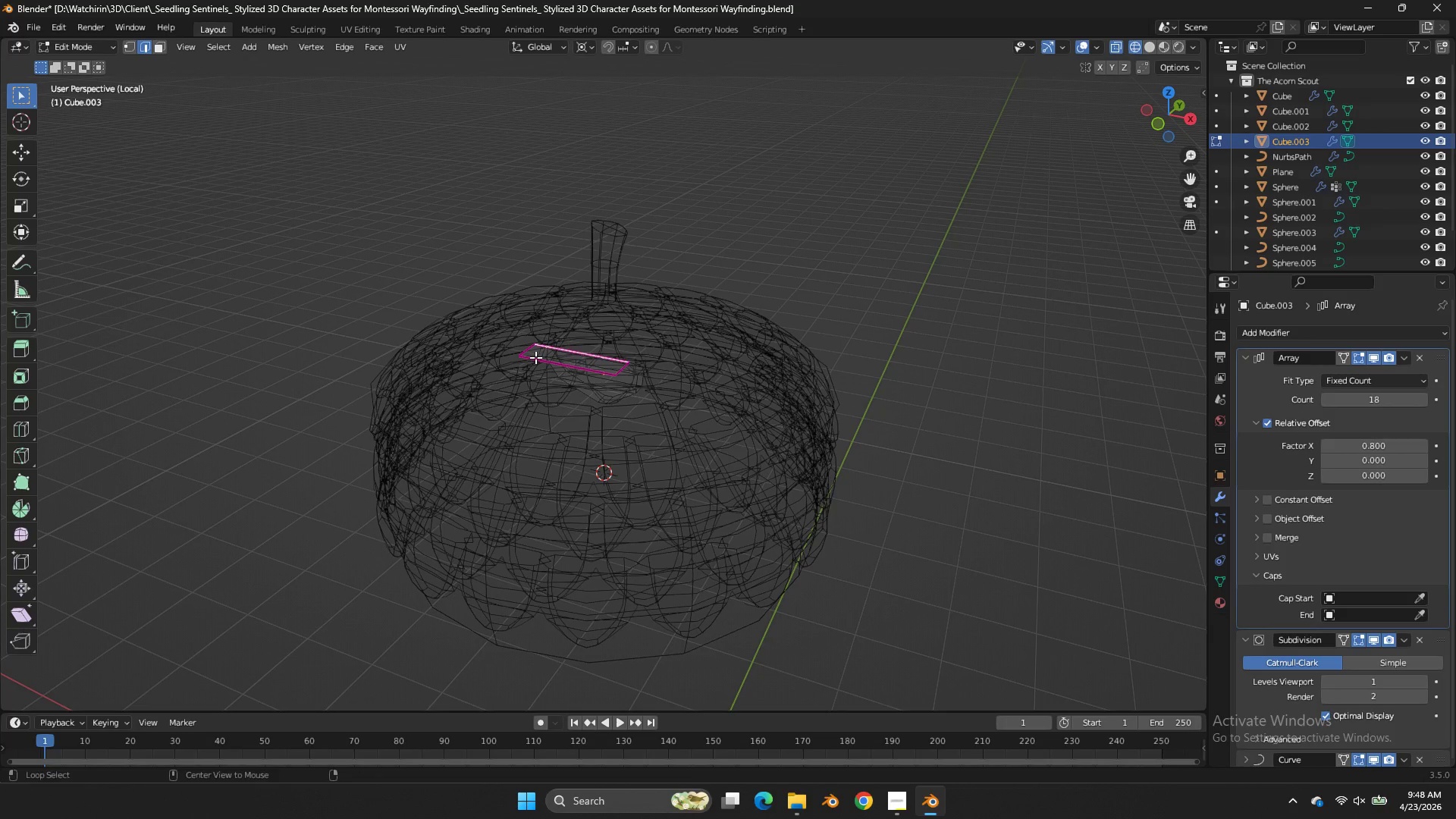 
hold_key(key=ShiftLeft, duration=0.62)
left_click([535, 357])
 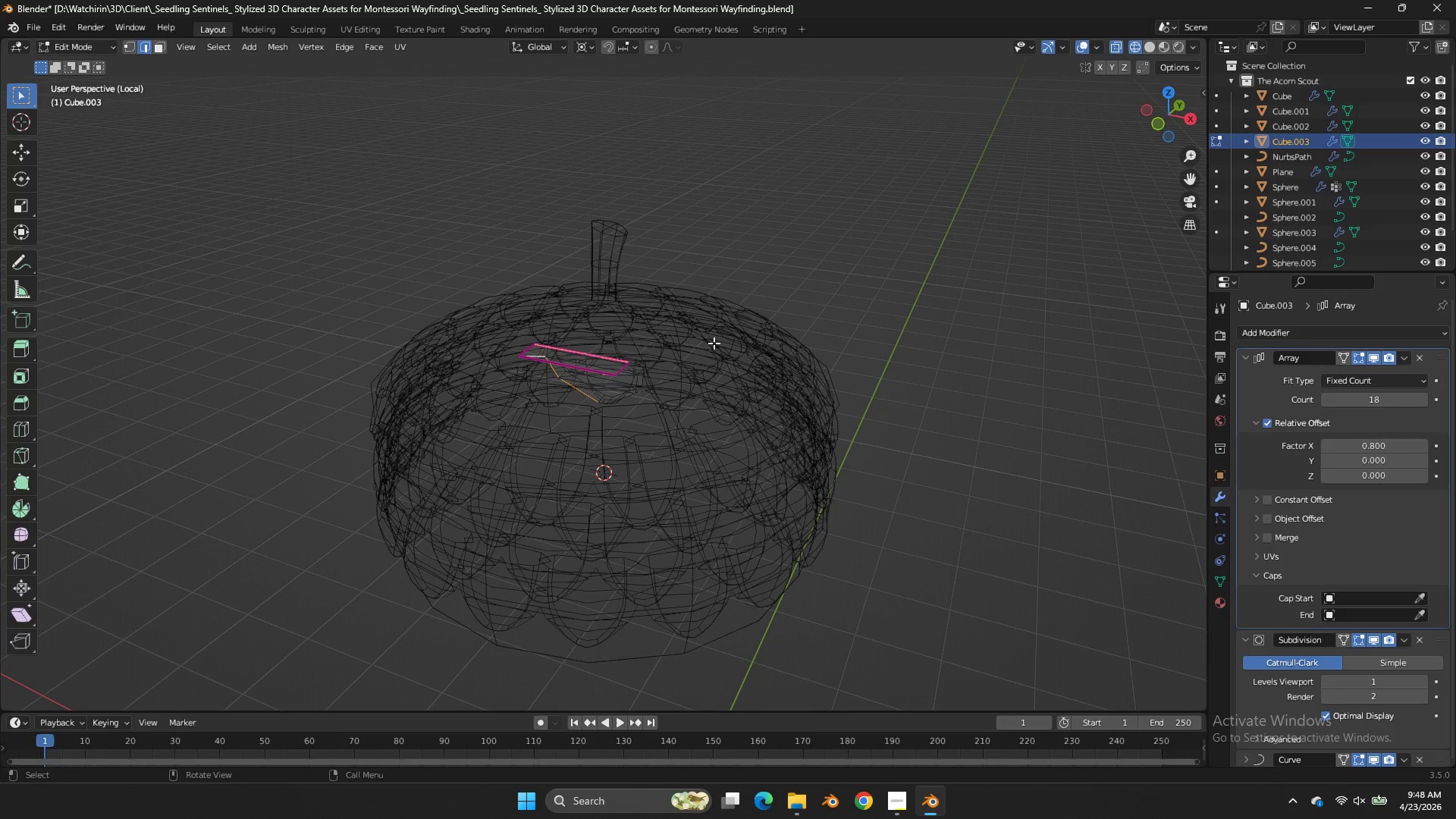 
key(Z)
 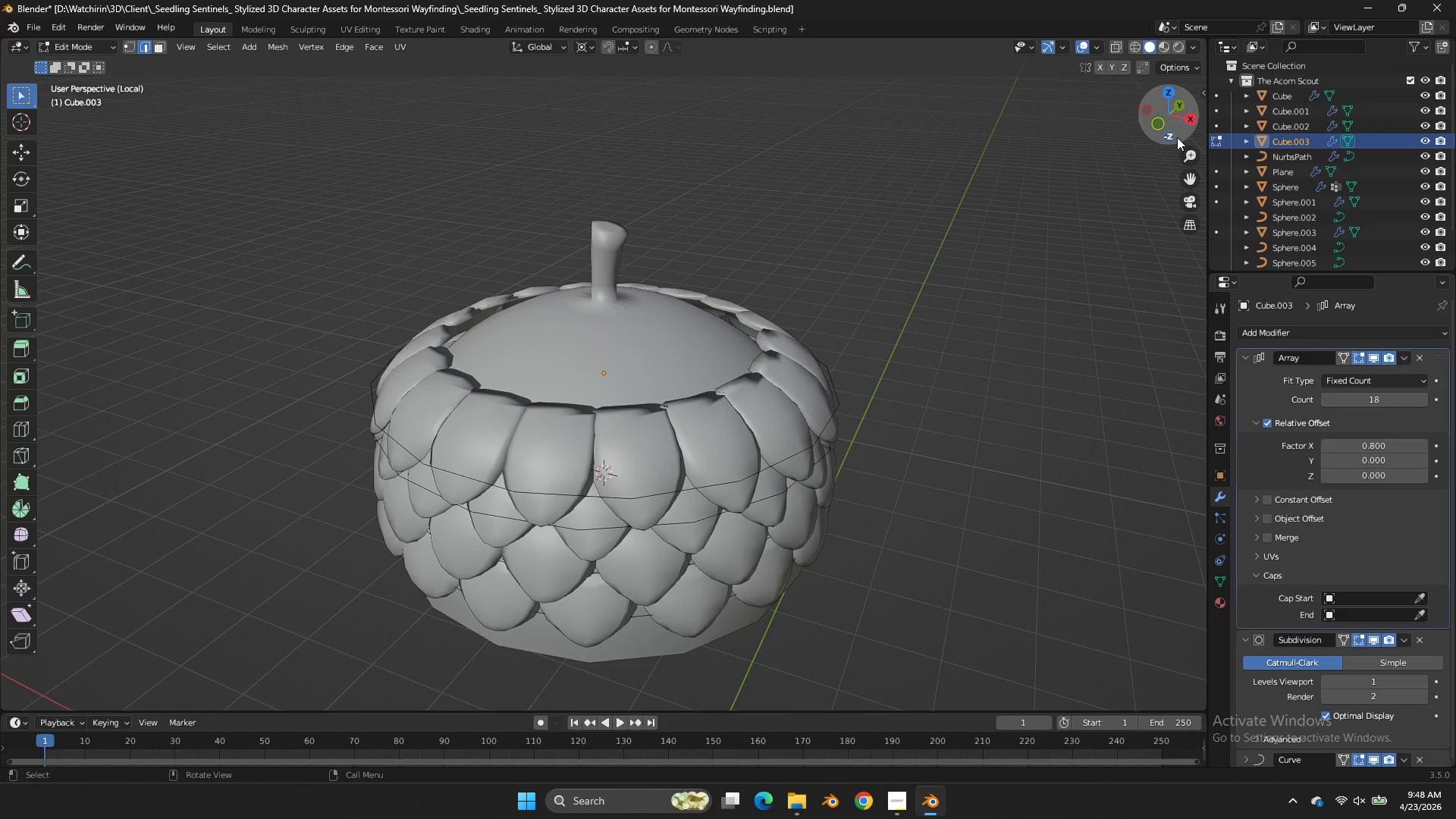 
left_click([1185, 124])
 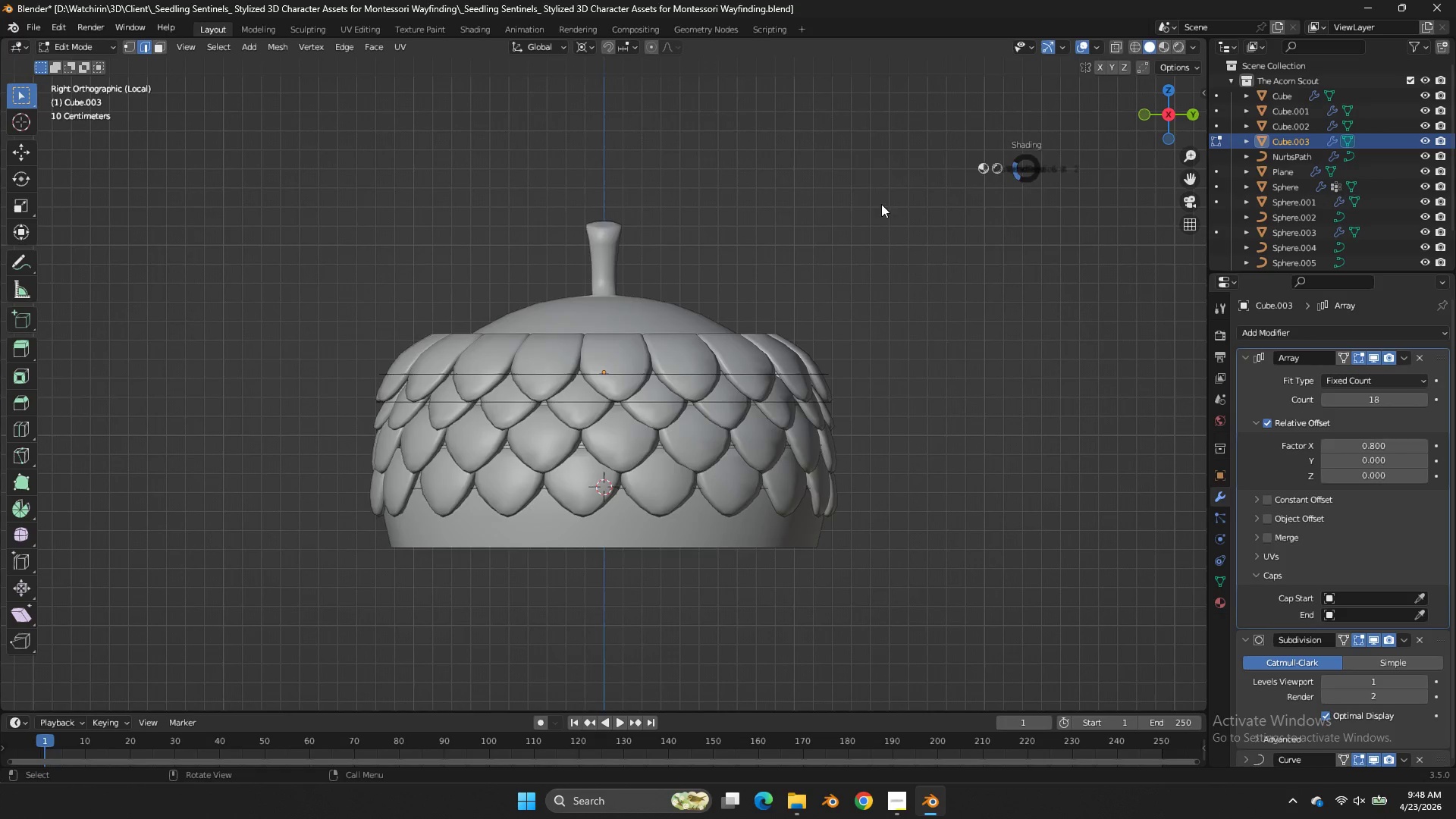 
type(z)
key(Tab)
key(Tab)
type(ar)
 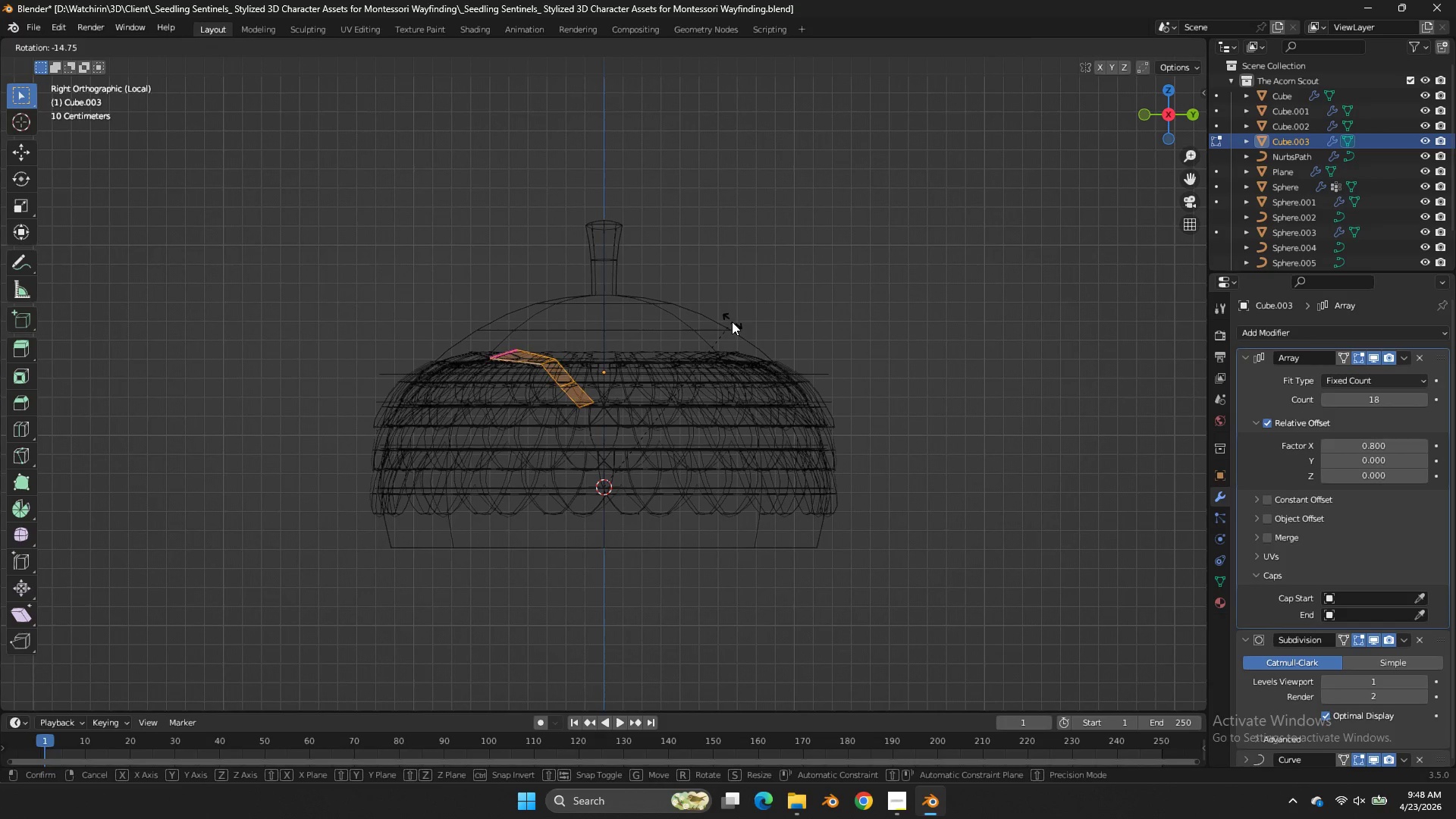 
right_click([749, 335])
 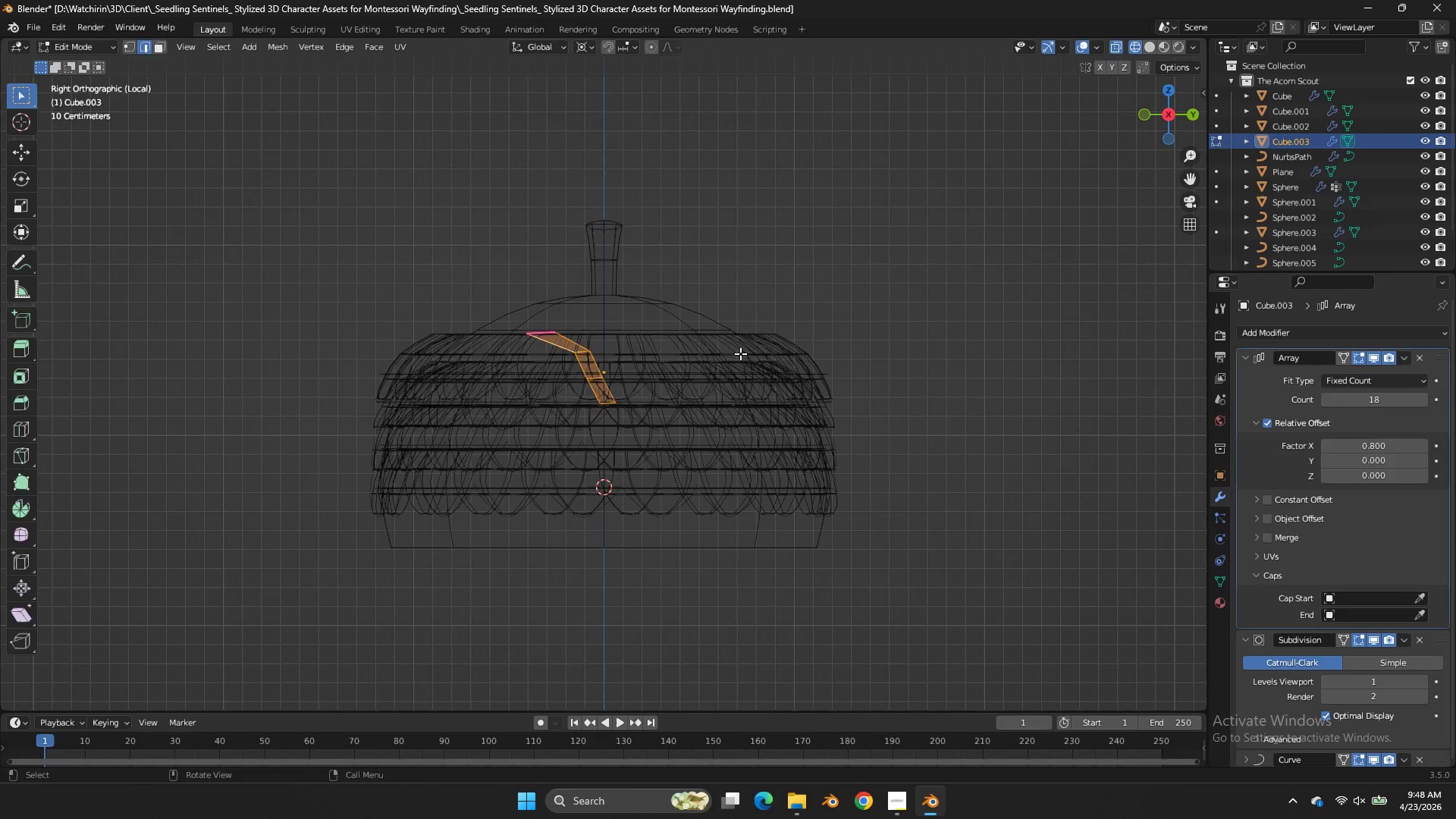 
key(Tab)
 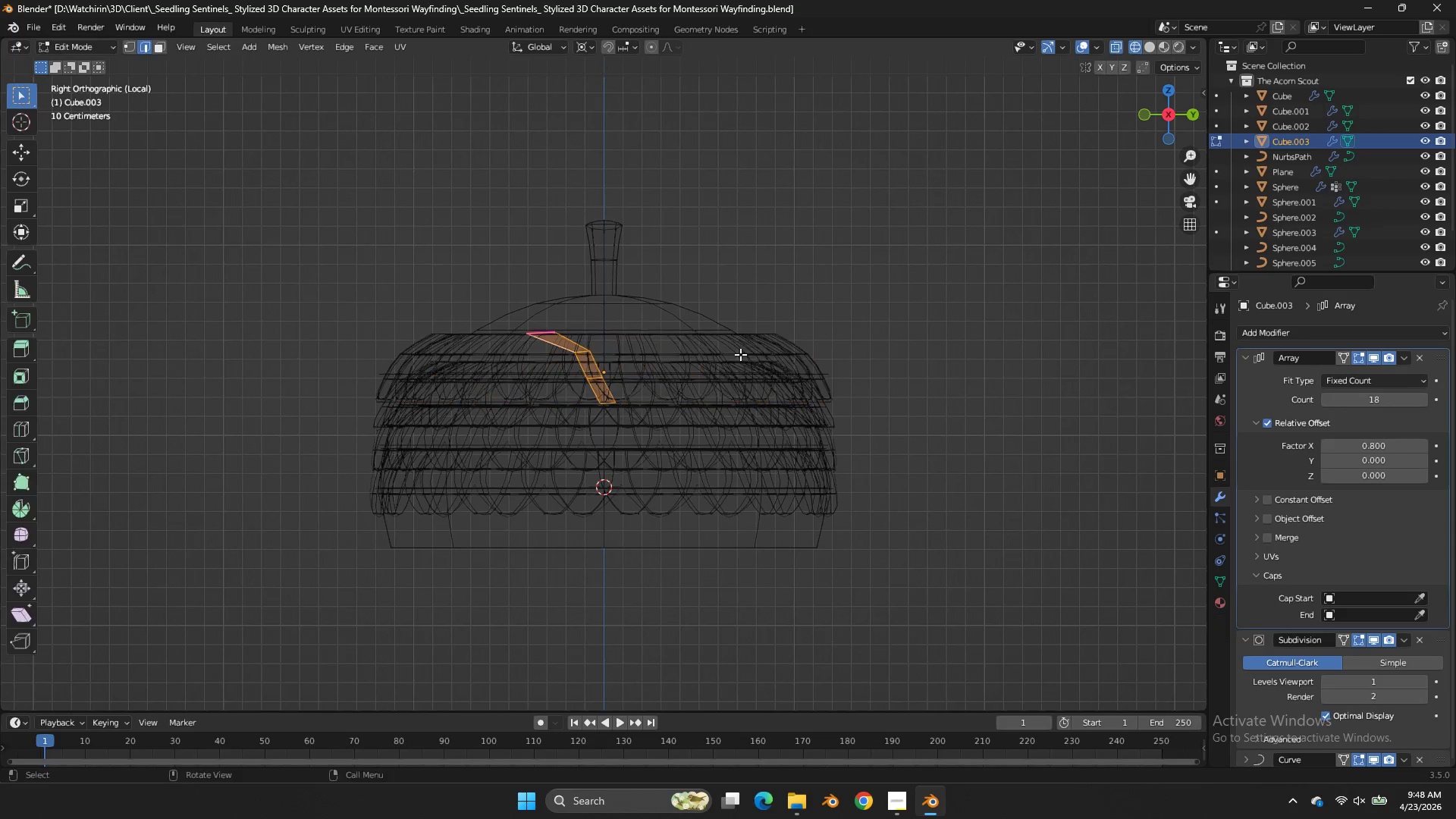 
key(Tab)
 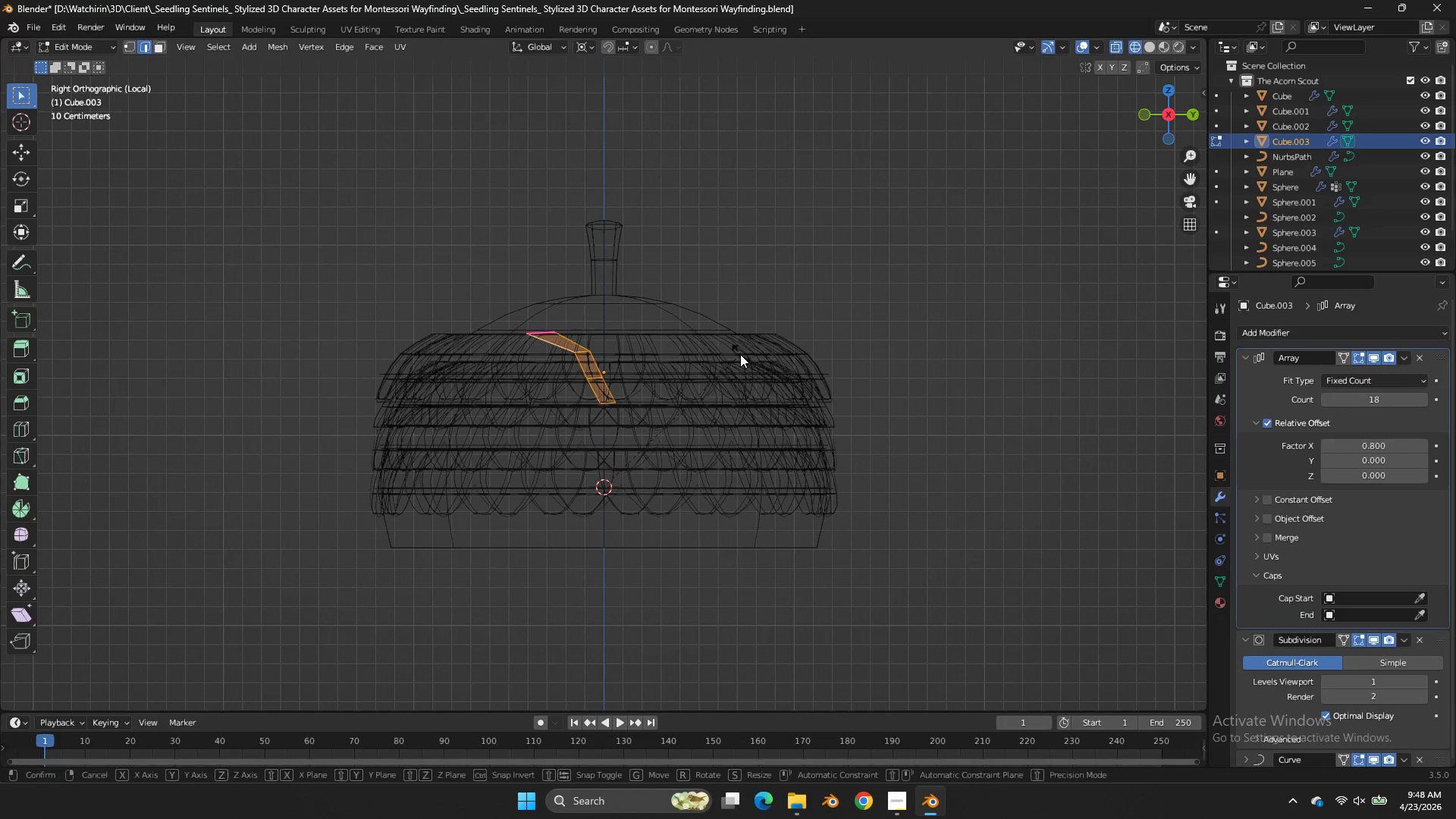 
key(R)
 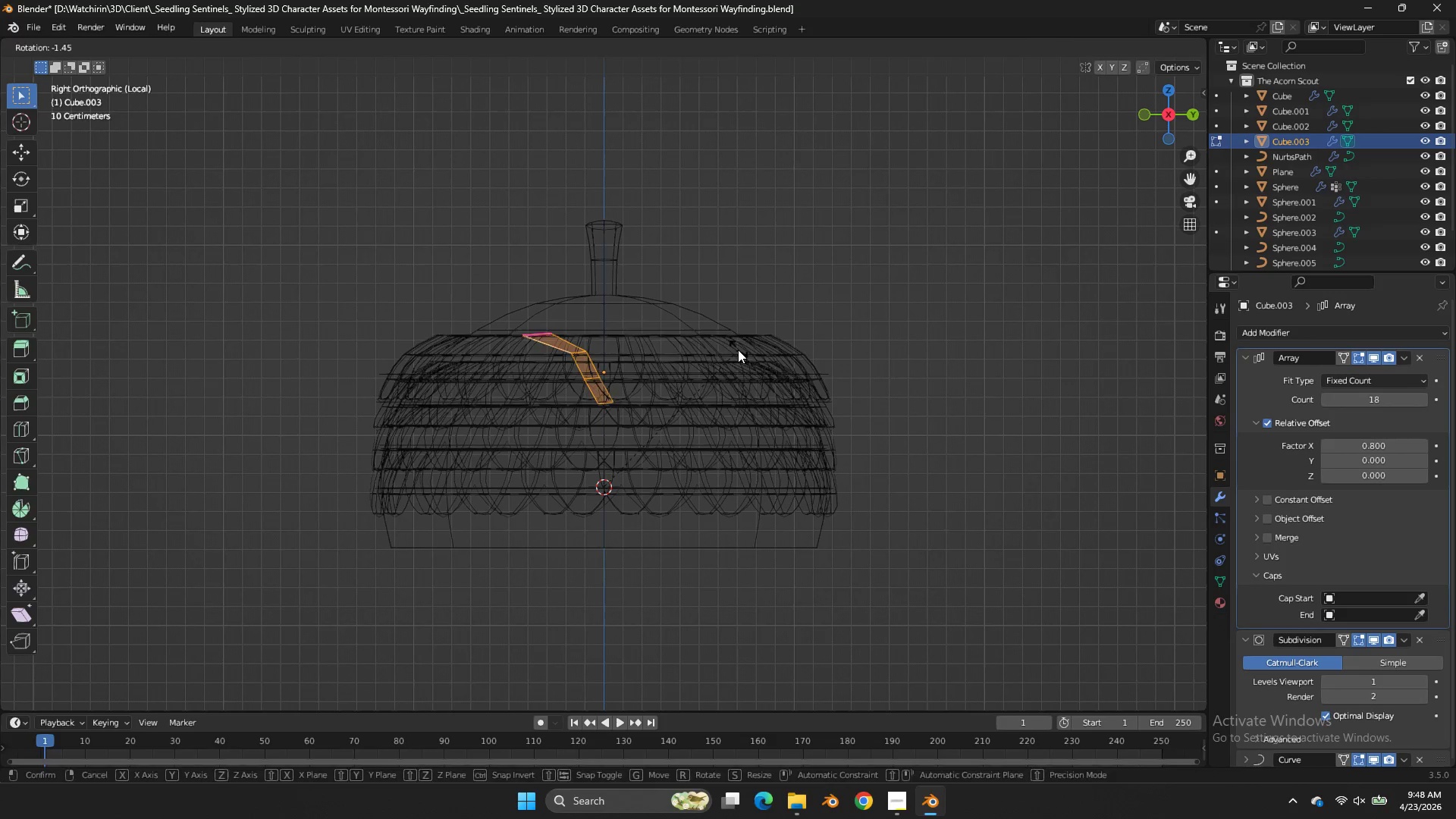 
right_click([738, 350])
 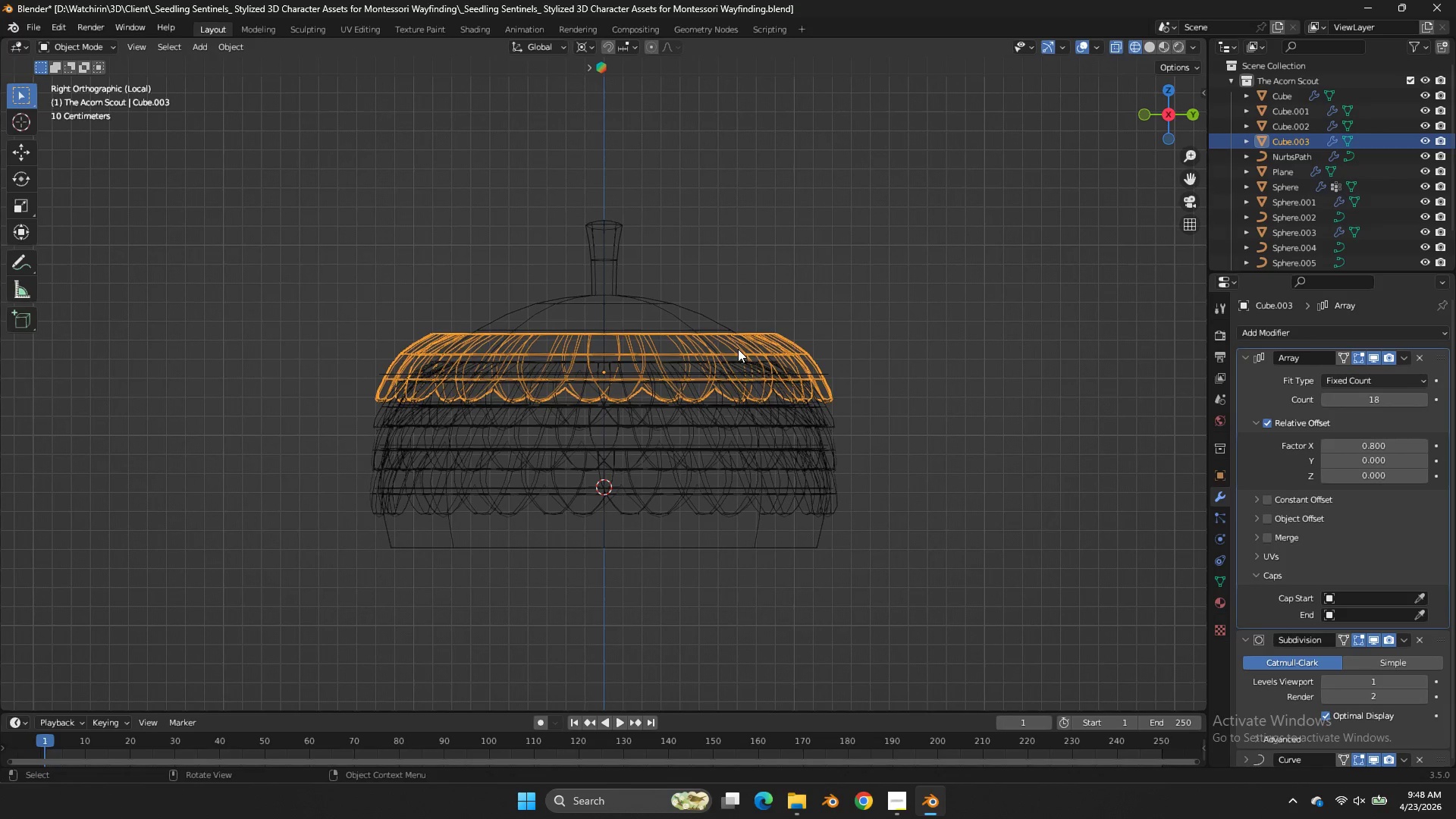 
key(Tab)
 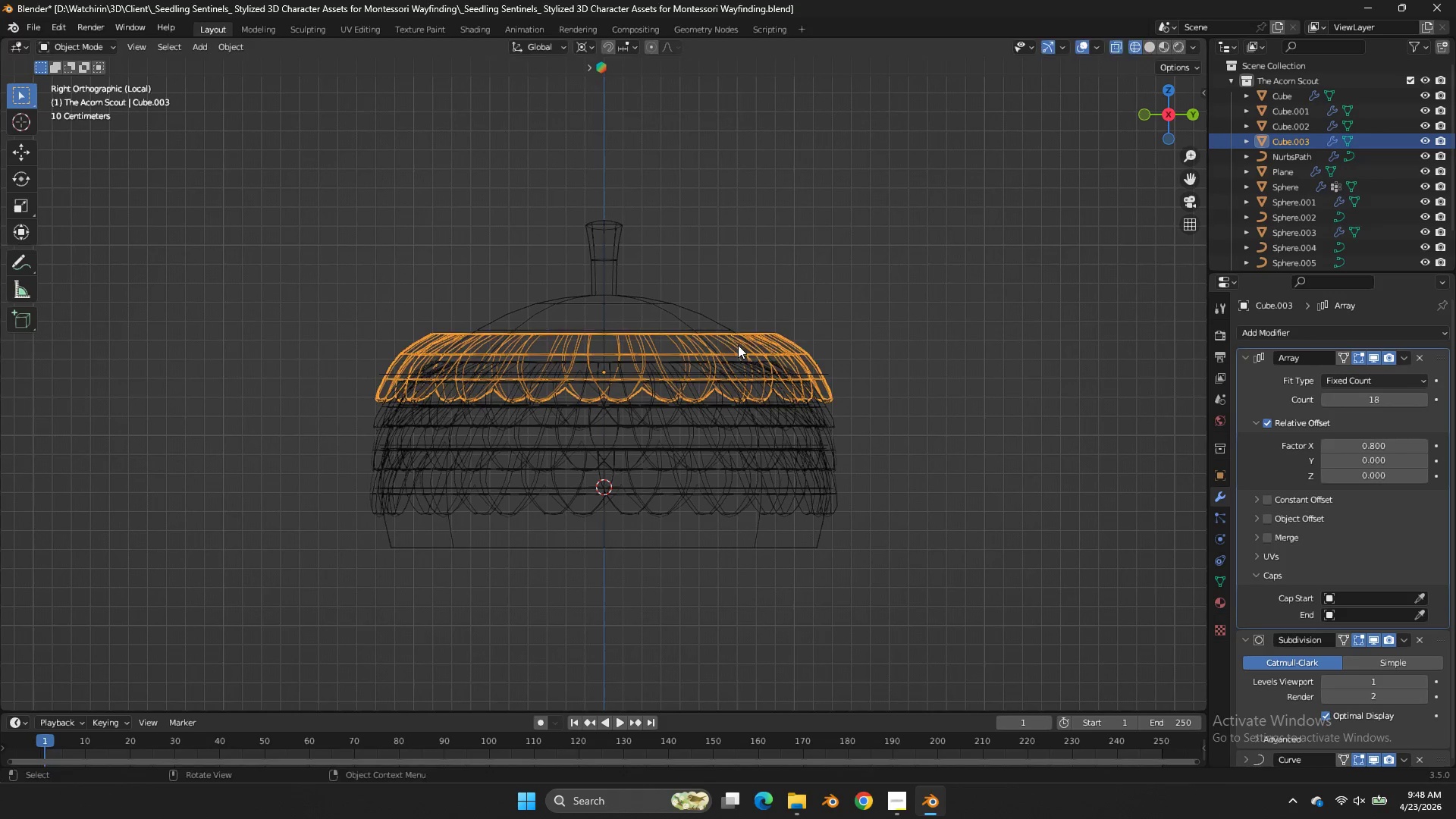 
key(R)
 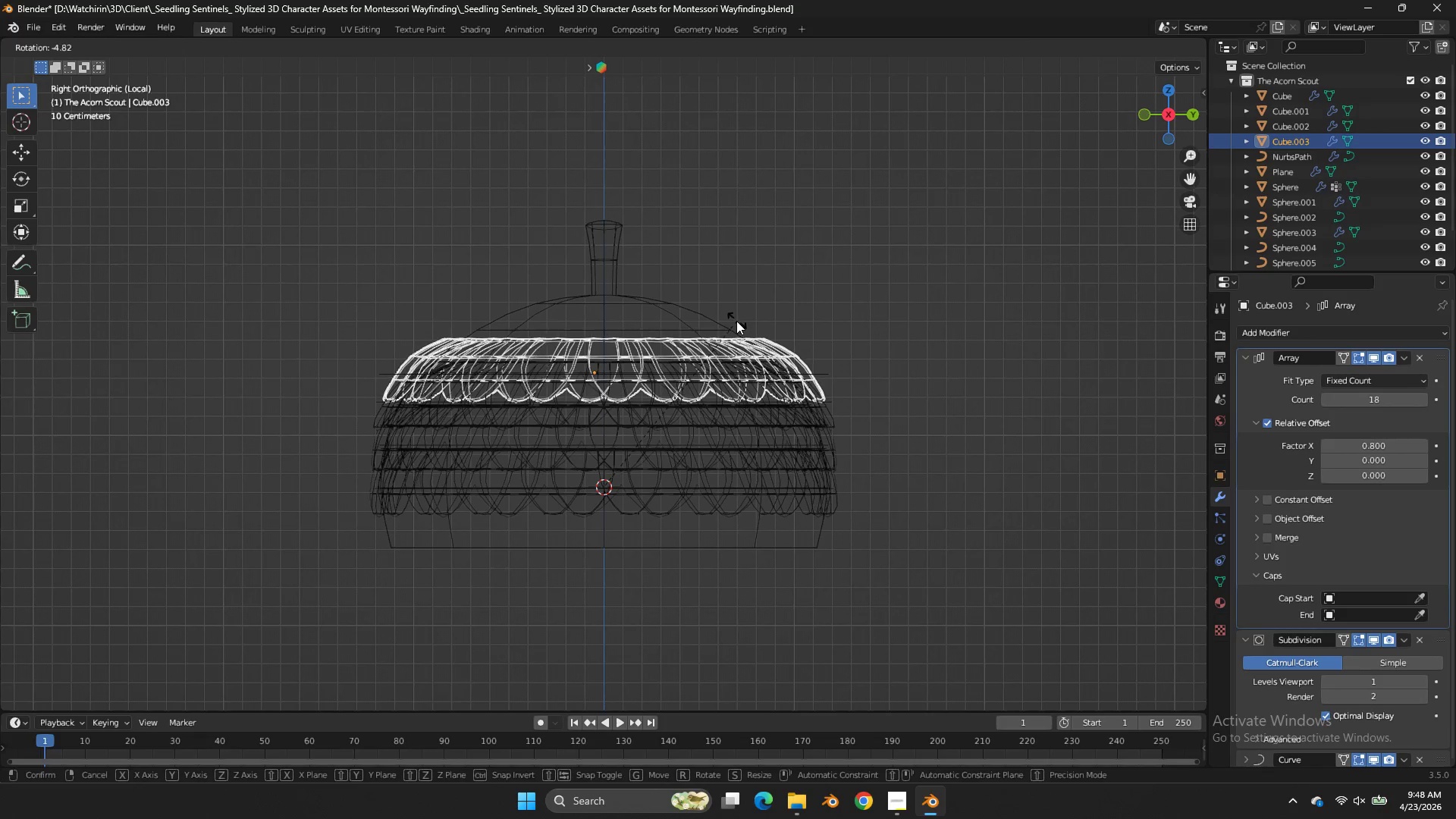 
left_click([736, 320])
 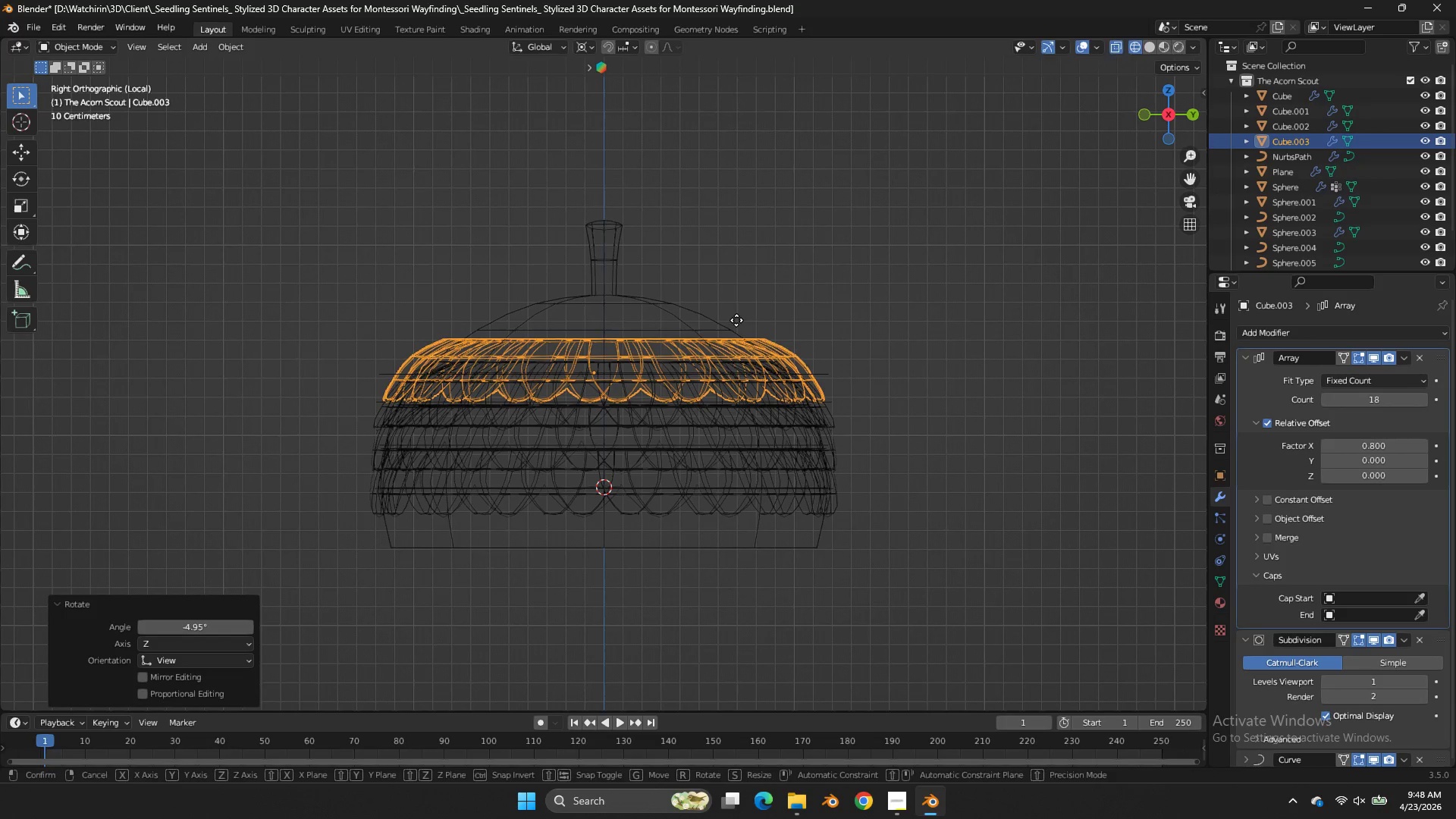 
type(gz)
 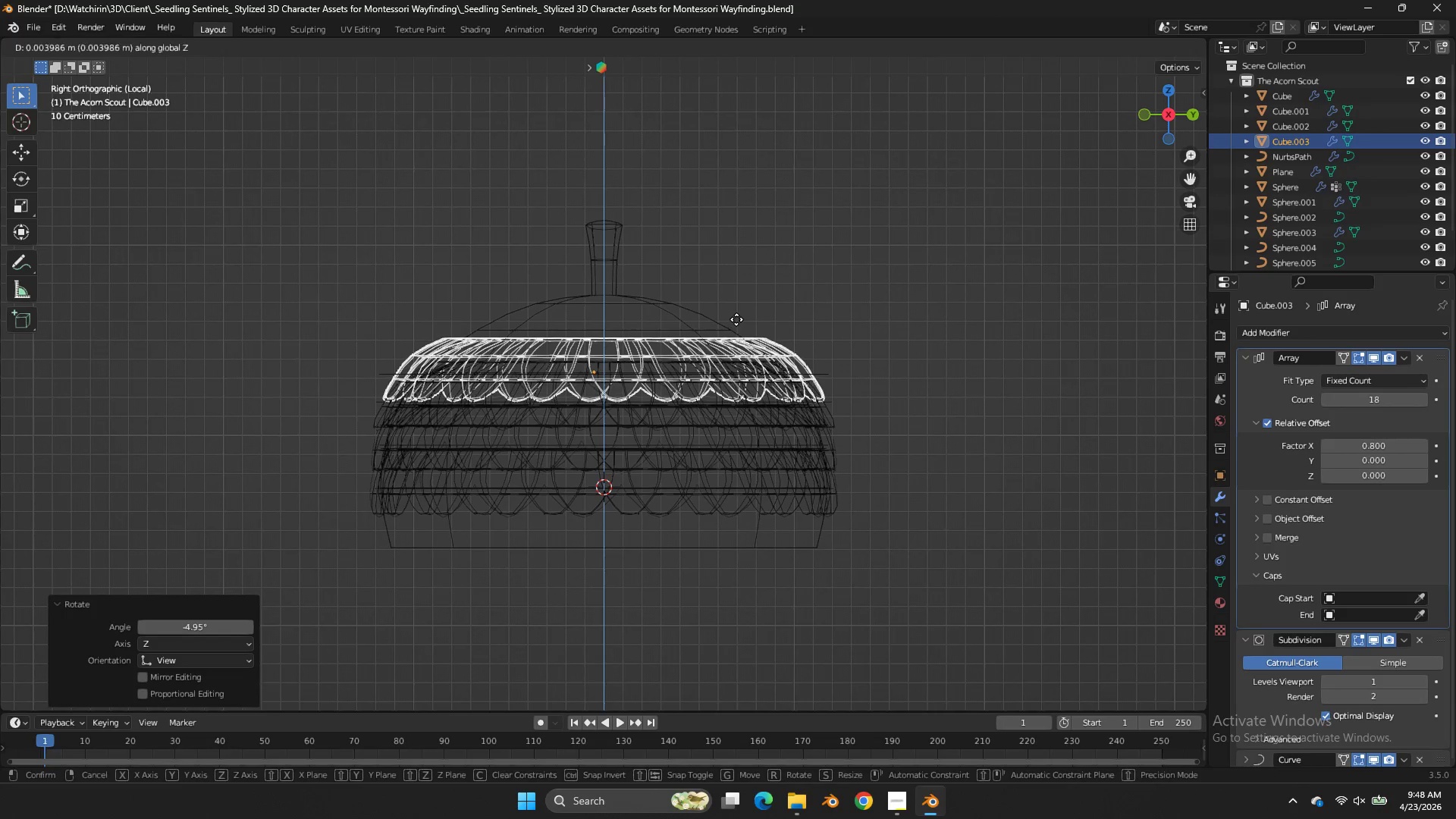 
left_click([736, 319])
 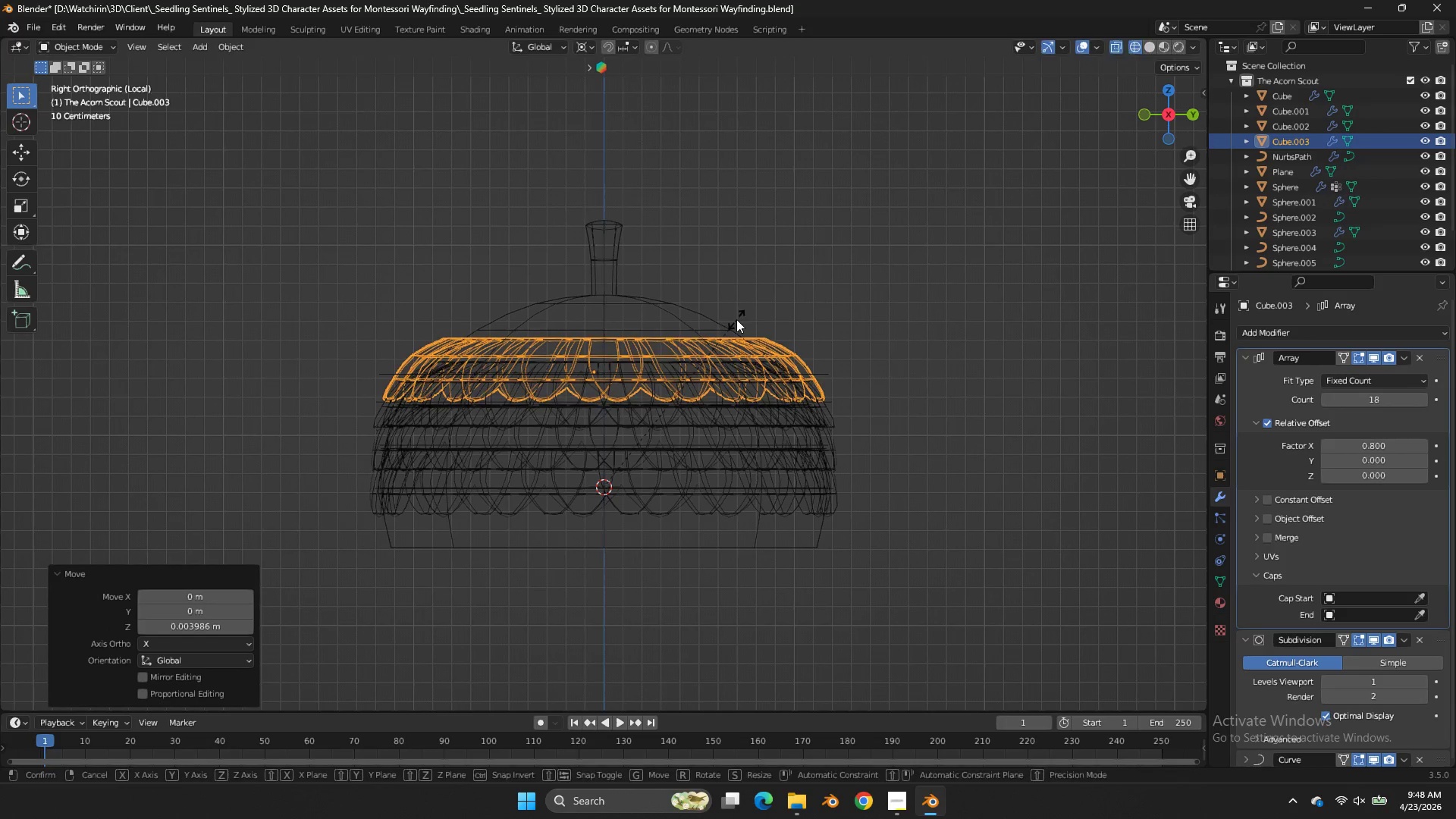 
type(sz)
 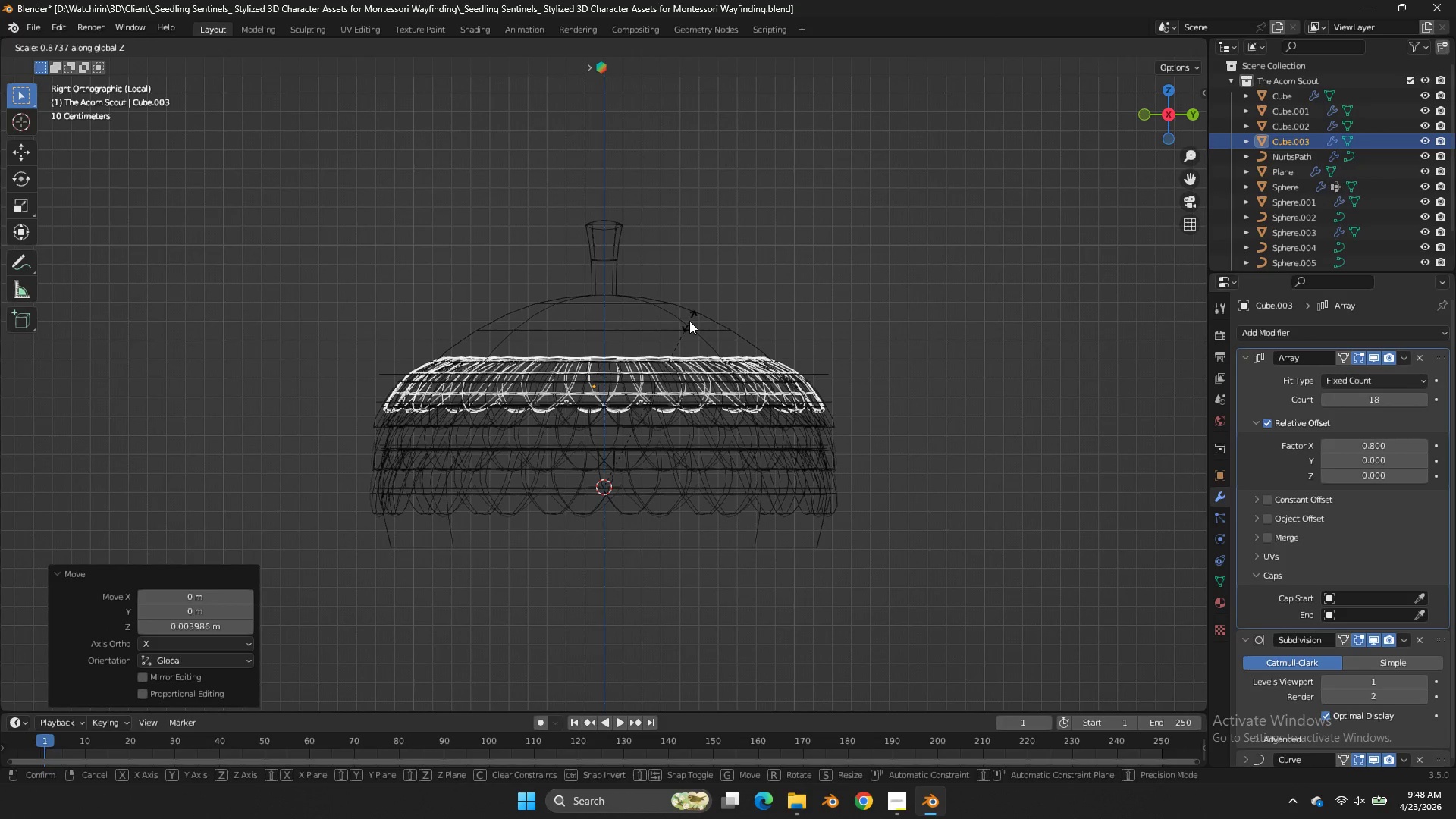 
left_click([689, 321])
 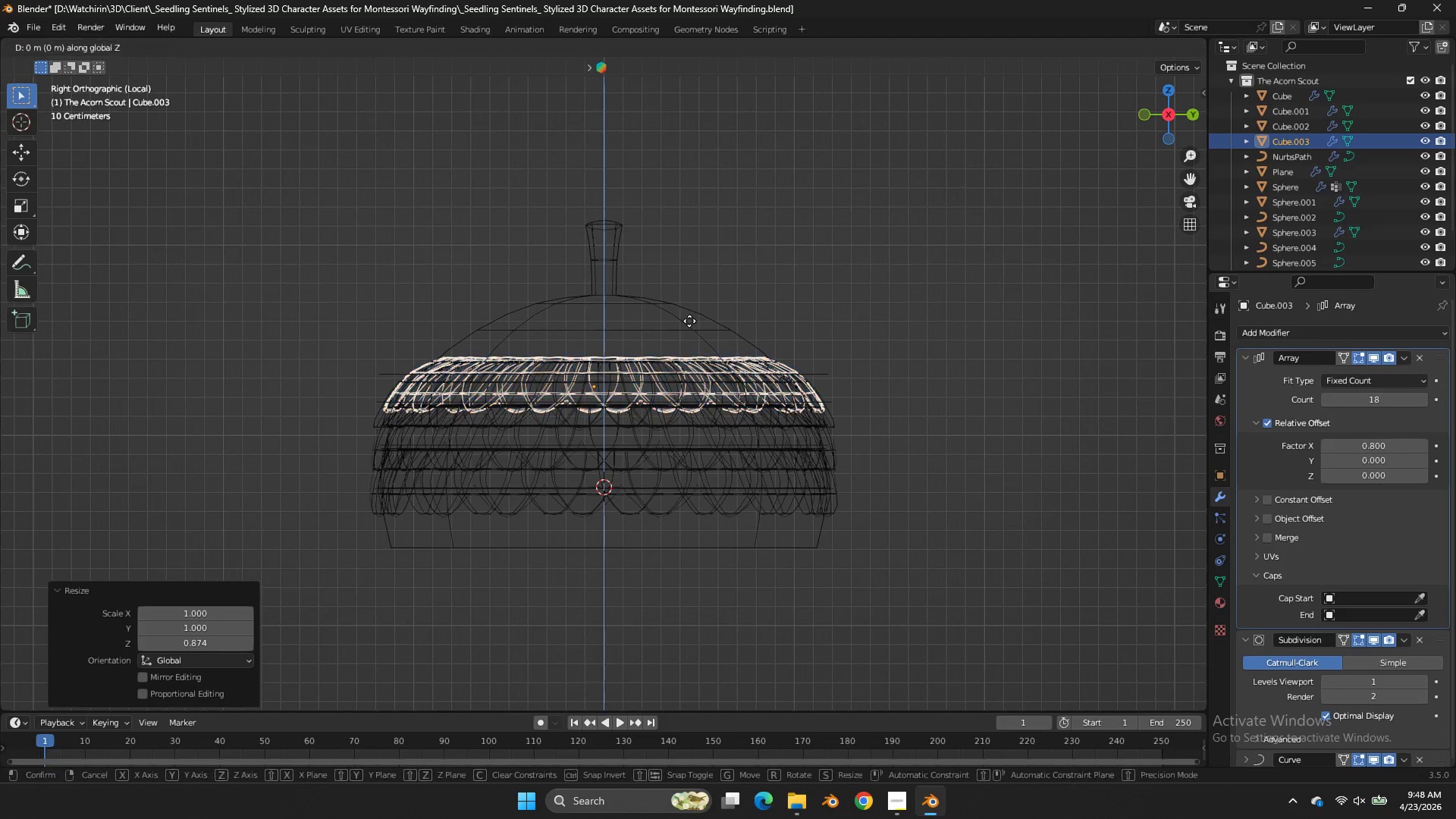 
type(gz)
 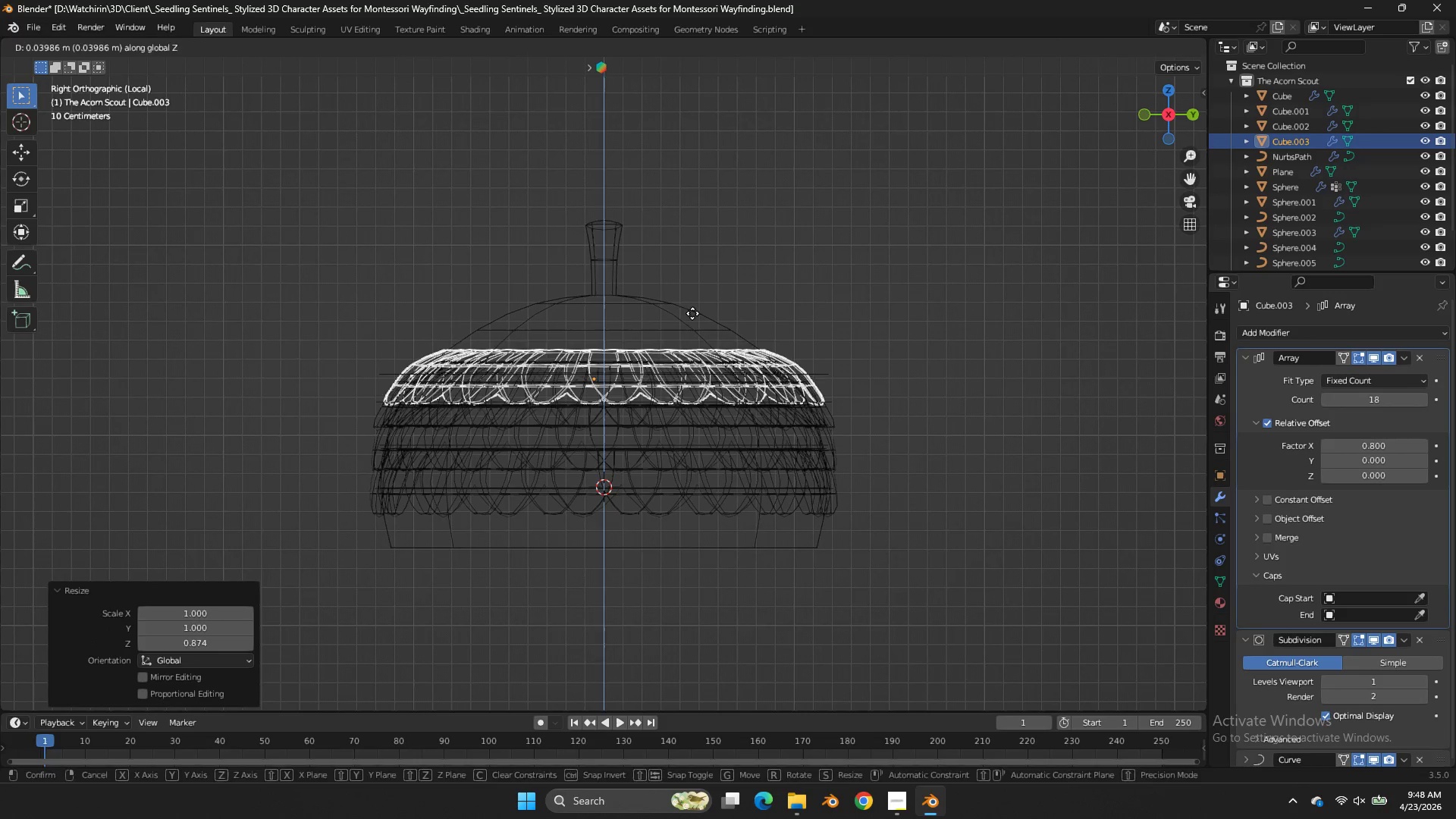 
right_click([692, 313])
 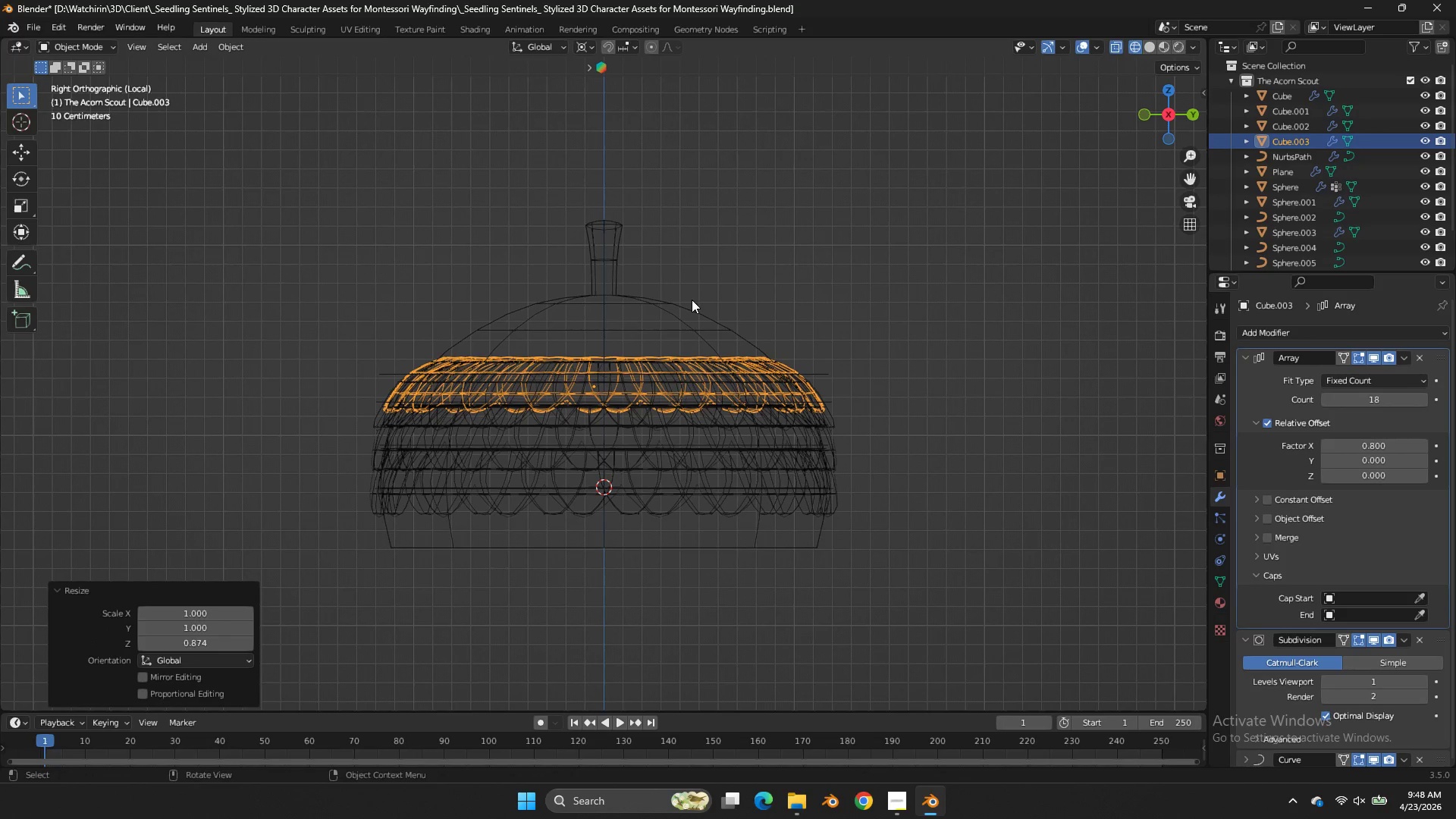 
key(Control+Z)
 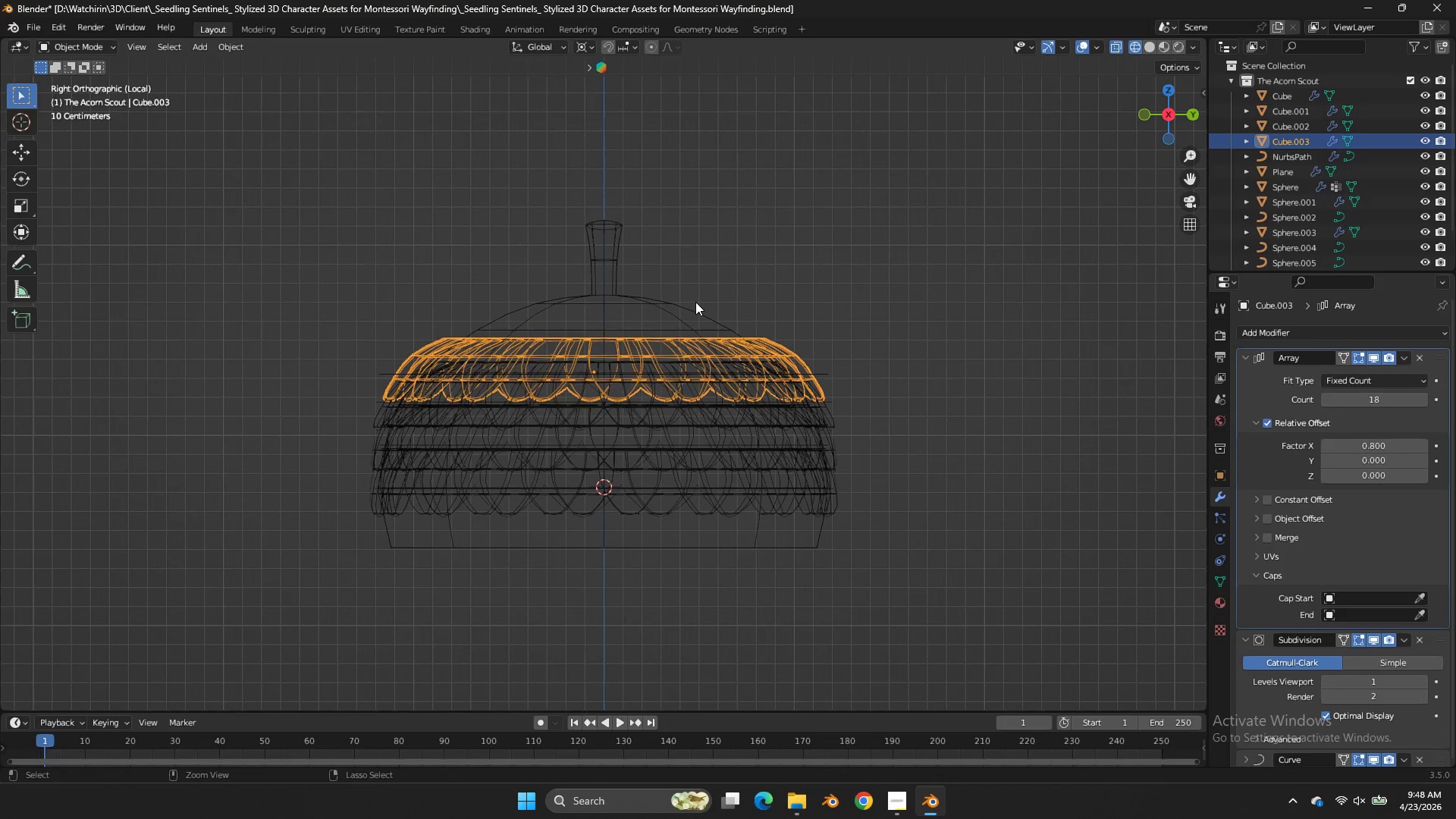 
key(Control+Z)
 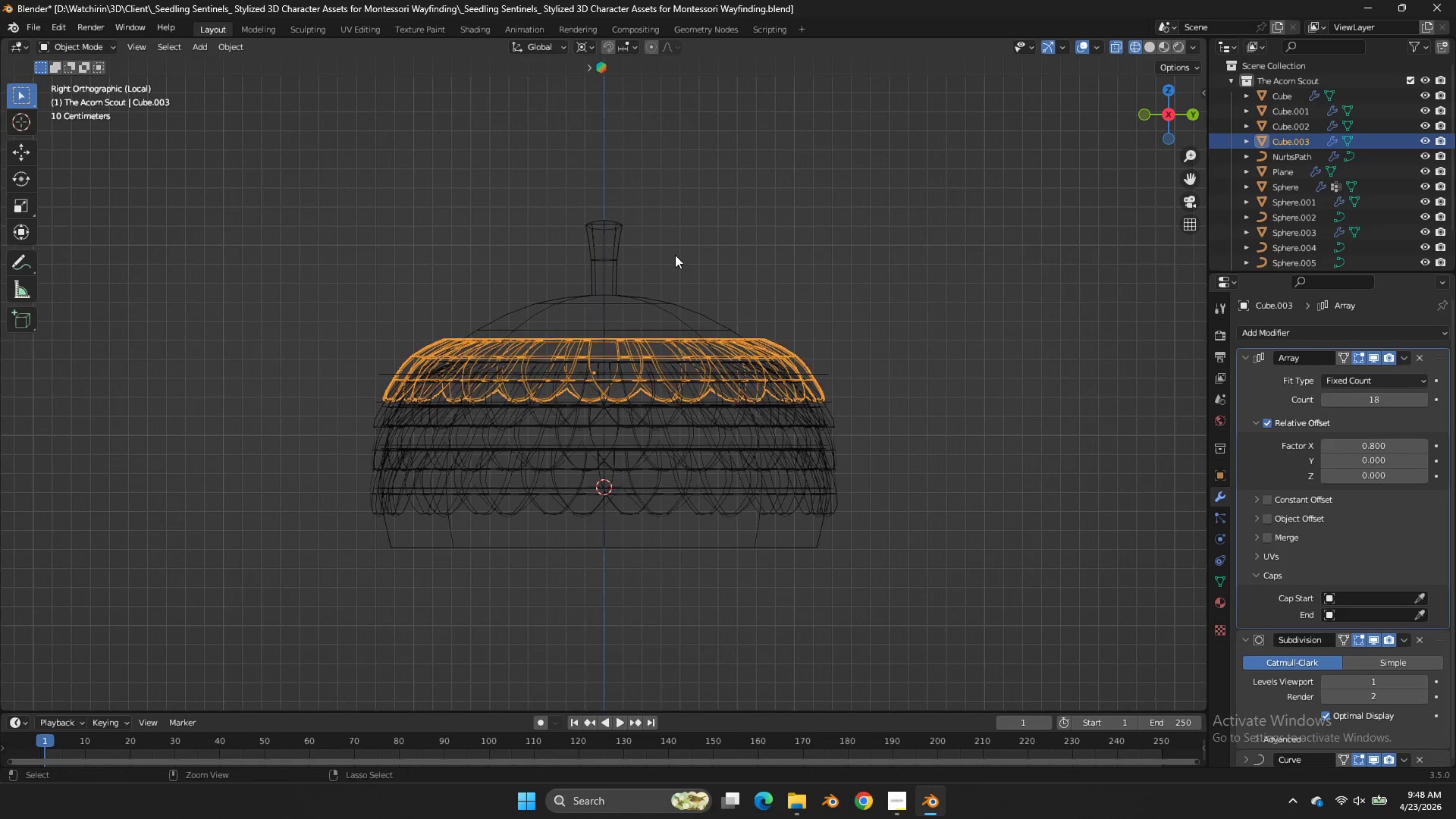 
key(Control+Z)
 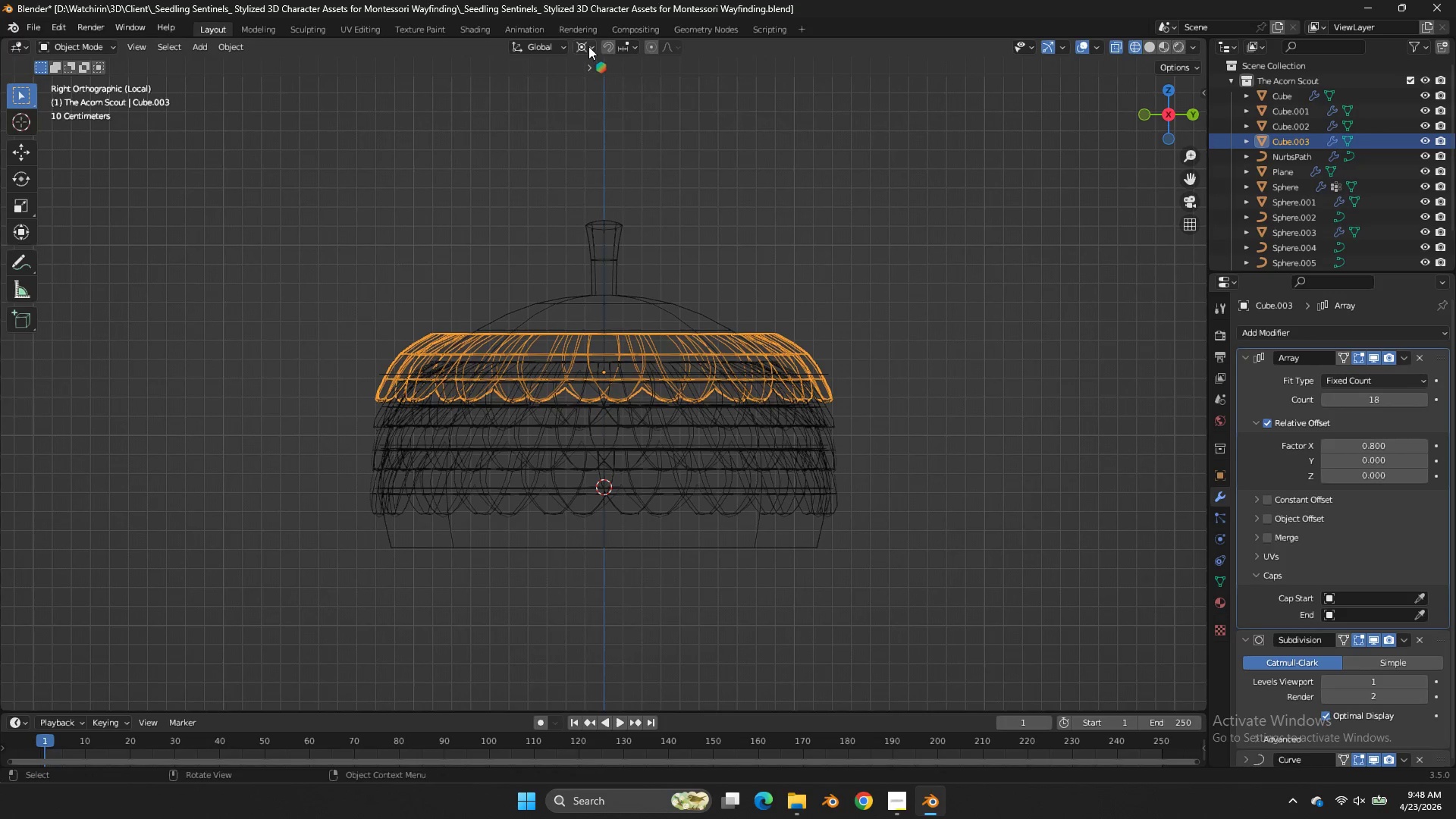 
double_click([588, 45])
 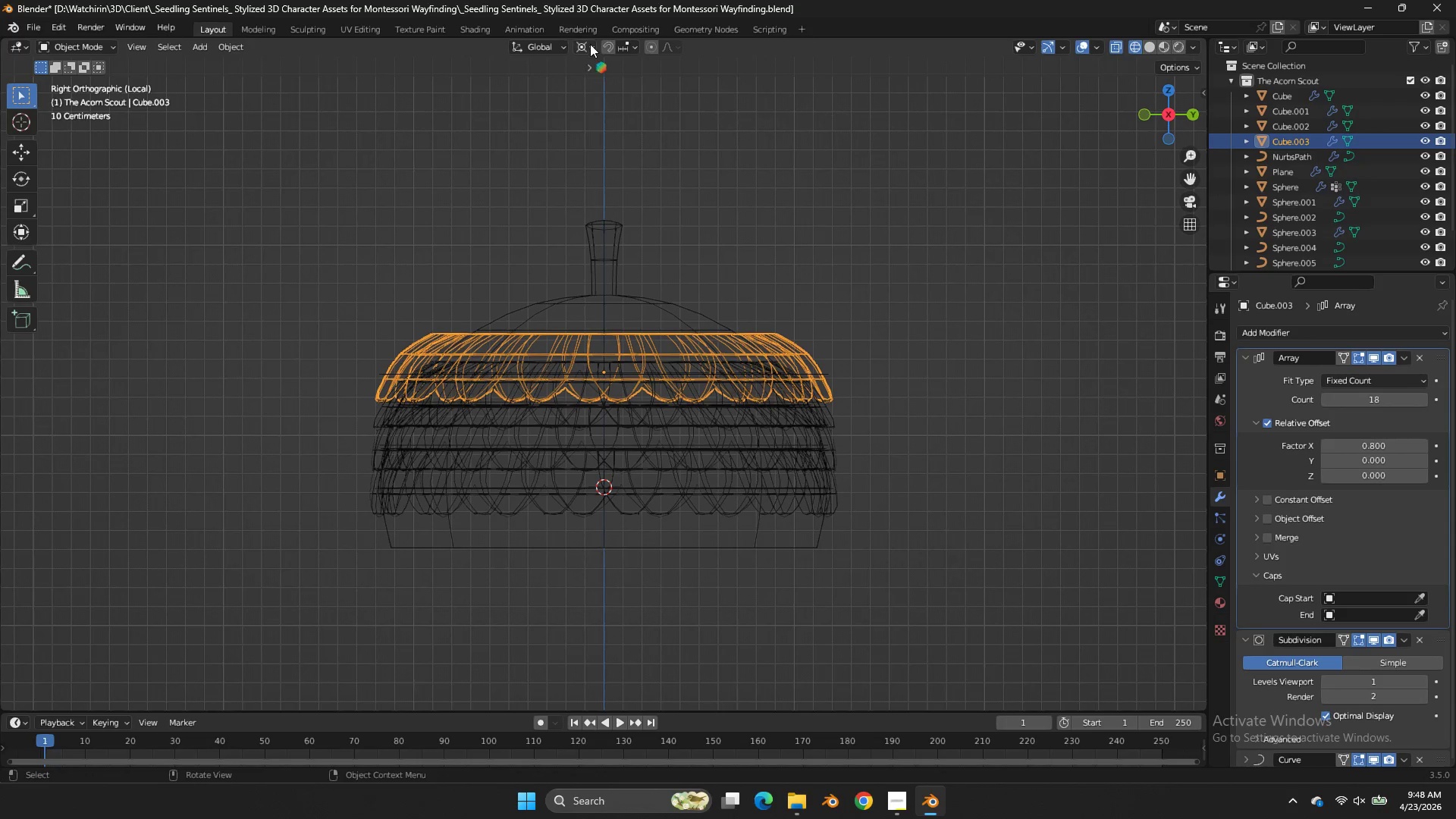 
left_click([590, 44])
 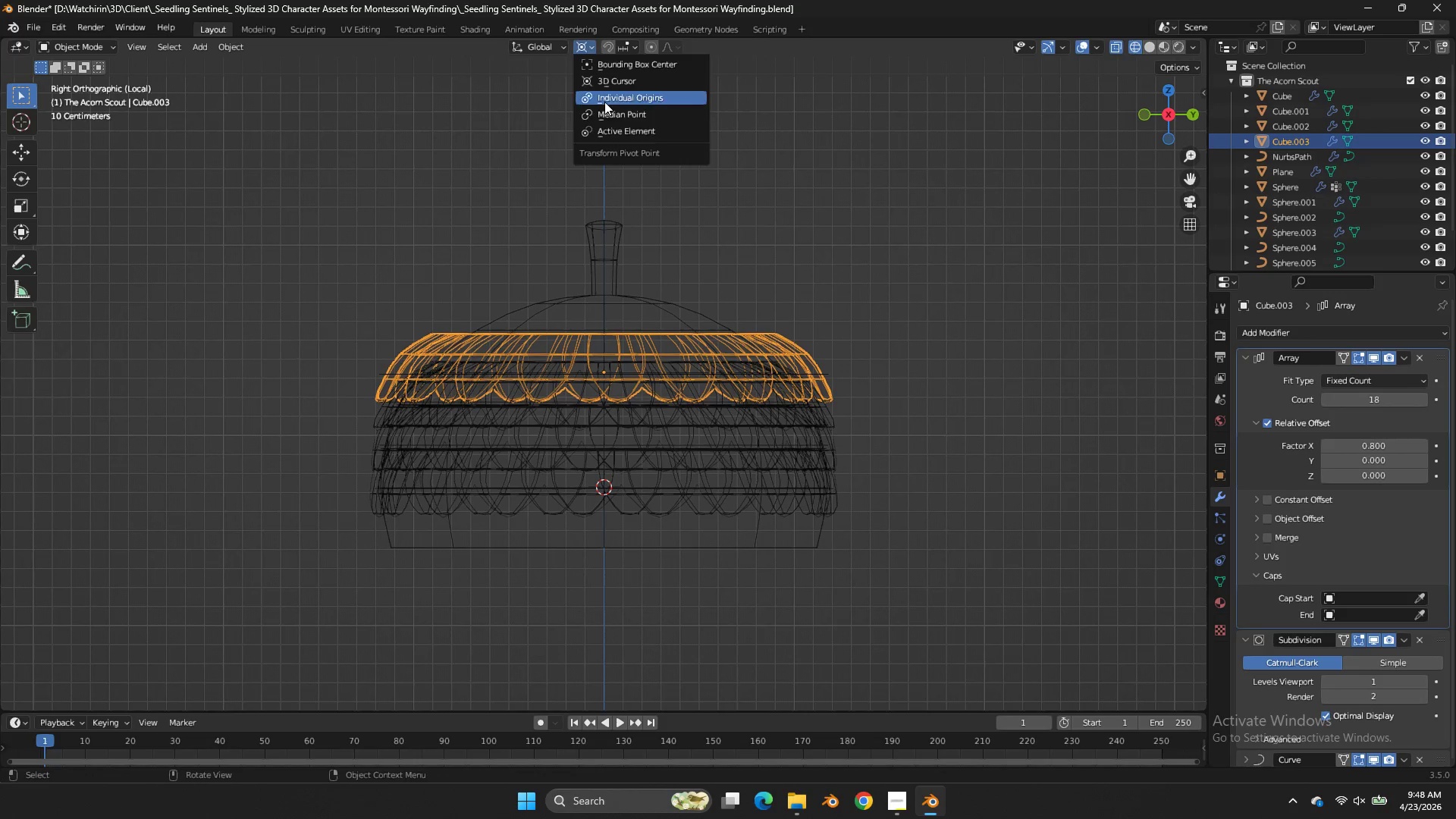 
double_click([605, 111])
 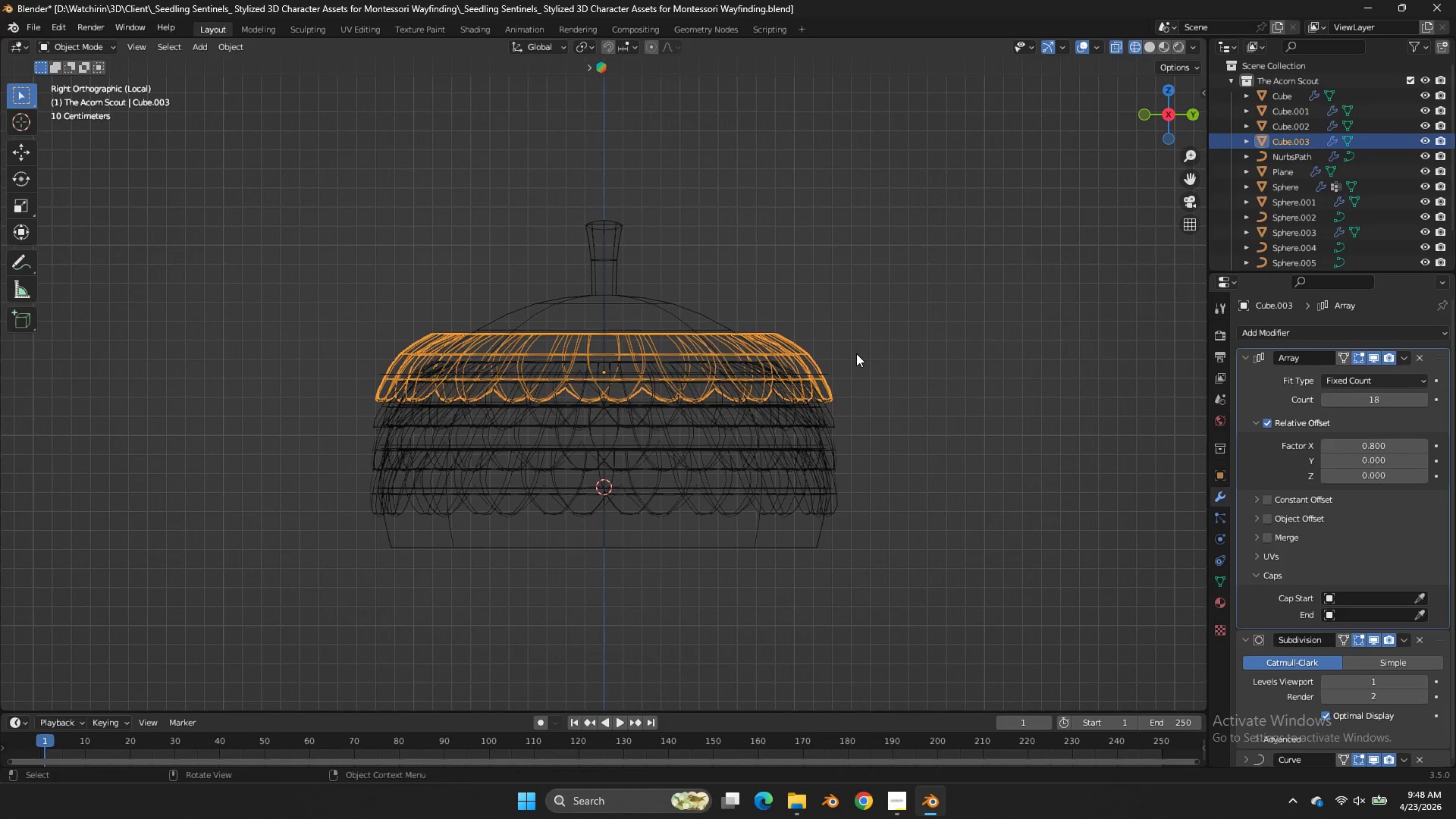 
left_click([605, 111])
 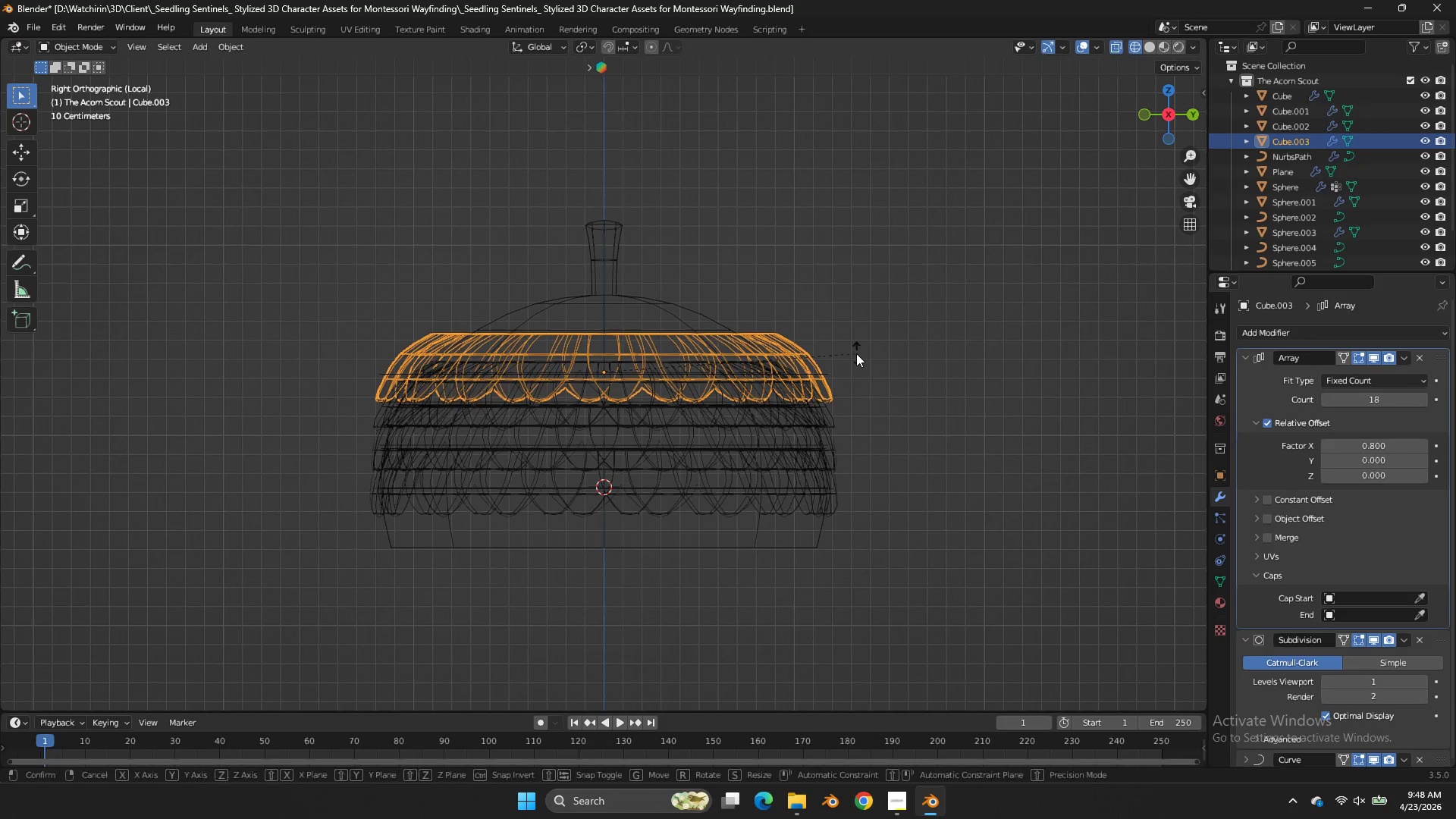 
type(rz)
 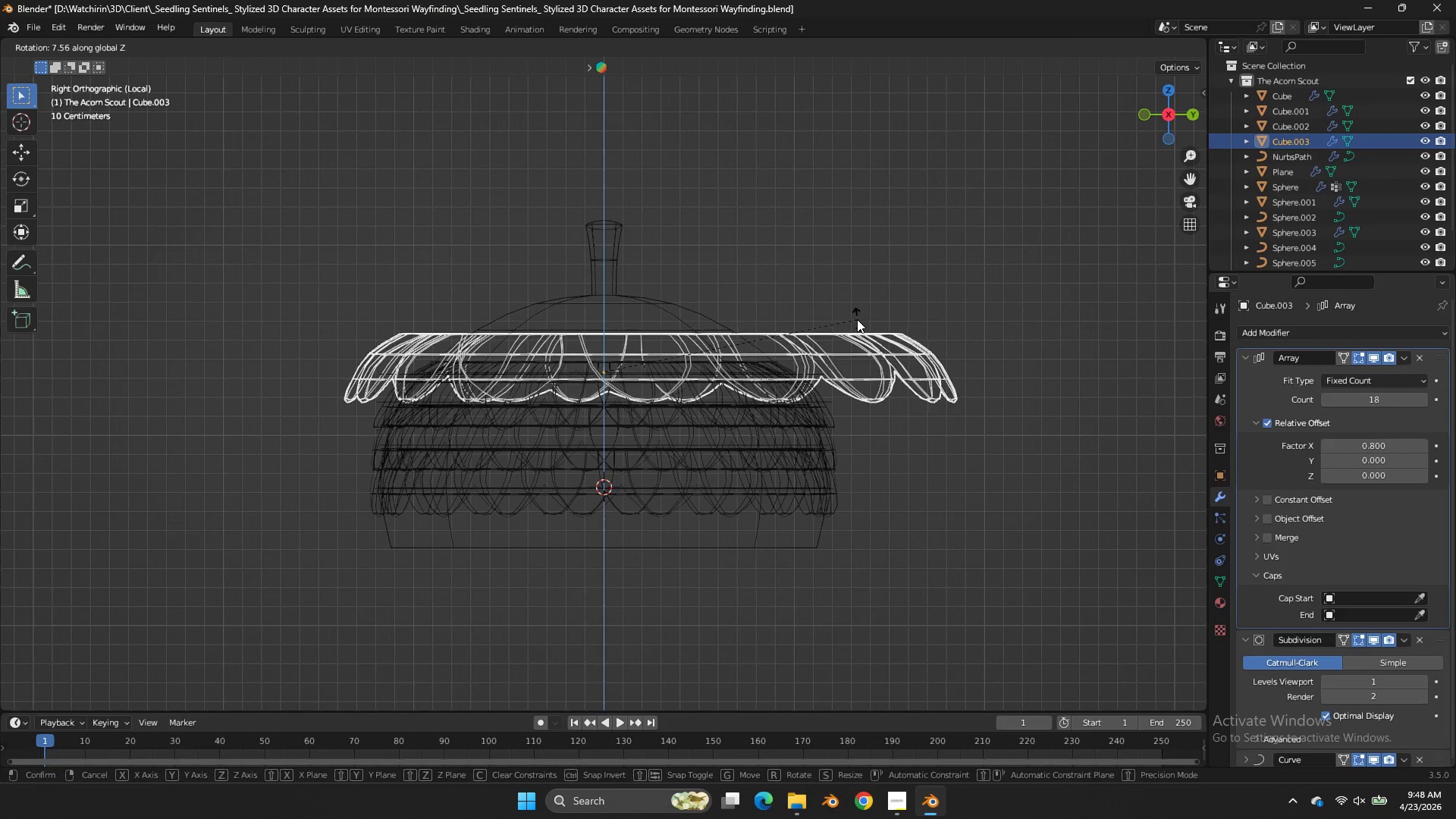 
right_click([857, 319])
 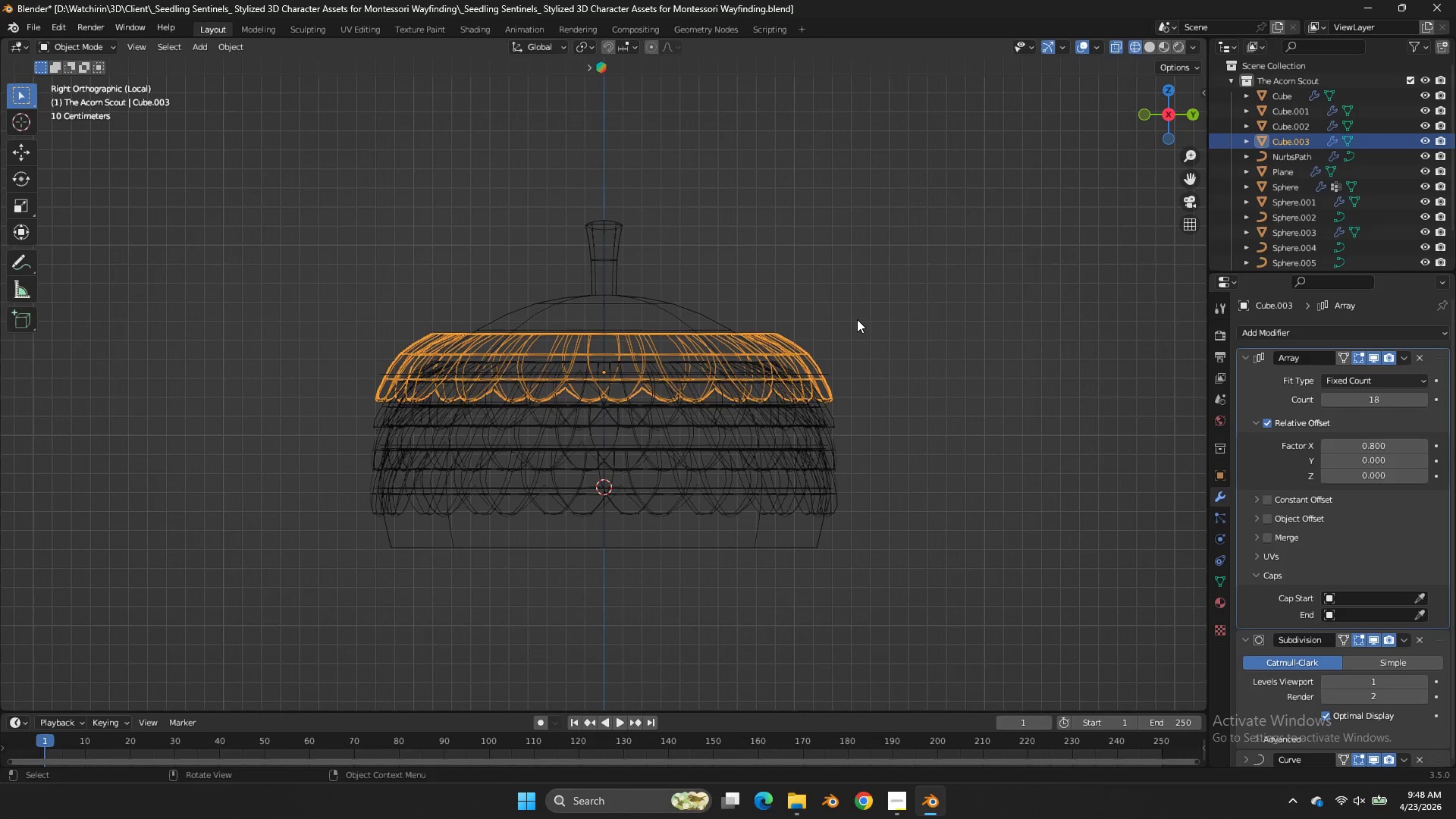 
key(Z)
 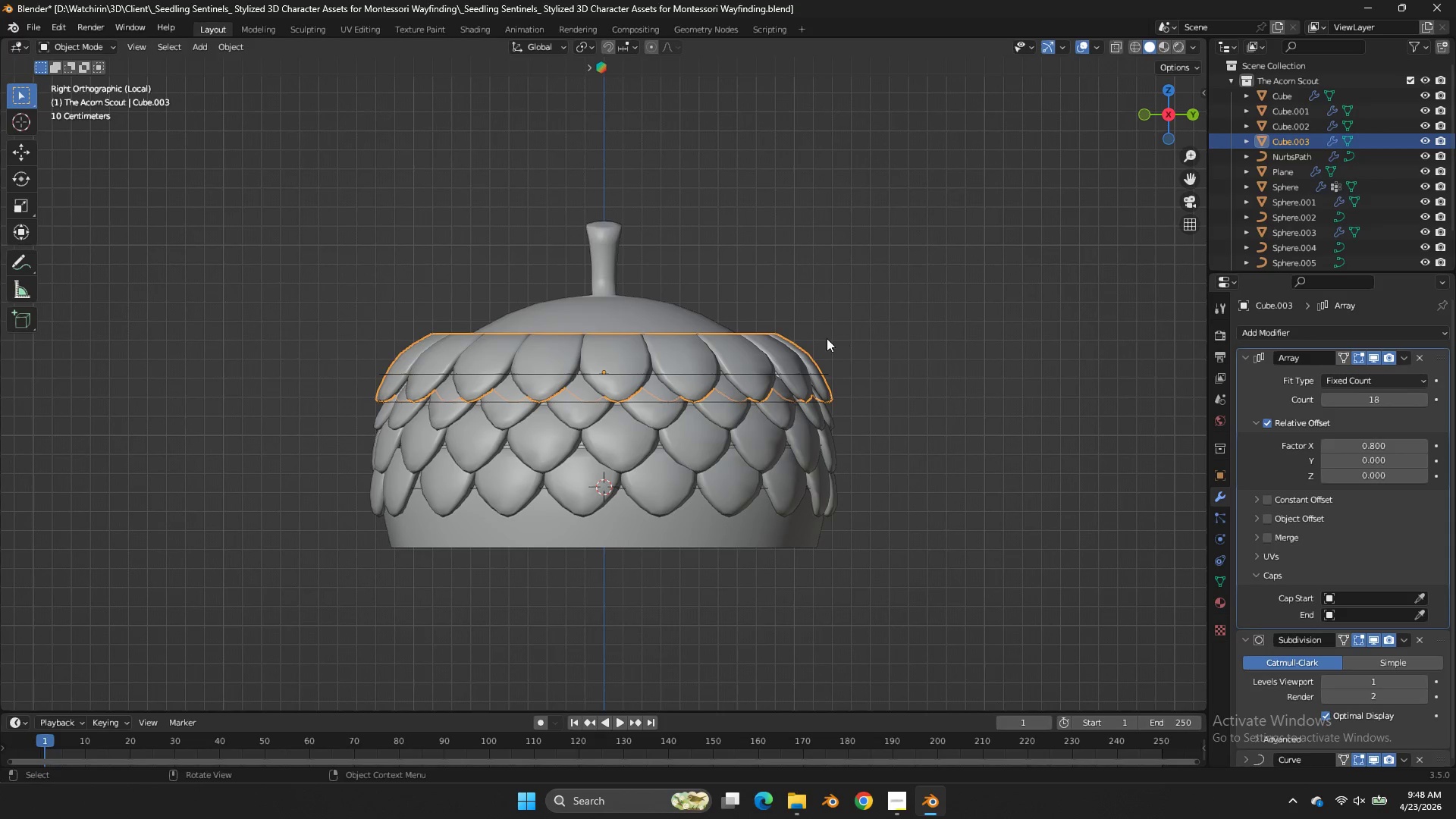 
key(Tab)
type(zar)
 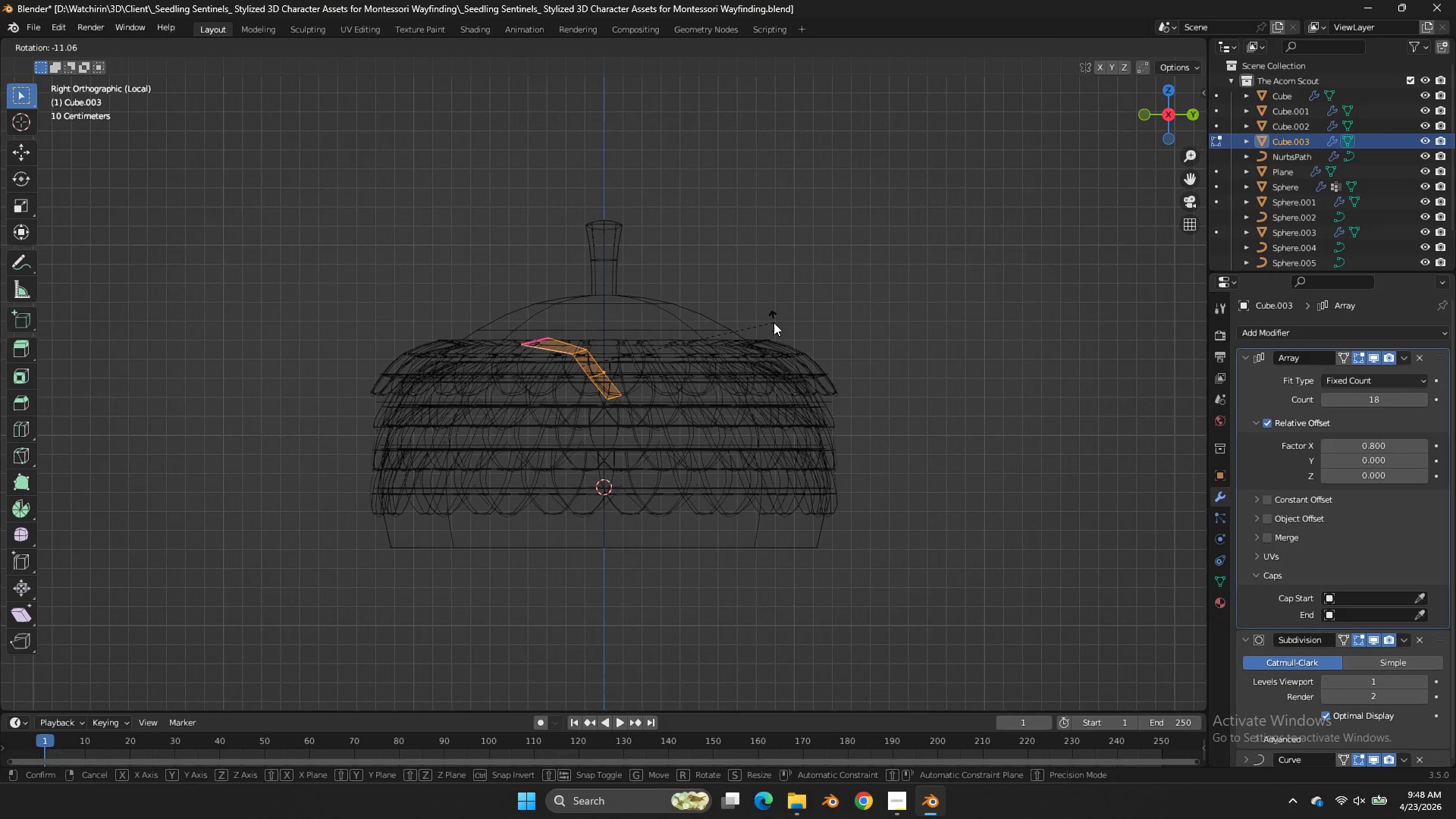 
double_click([774, 322])
 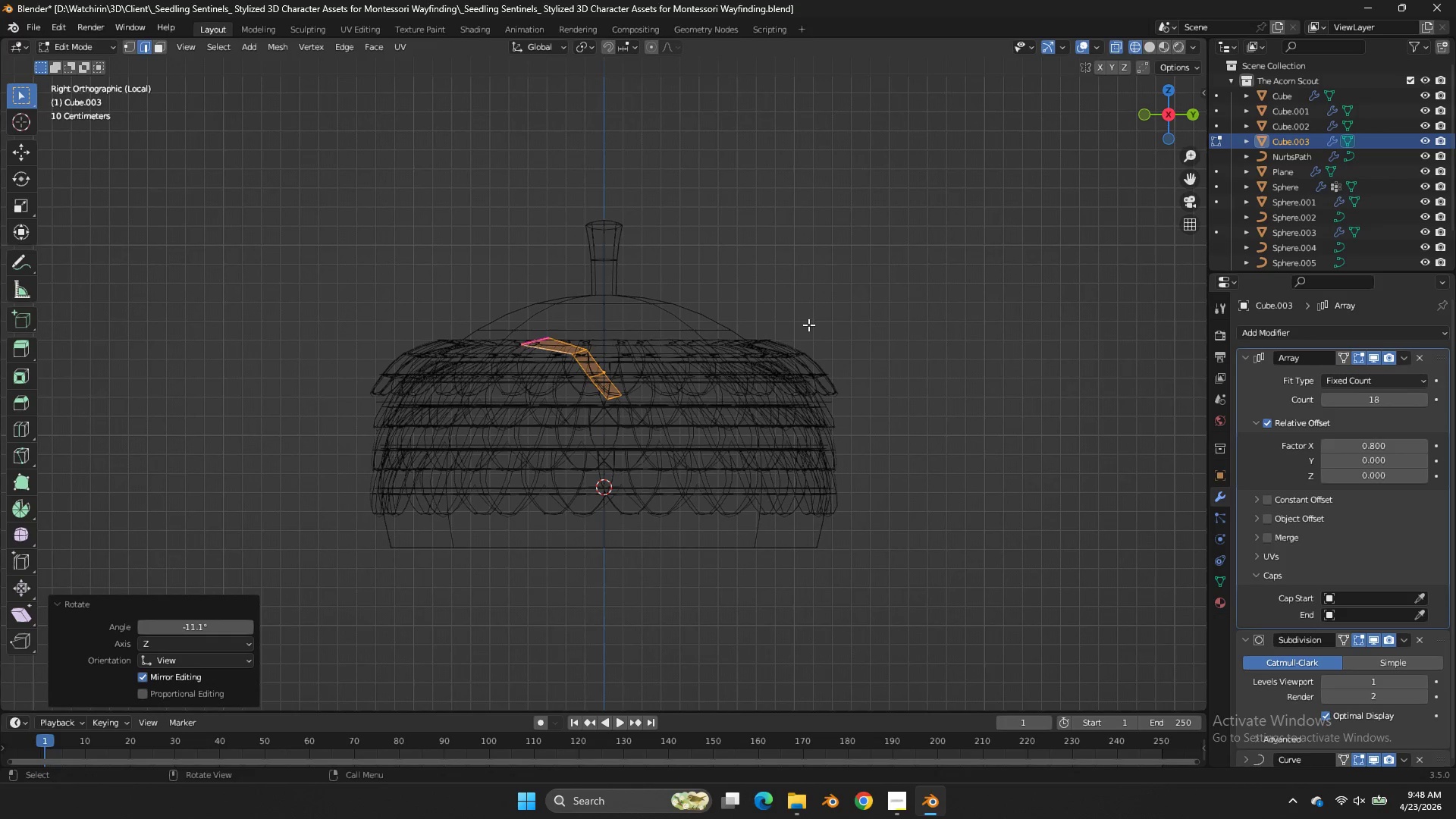 
key(S)
 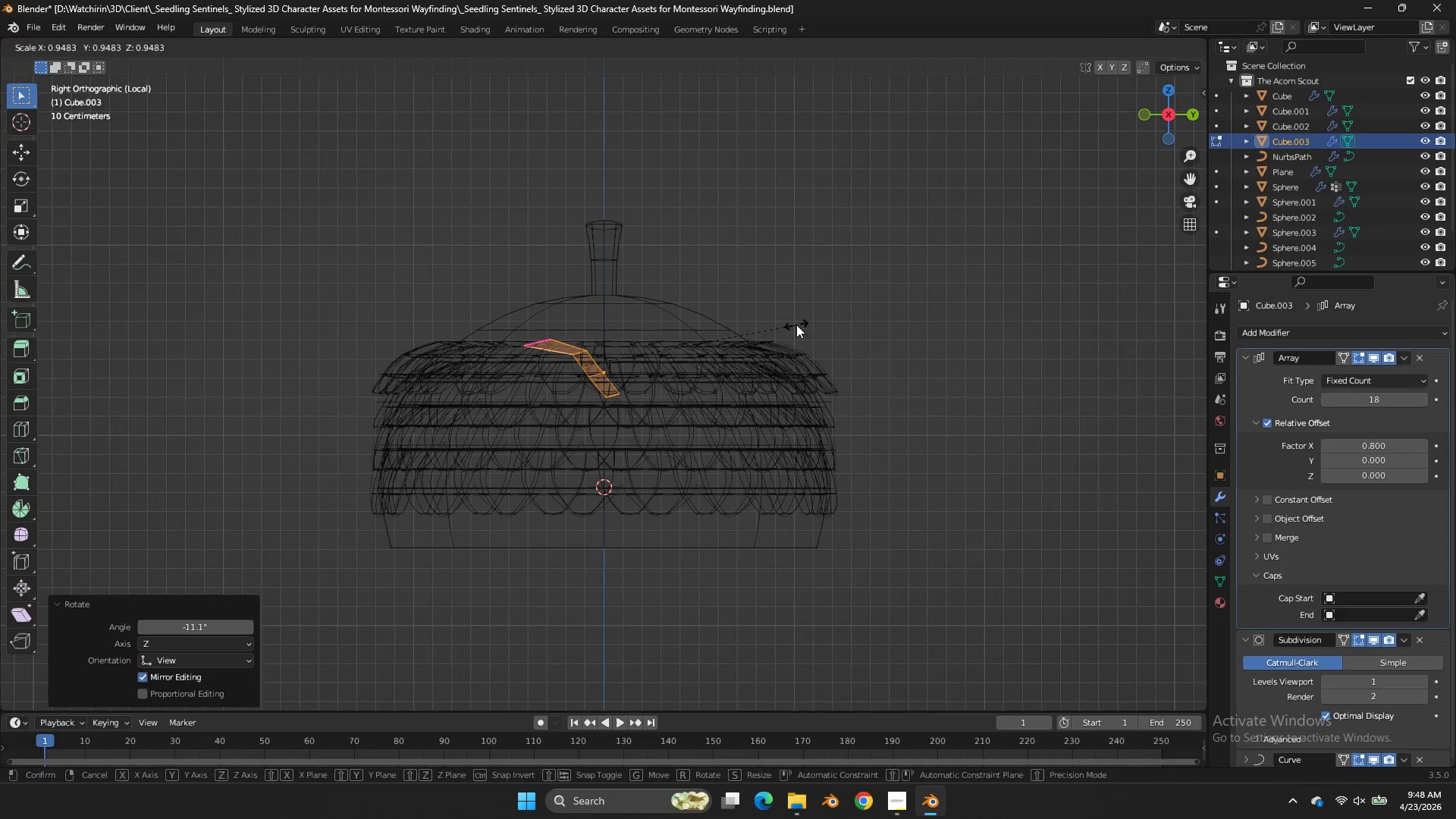 
right_click([796, 325])
 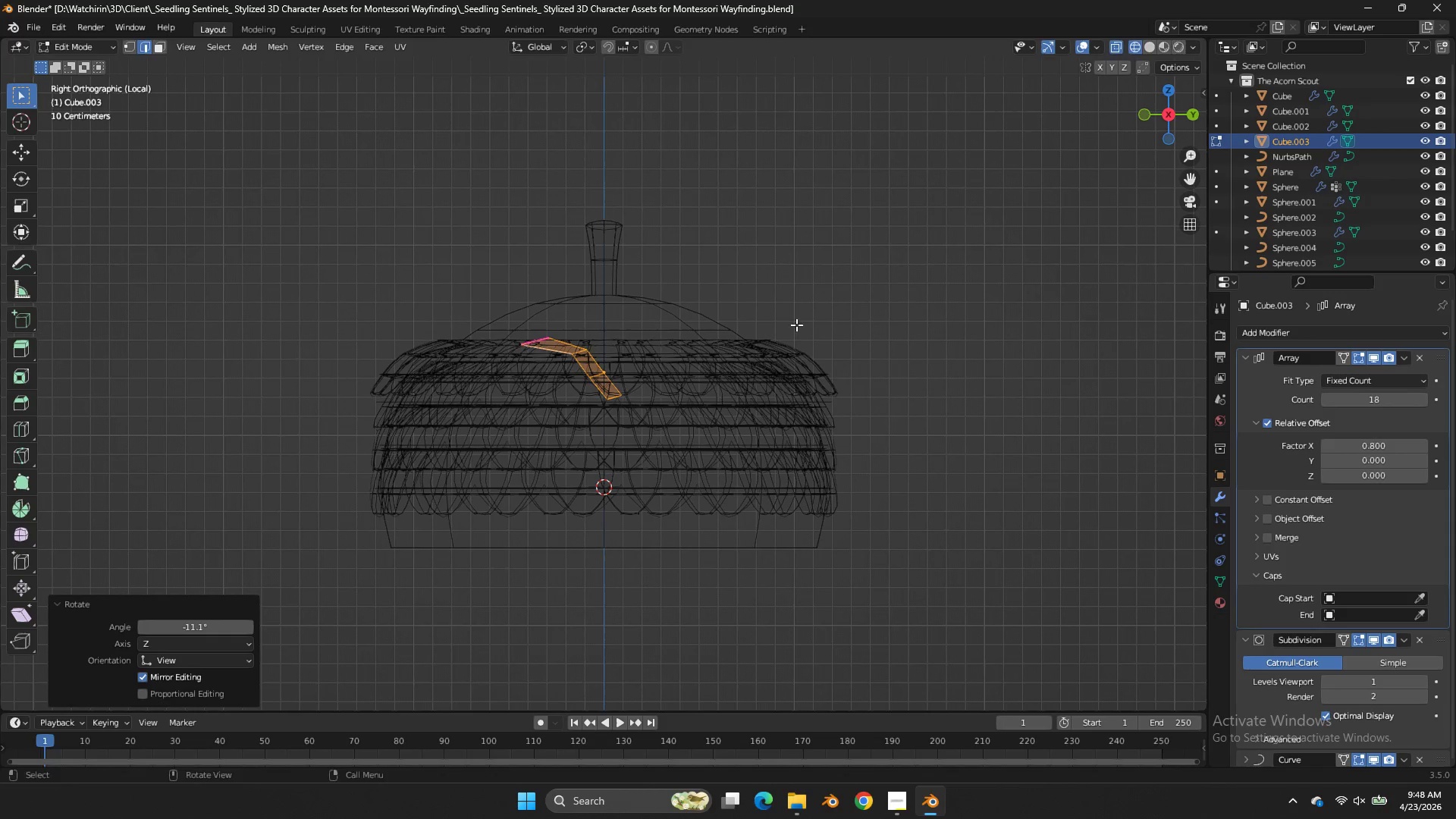 
type(gxy)
 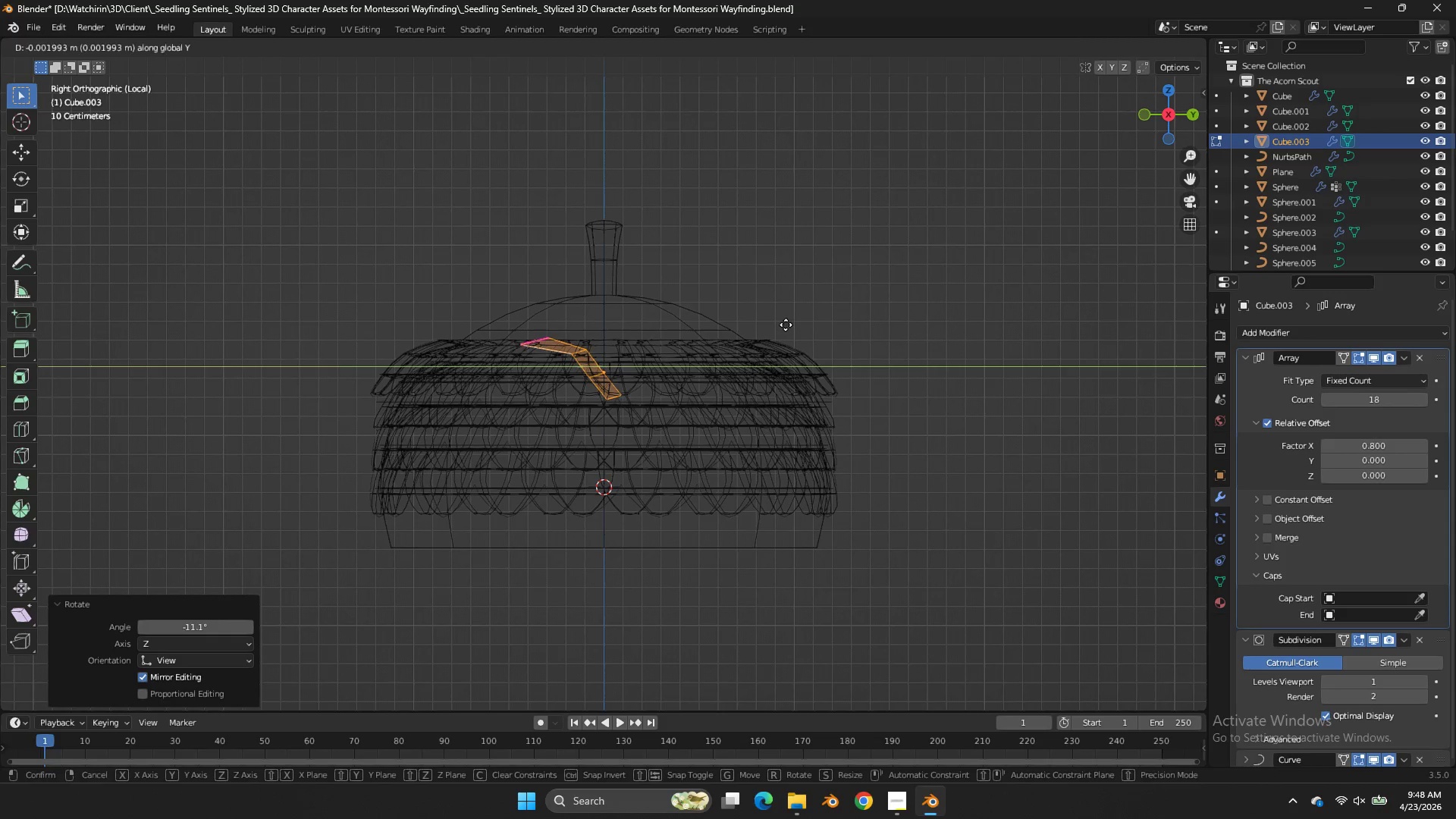 
hold_key(key=ShiftLeft, duration=1.25)
left_click([627, 329])
 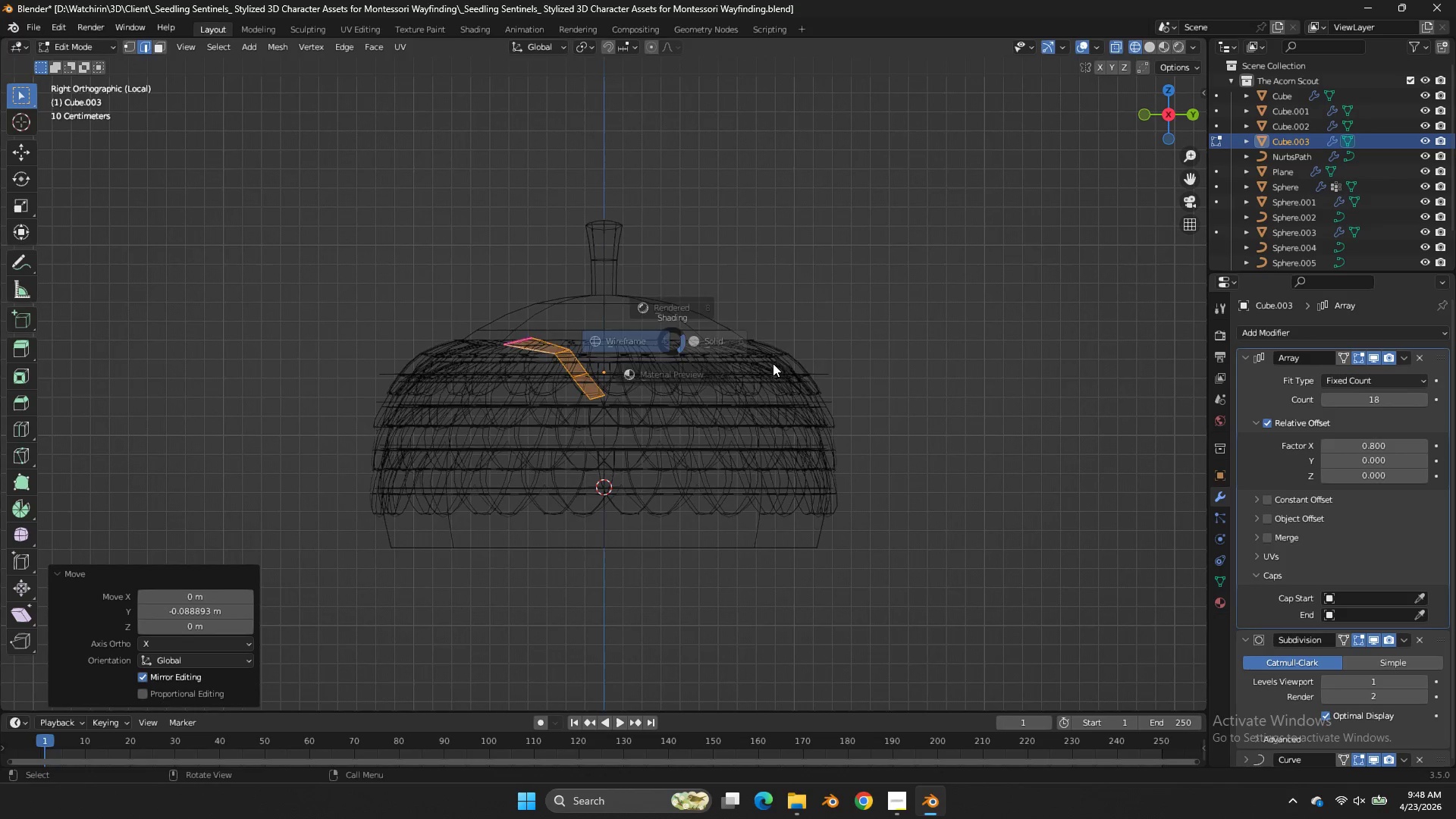 
key(Z)
 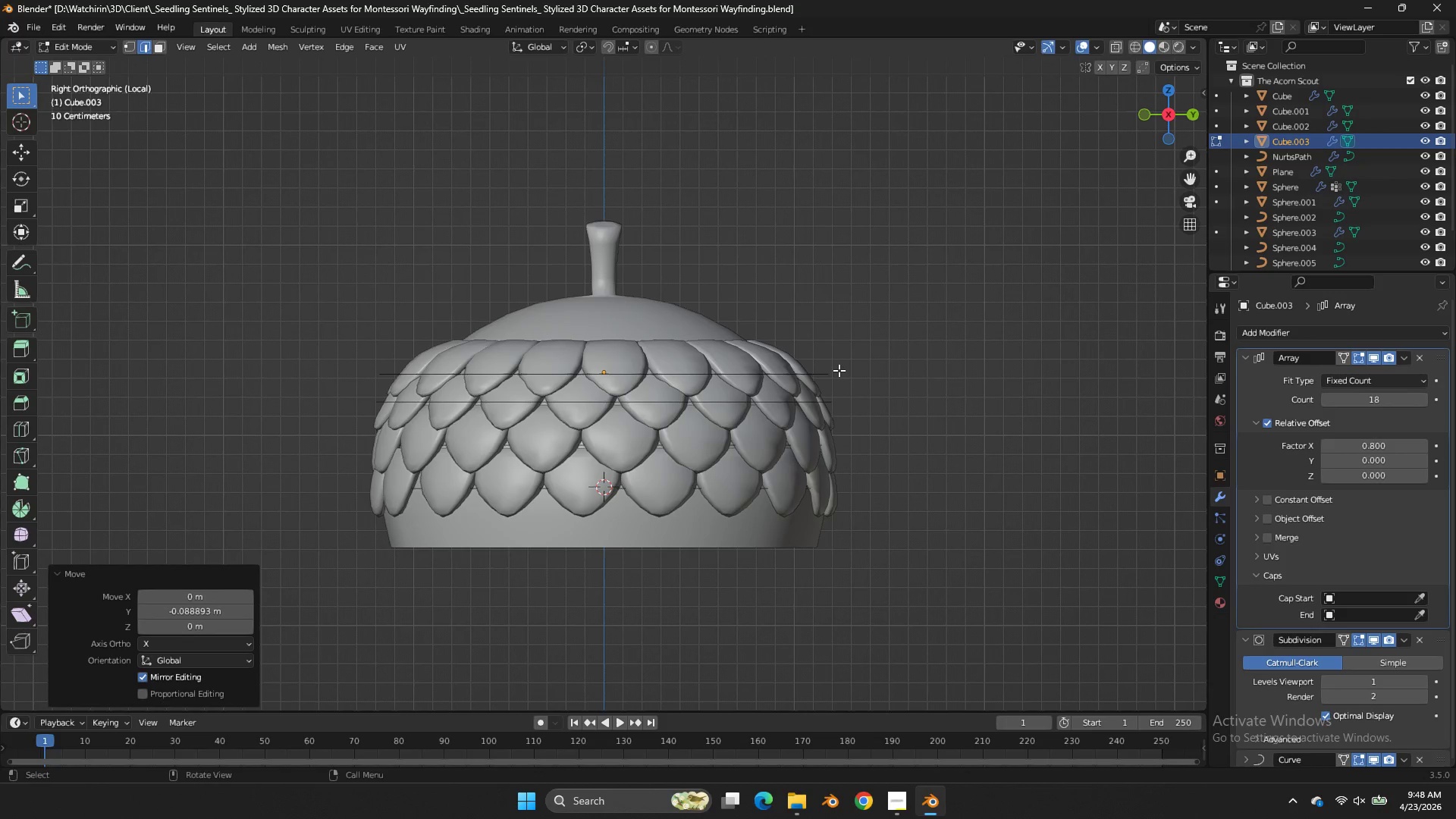 
key(Tab)
 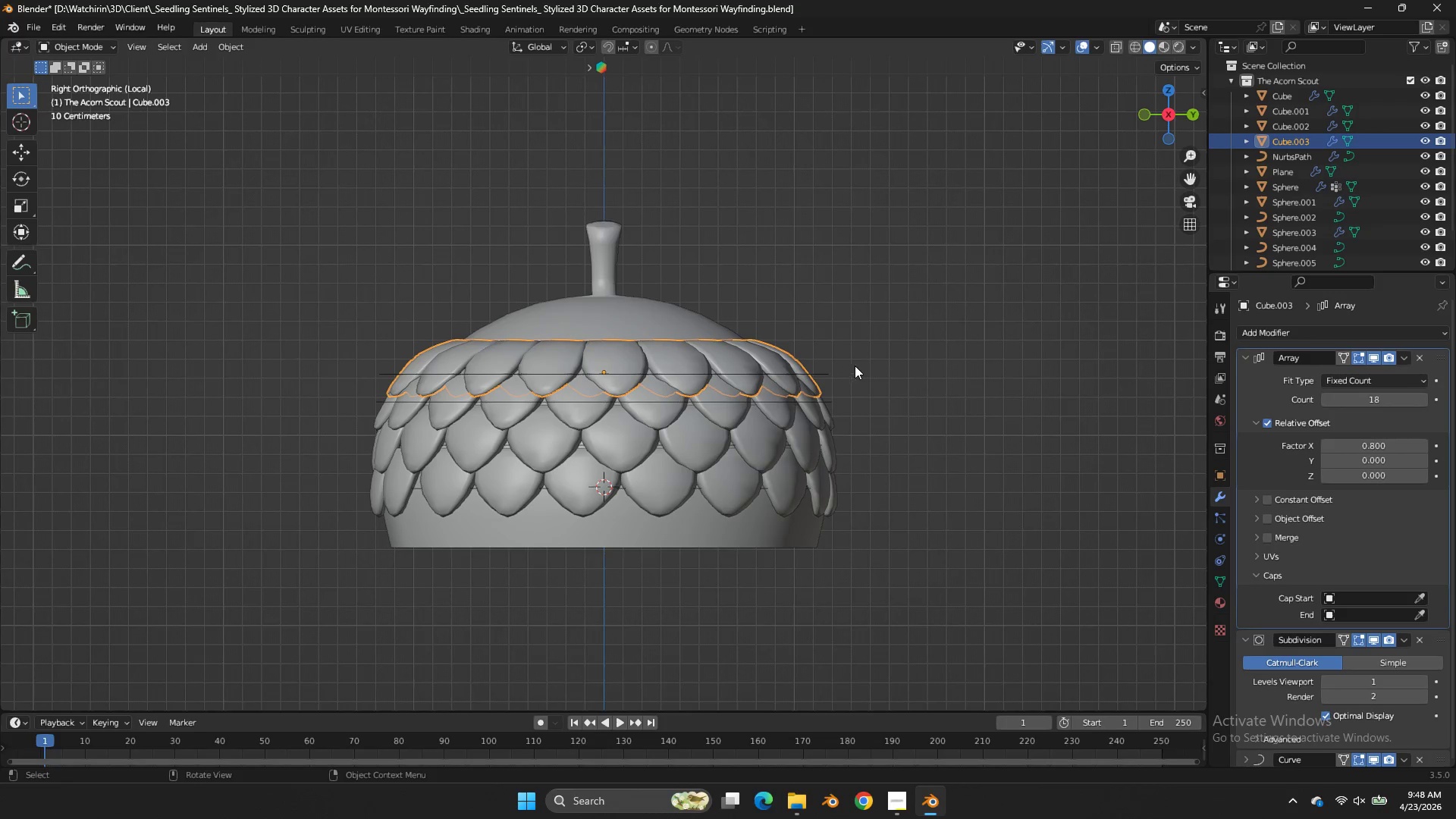 
scroll: coordinate [857, 363], scroll_direction: up, amount: 1.0
 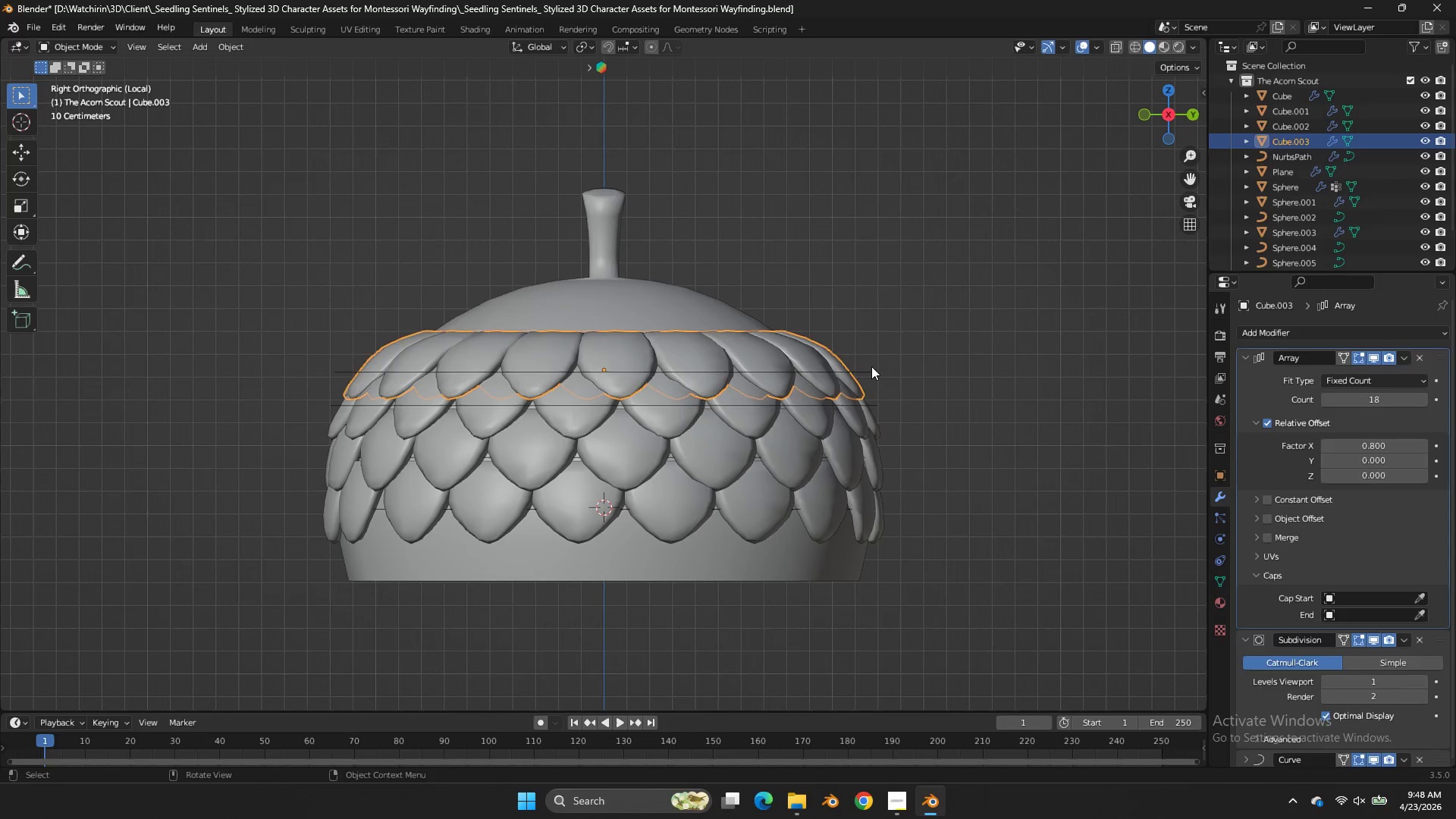 
left_click([871, 366])
 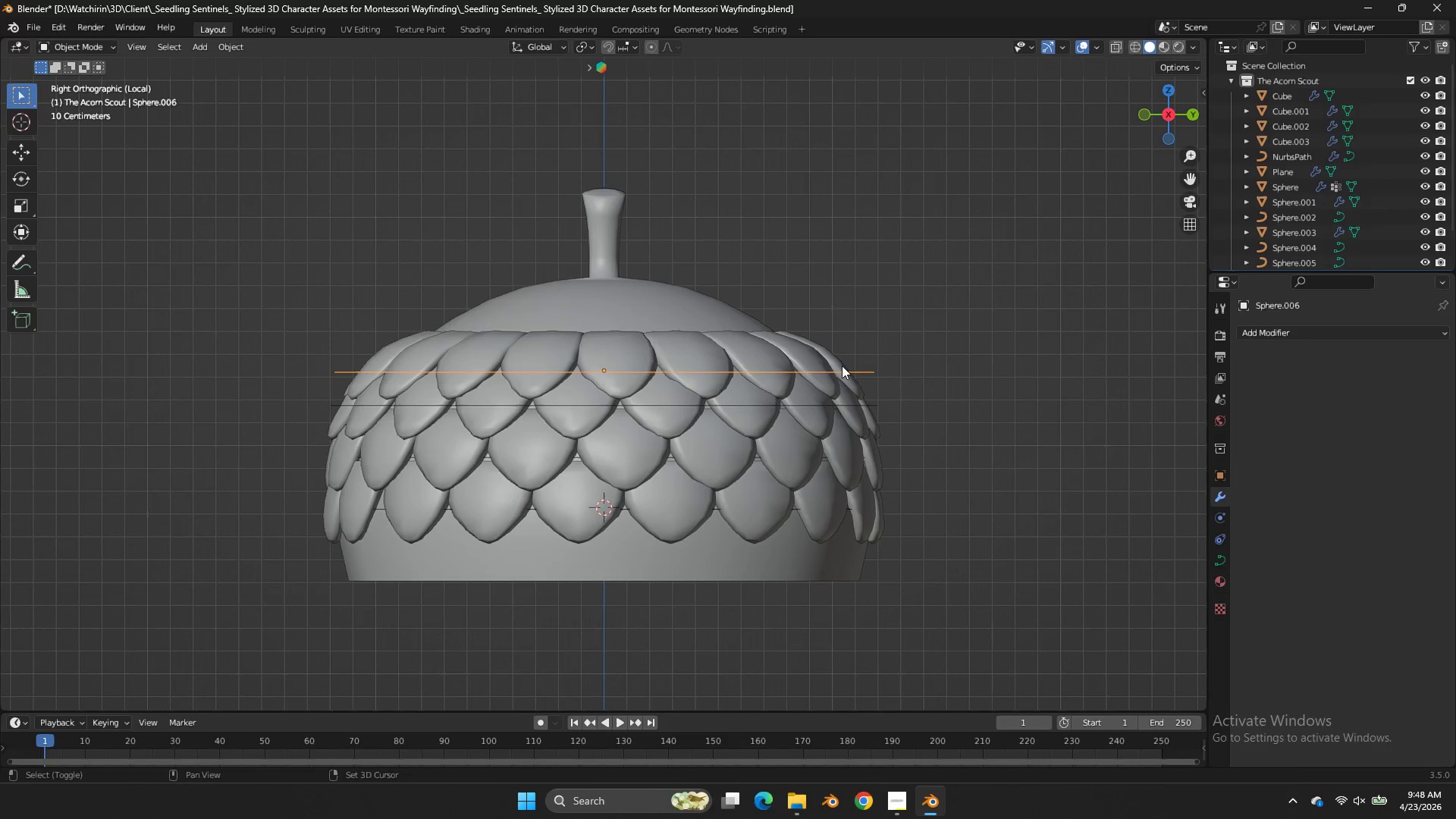 
hold_key(key=ShiftLeft, duration=0.53)
double_click([842, 366])
 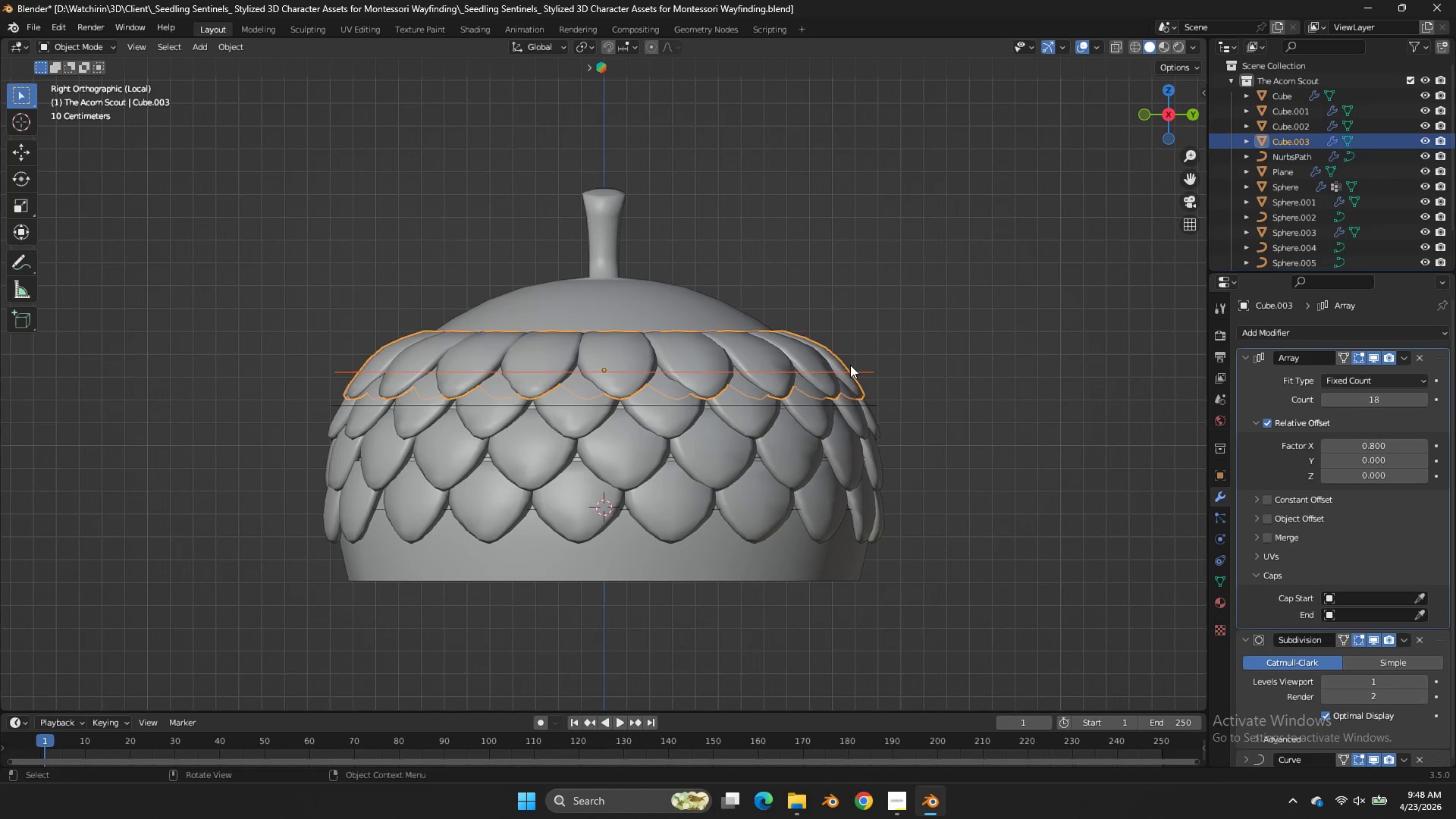 
key(Shift+ShiftLeft)
 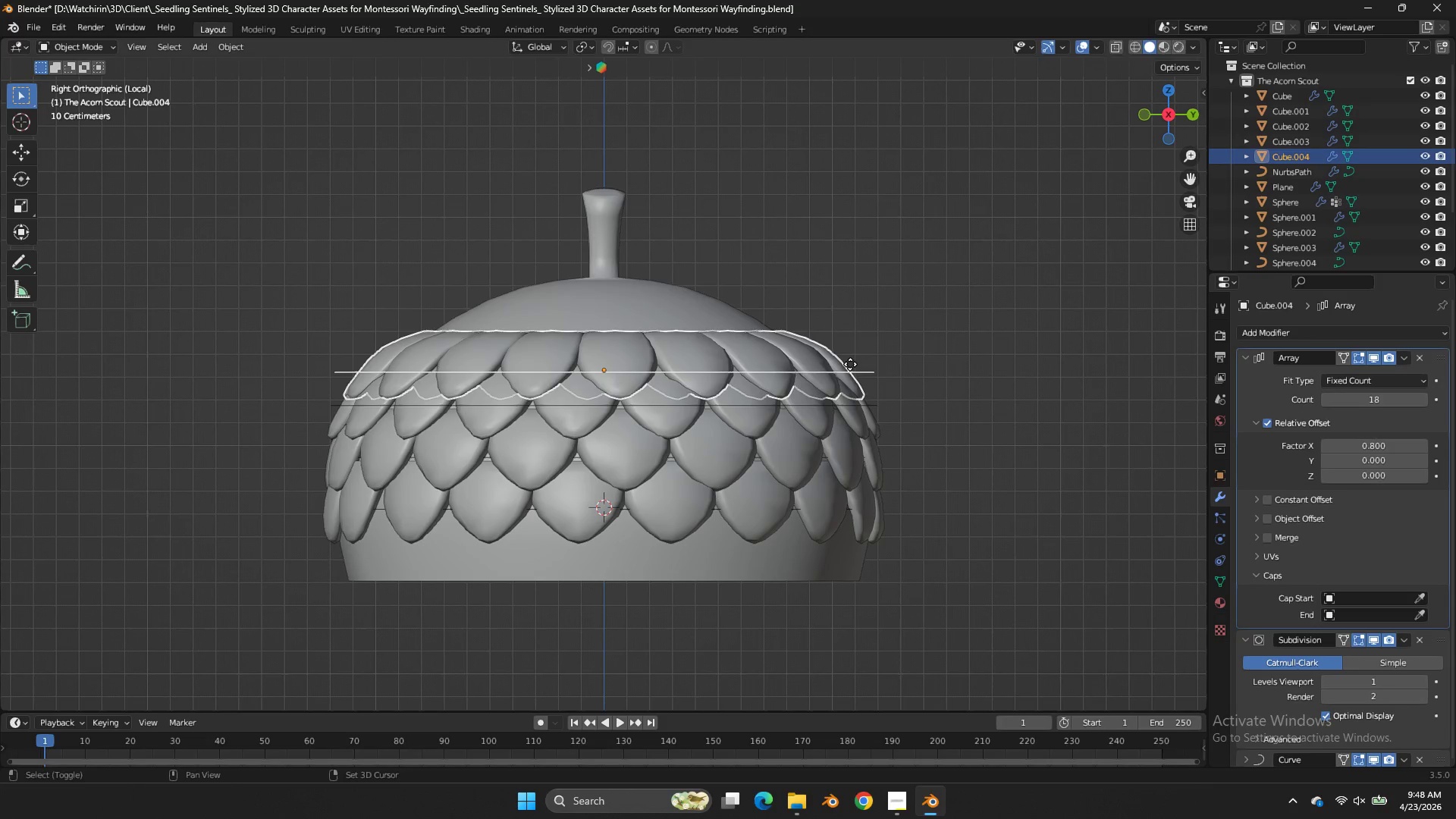 
key(Shift+D)
 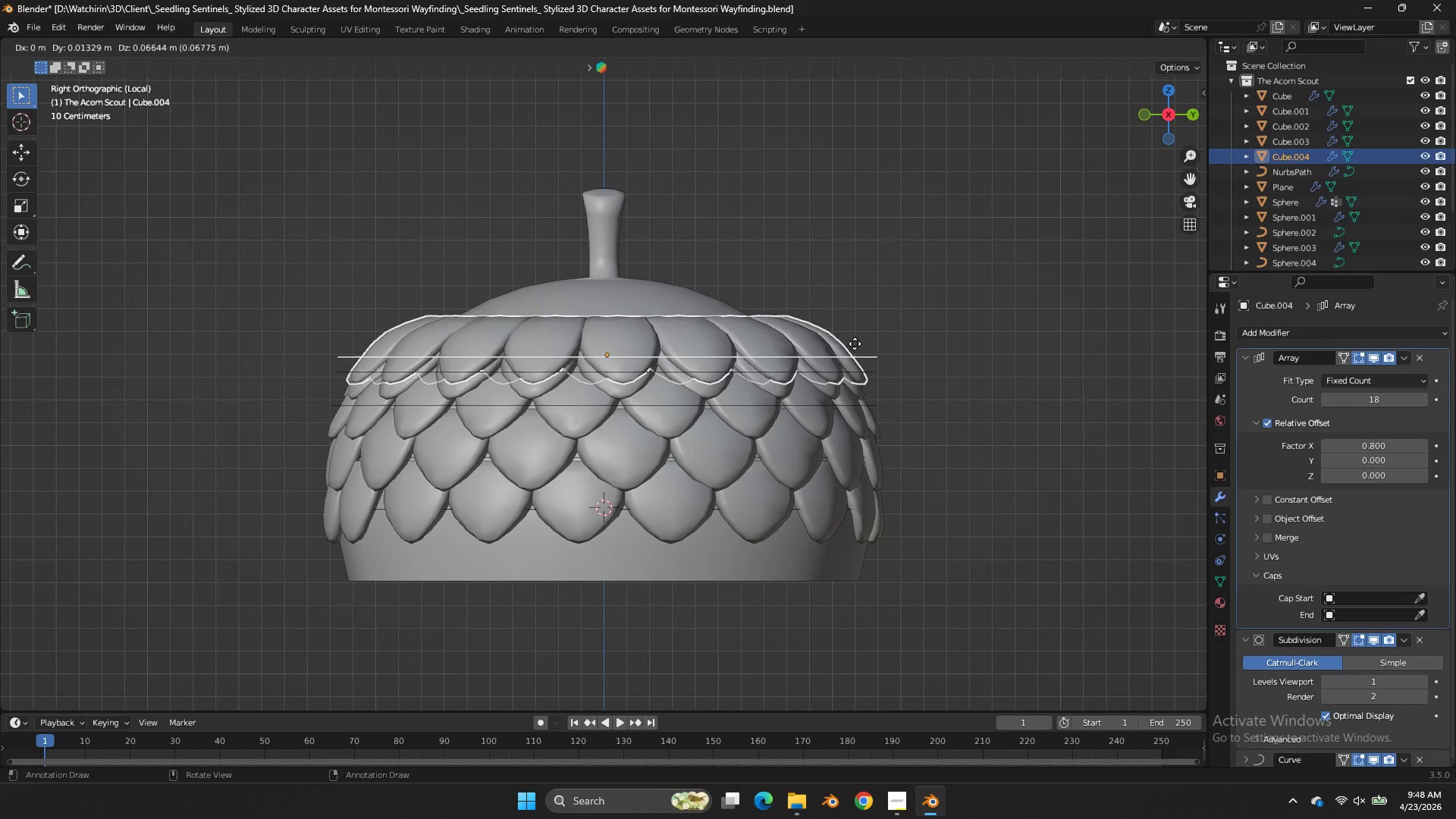 
key(Z)
 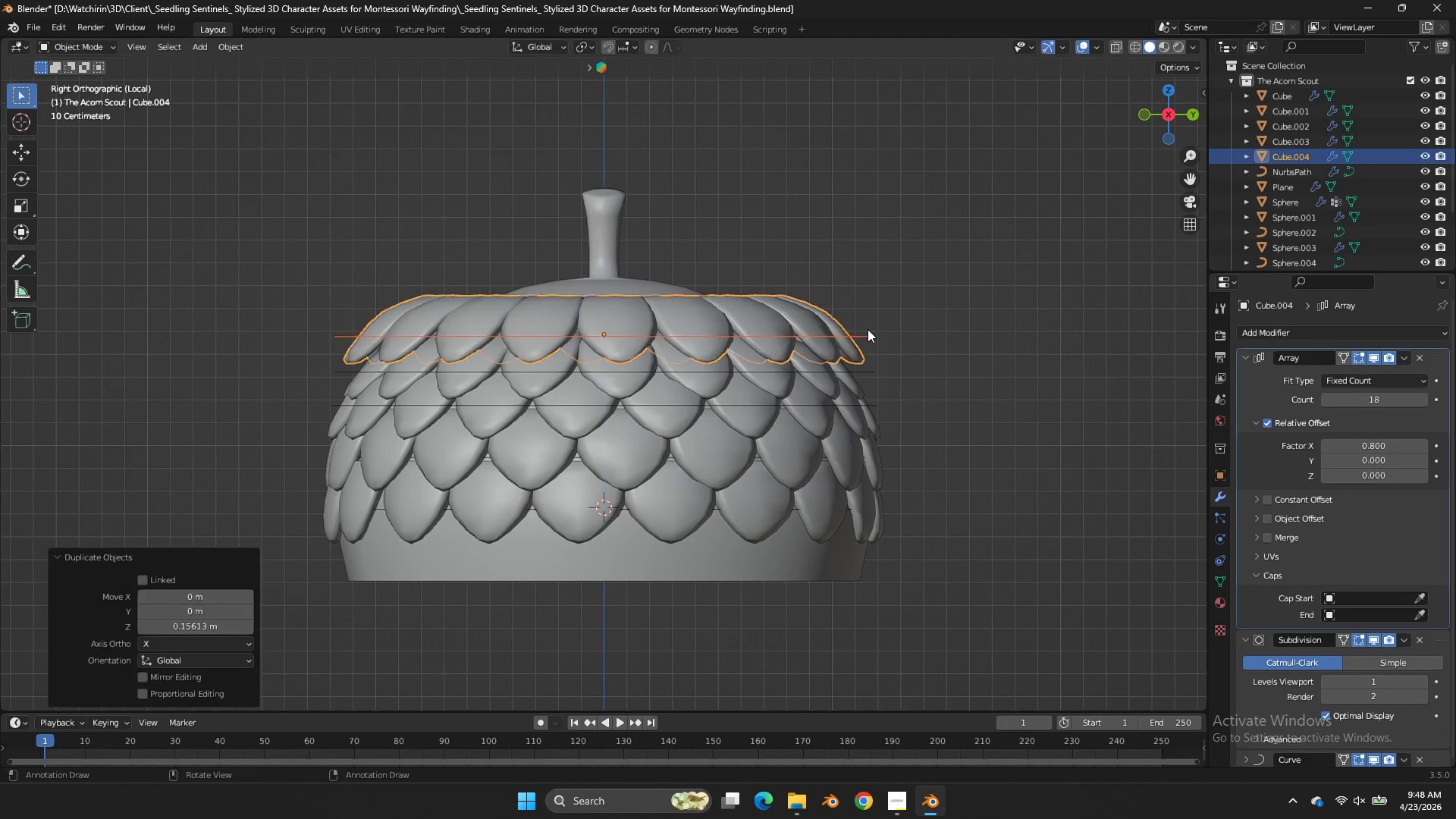 
double_click([868, 330])
 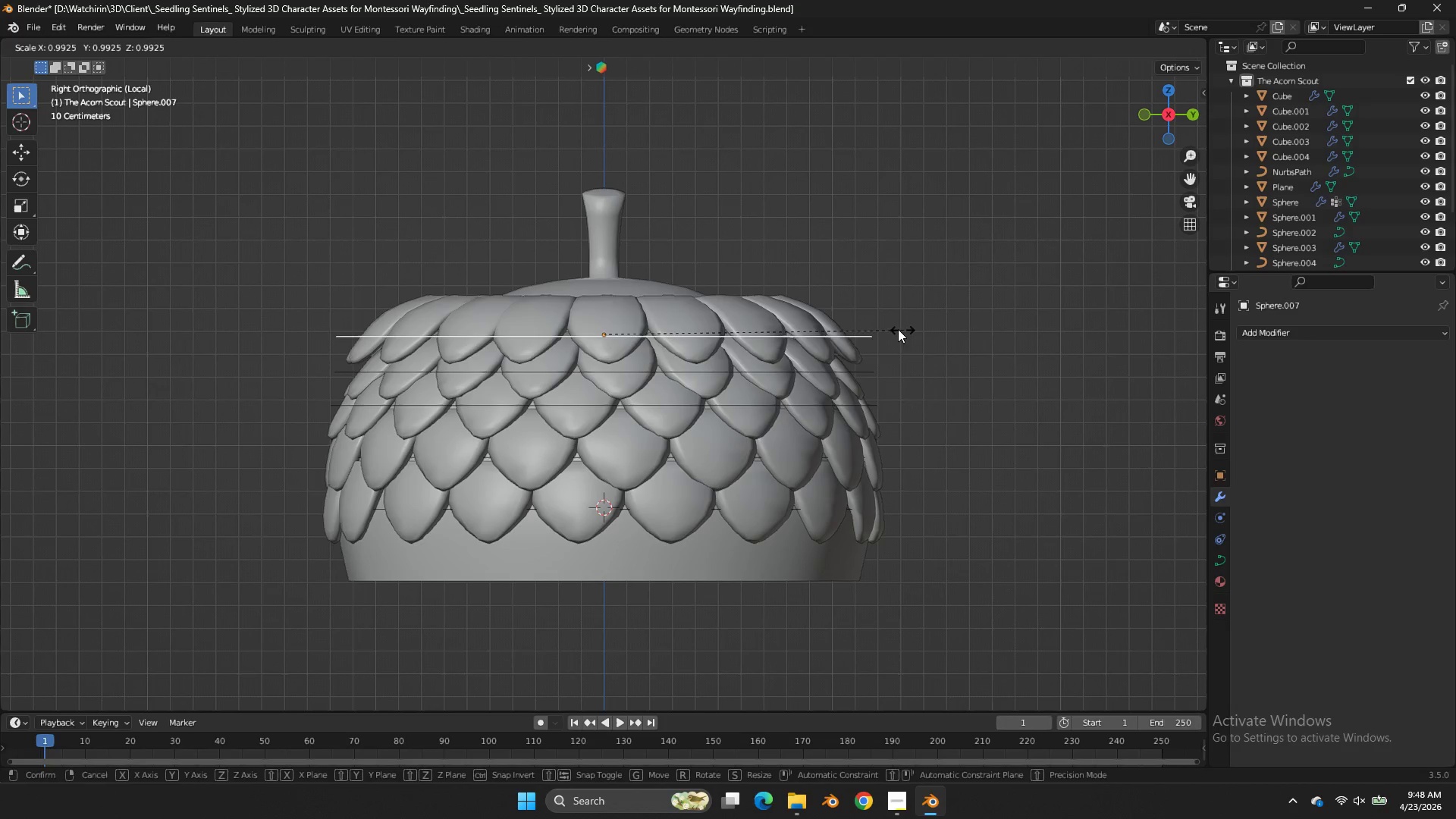 
key(S)
 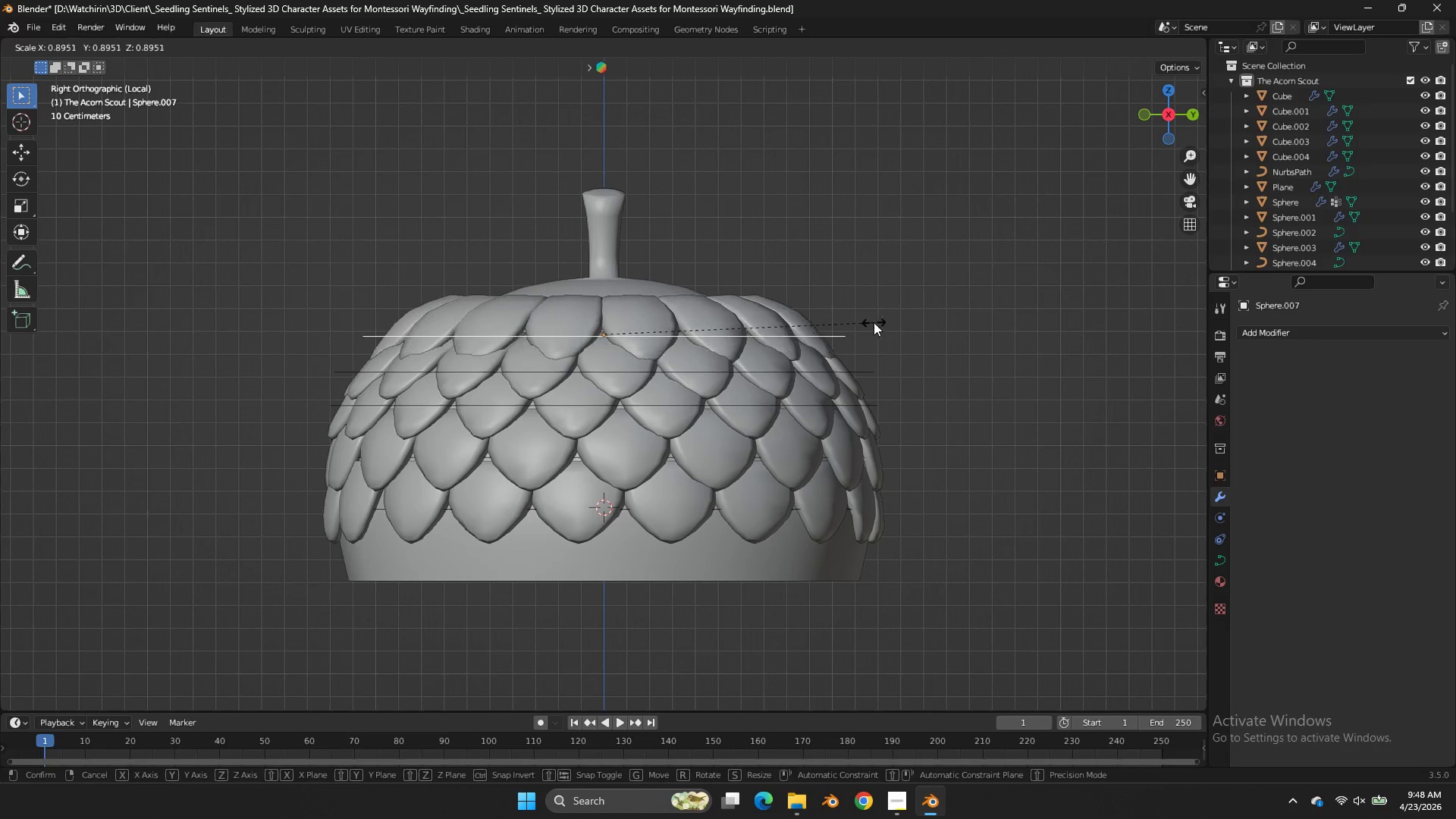 
right_click([918, 318])
 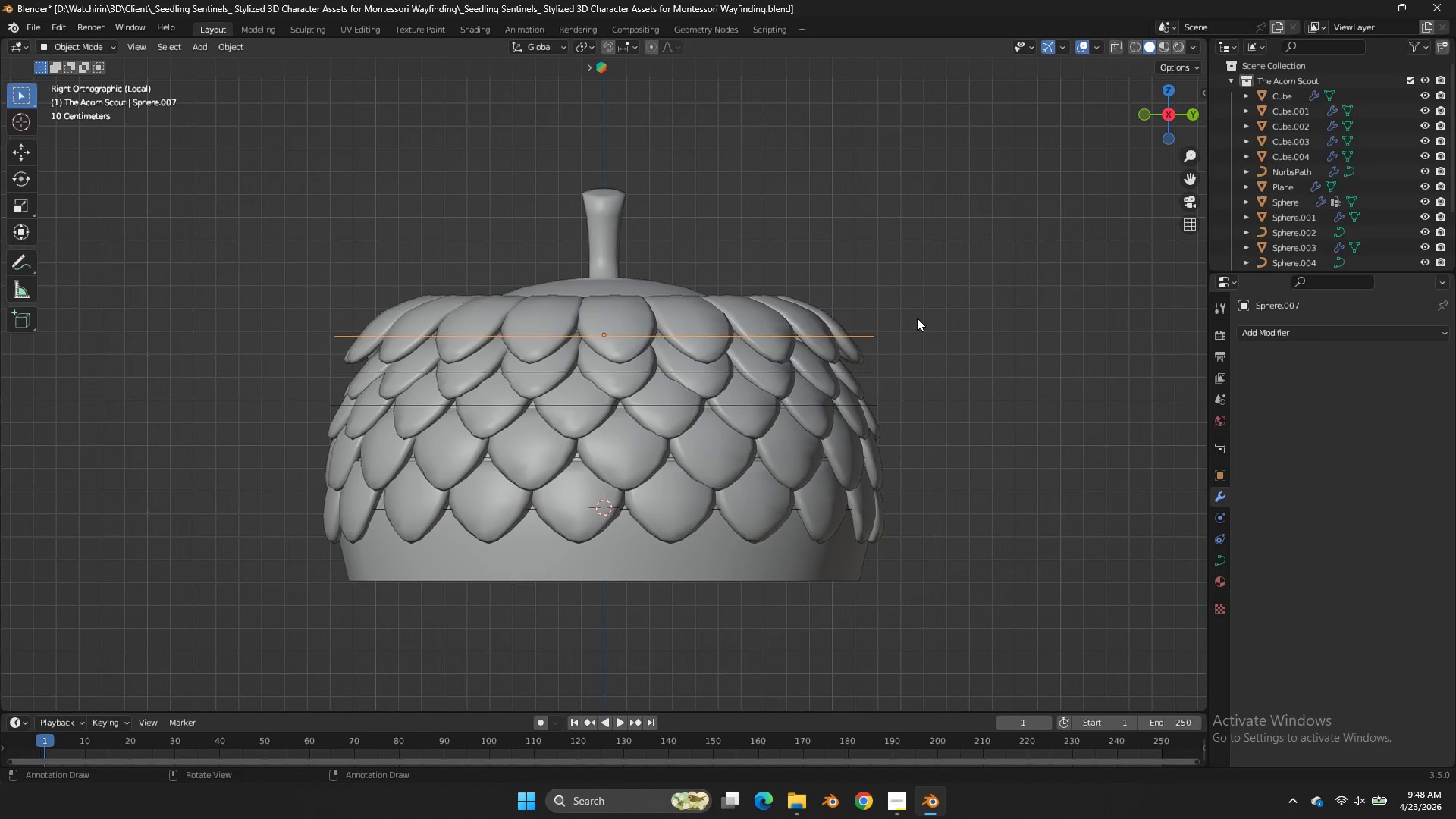 
key(S)
 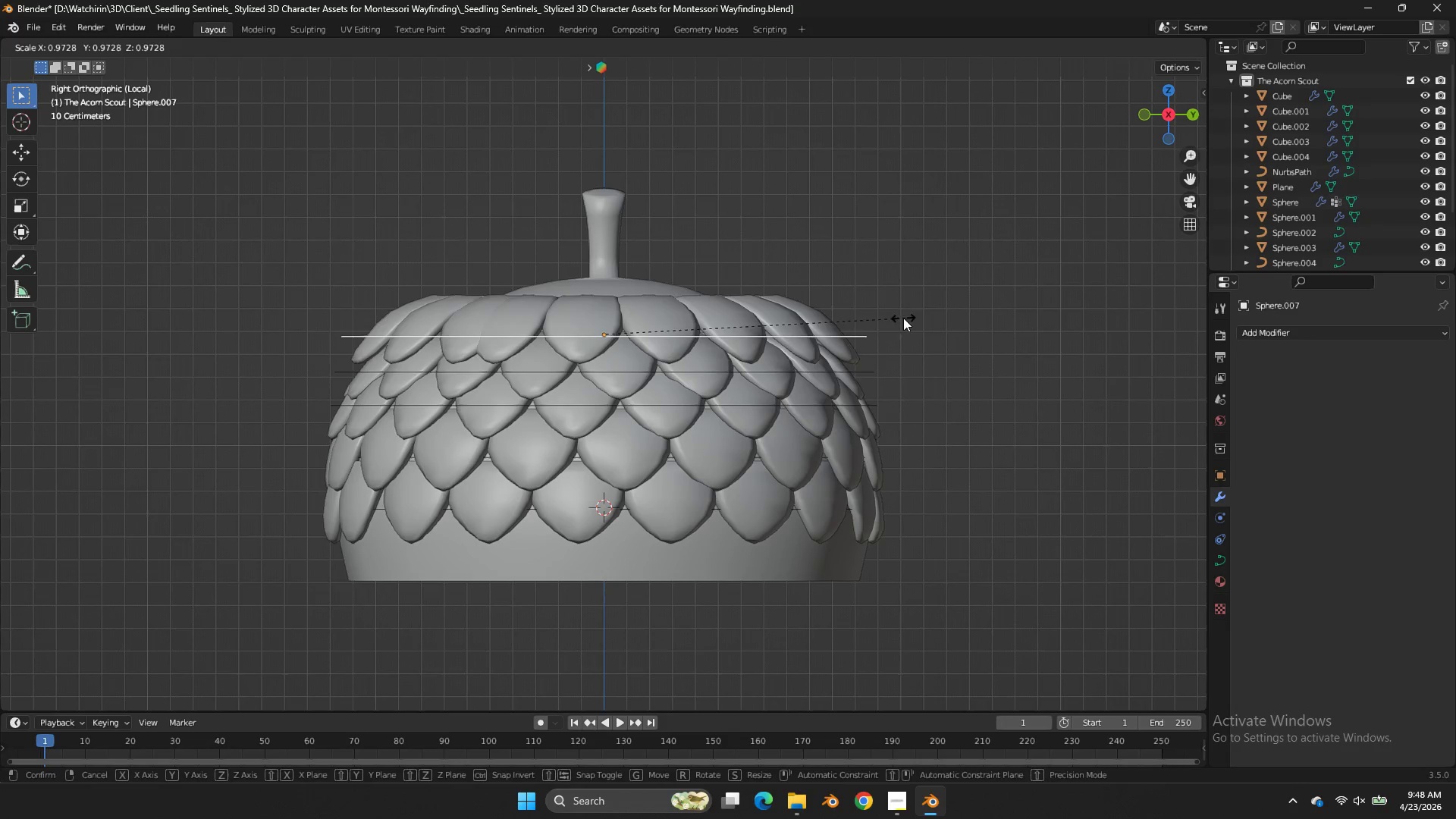 
hold_key(key=ShiftLeft, duration=4.5)
left_click([708, 315])
 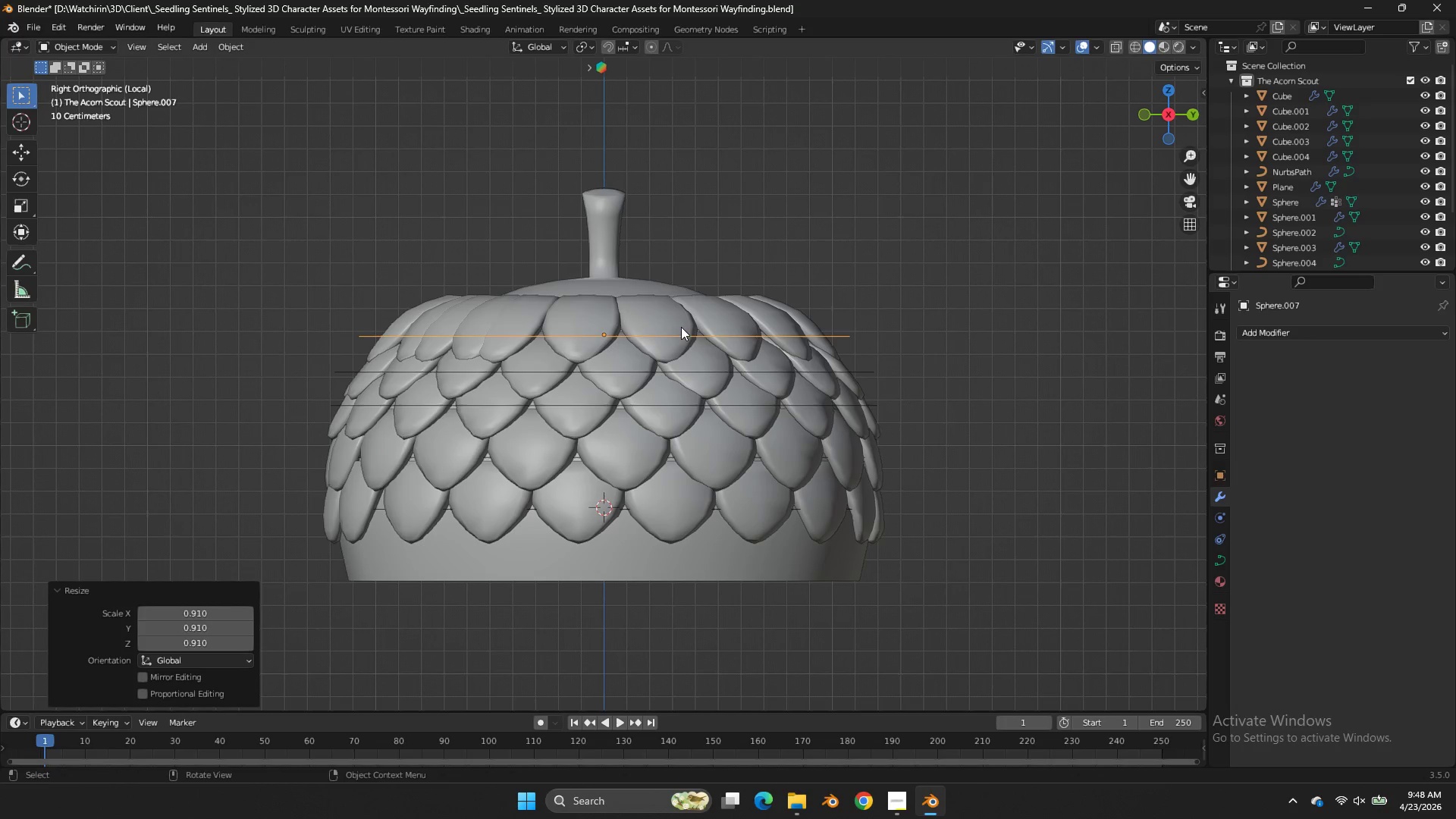 
left_click([683, 320])
 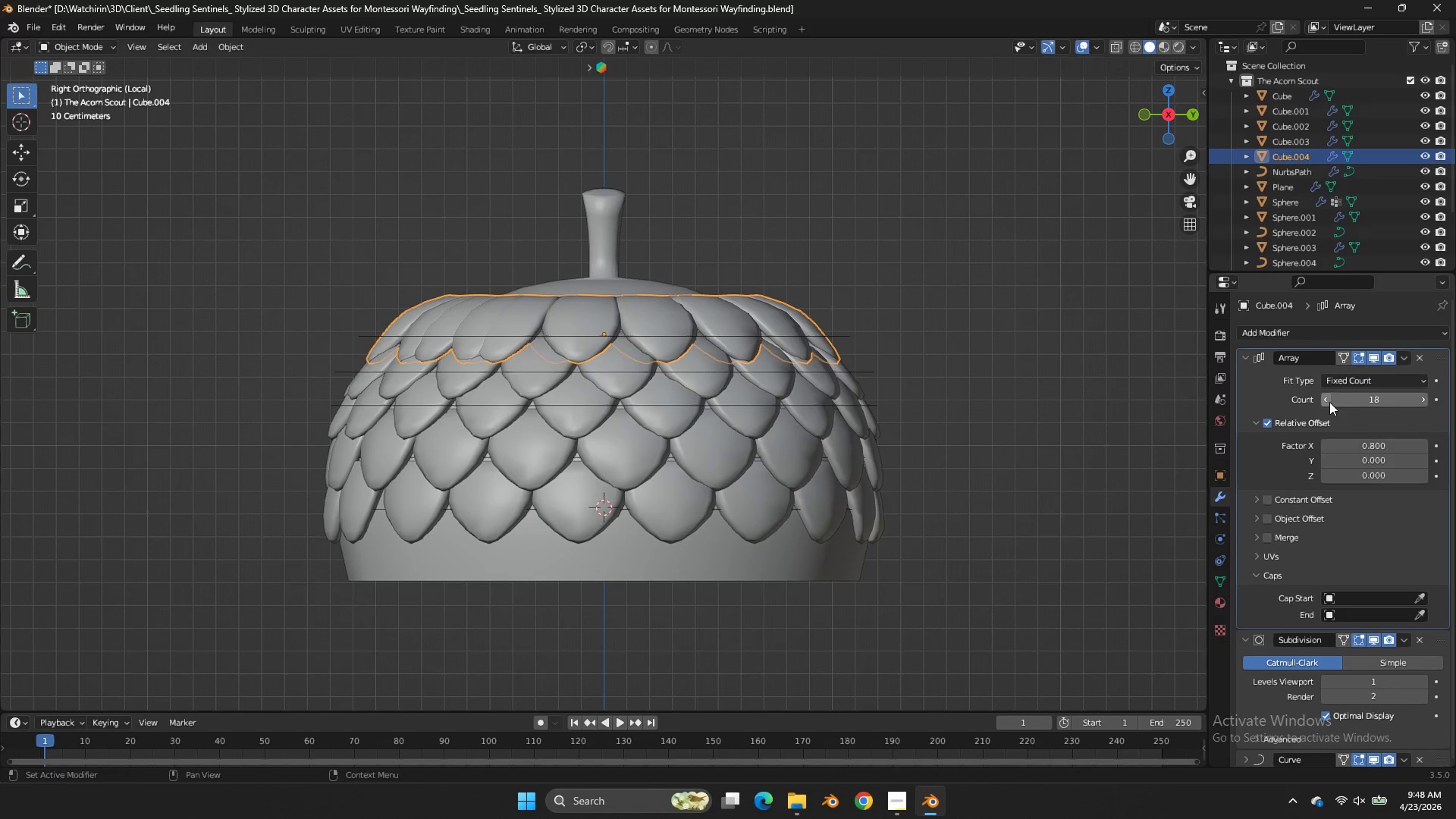 
left_click_drag(start_coordinate=[1329, 402], to_coordinate=[601, 402])
 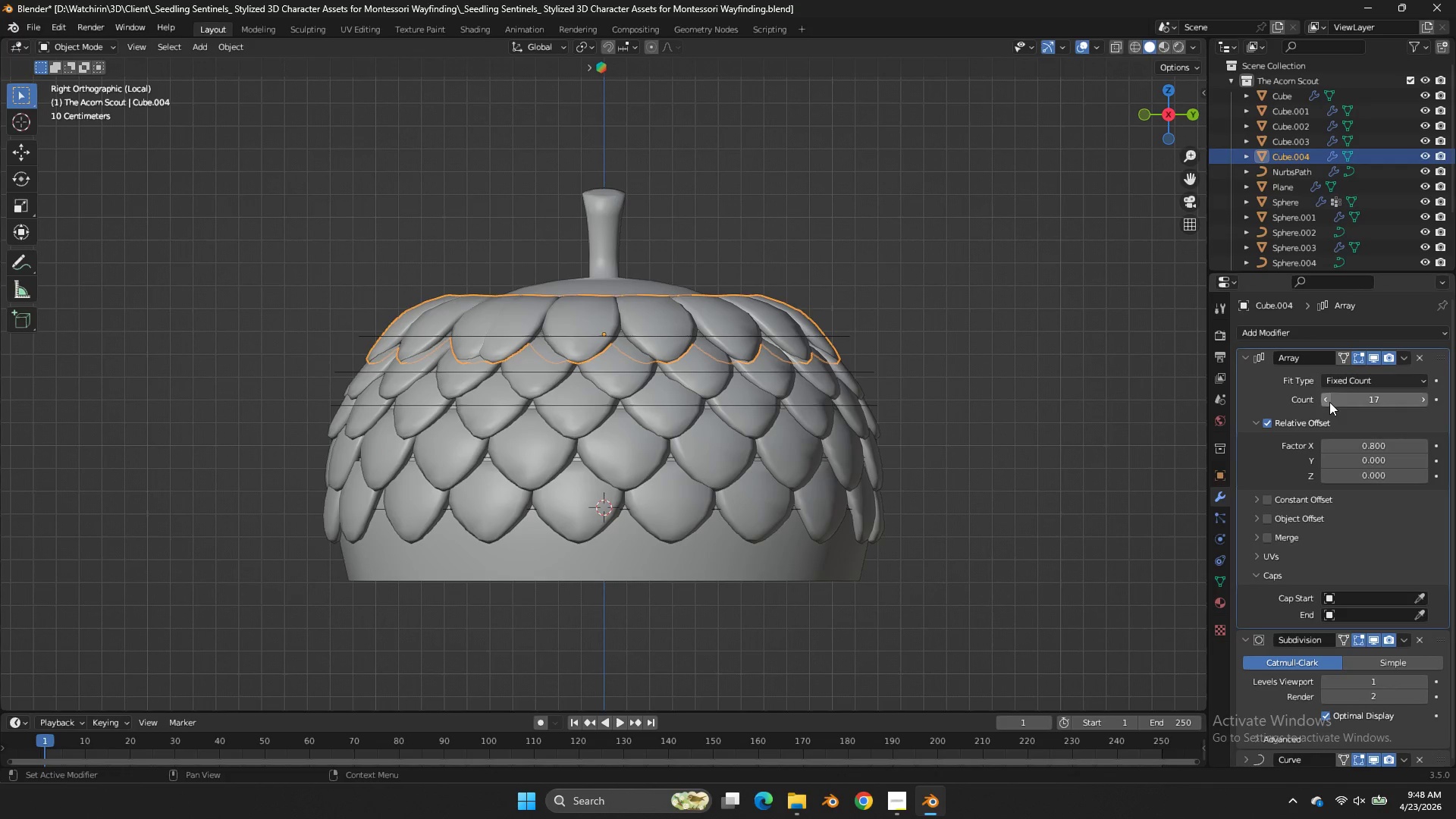 
double_click([1329, 402])
 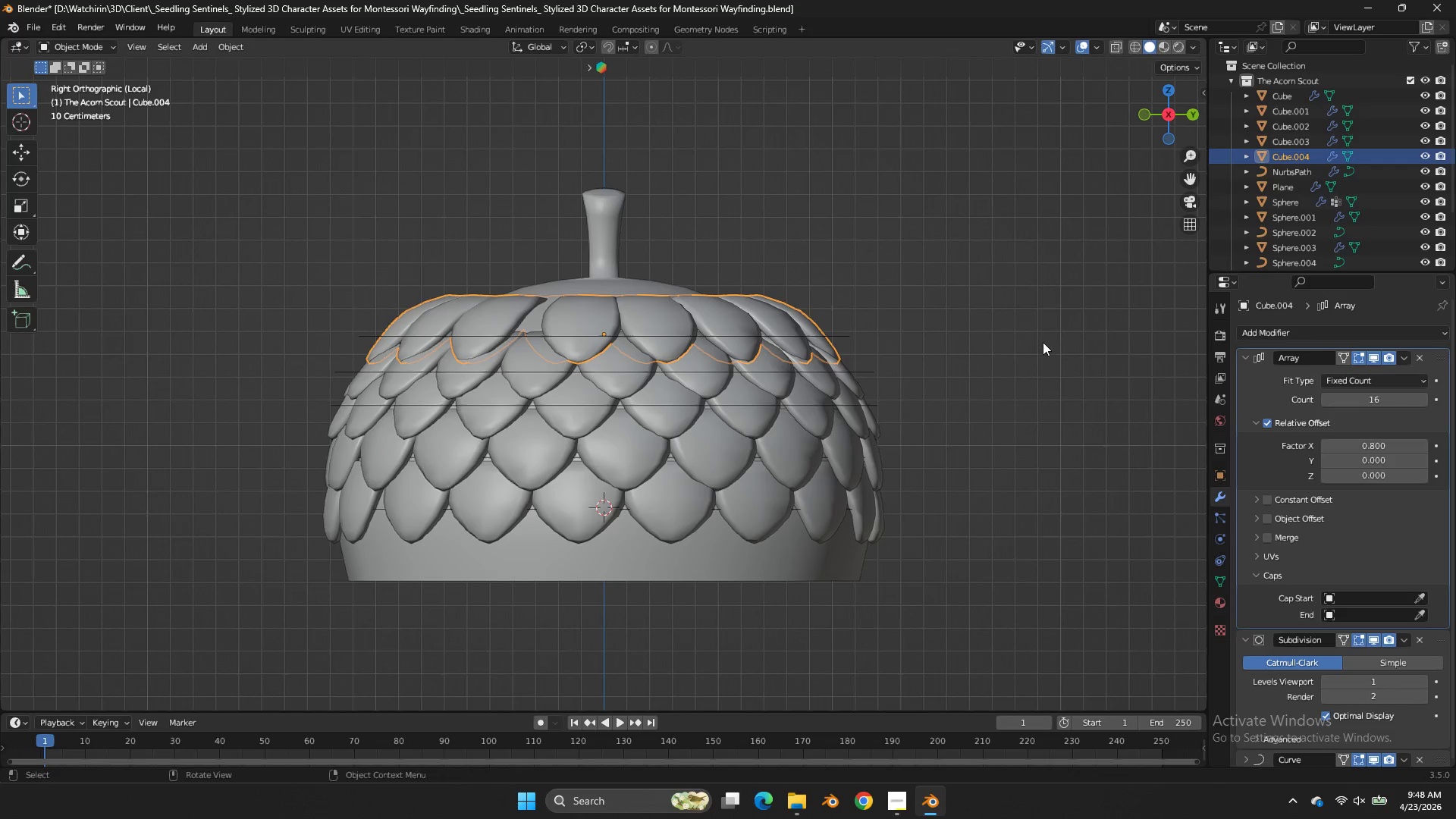 
scroll: coordinate [1043, 337], scroll_direction: up, amount: 2.0
 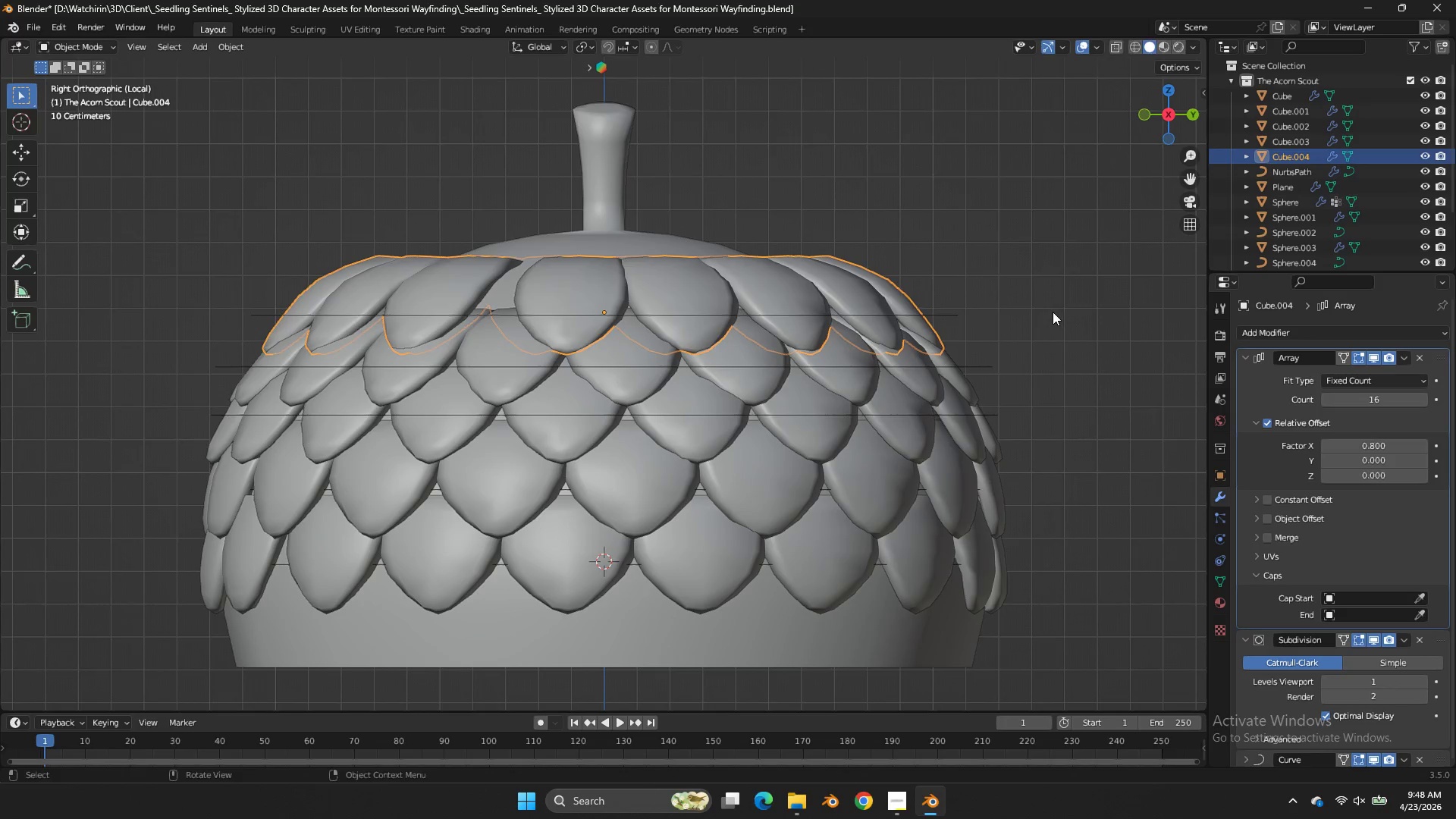 
key(S)
 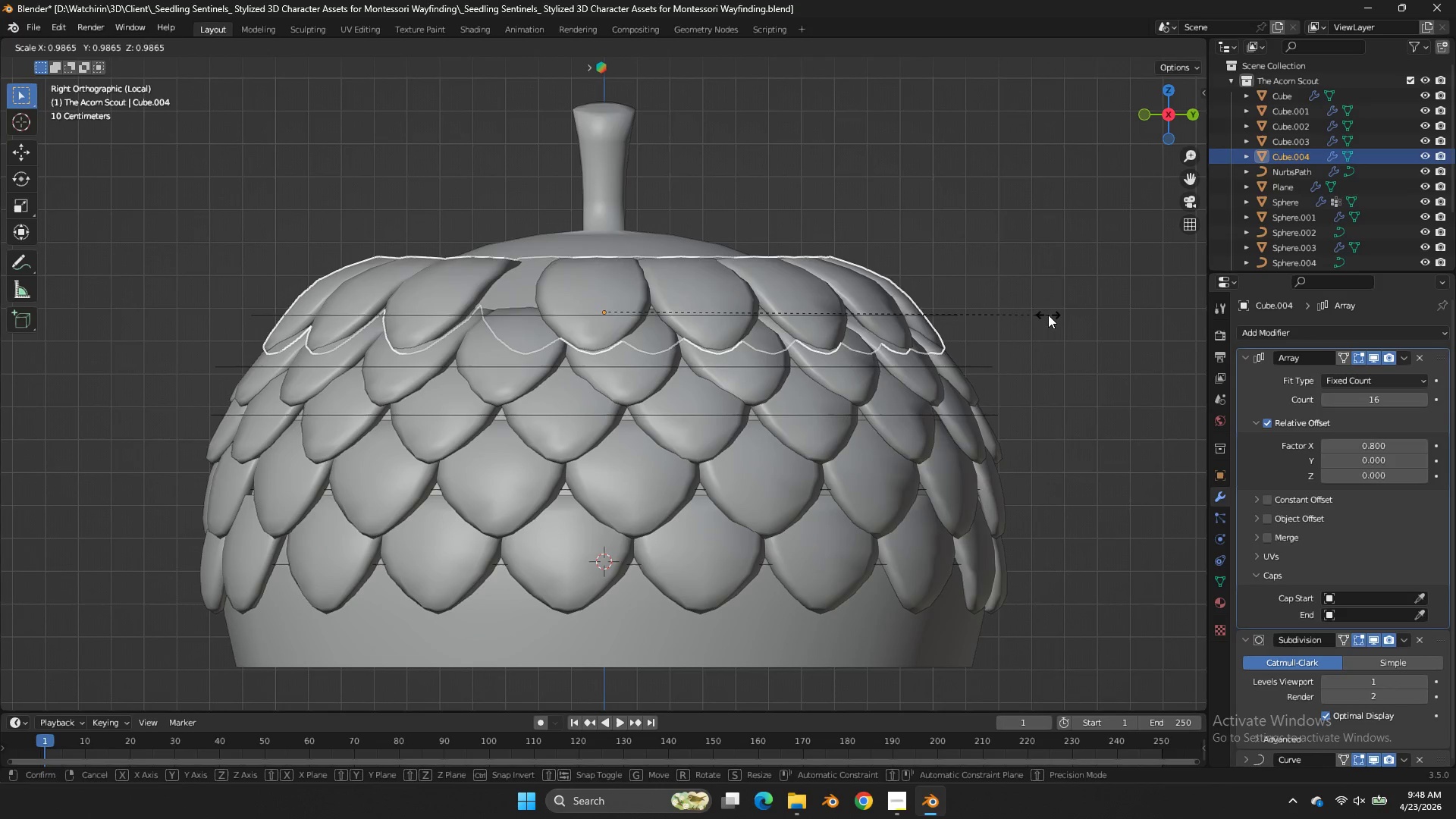 
hold_key(key=ShiftLeft, duration=2.97)
left_click([1201, 337])
 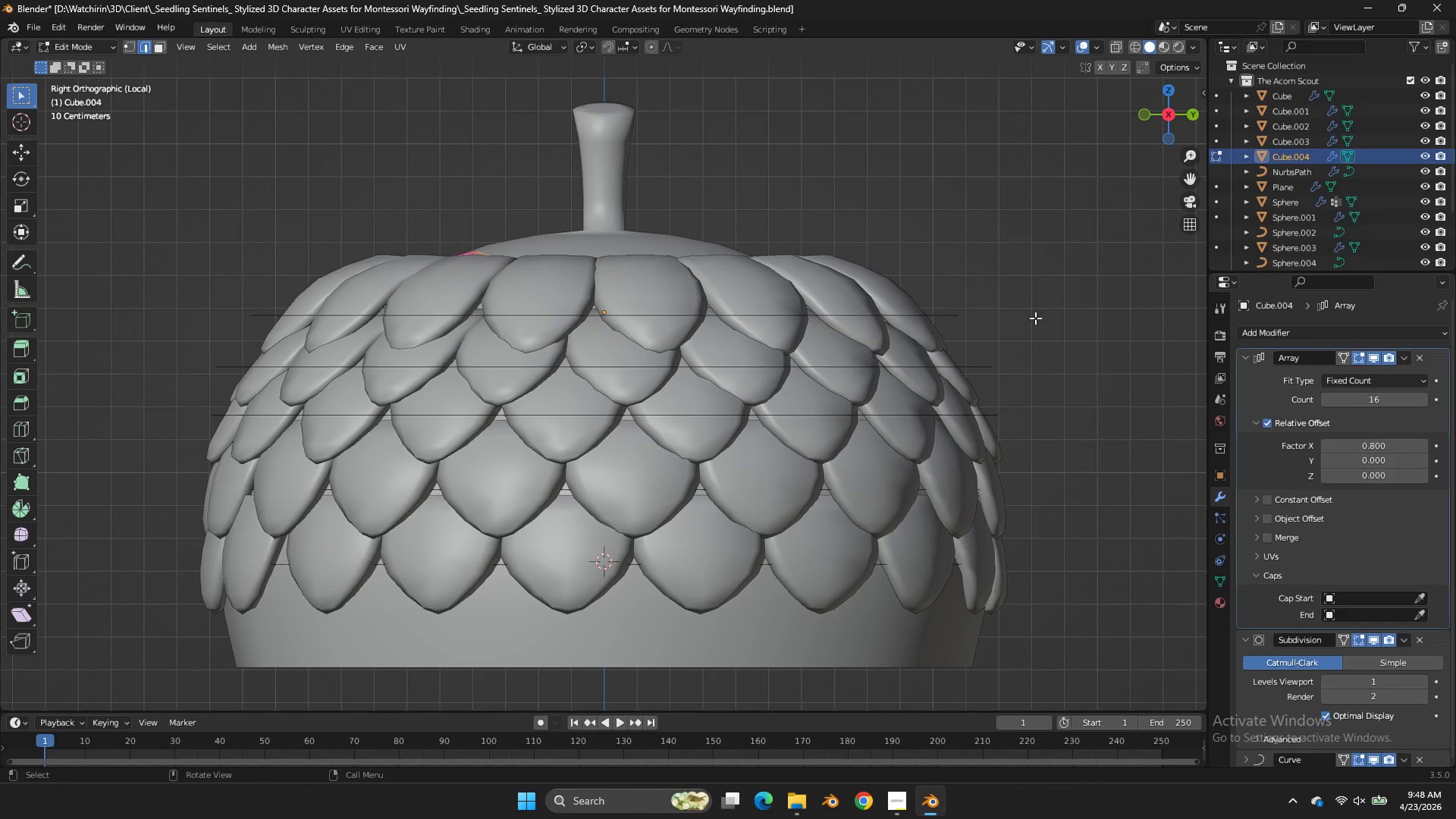 
key(Tab)
 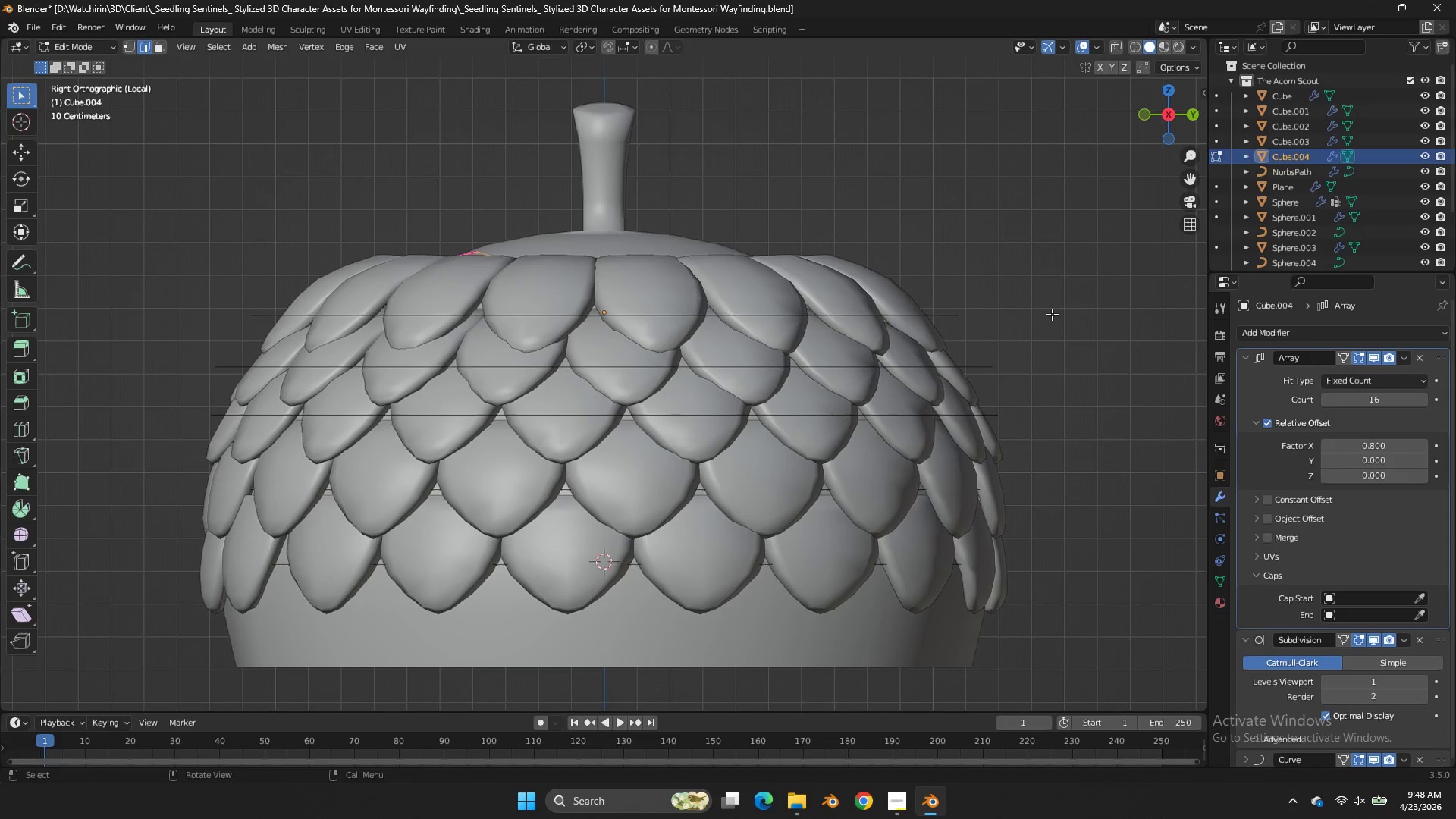 
key(A)
 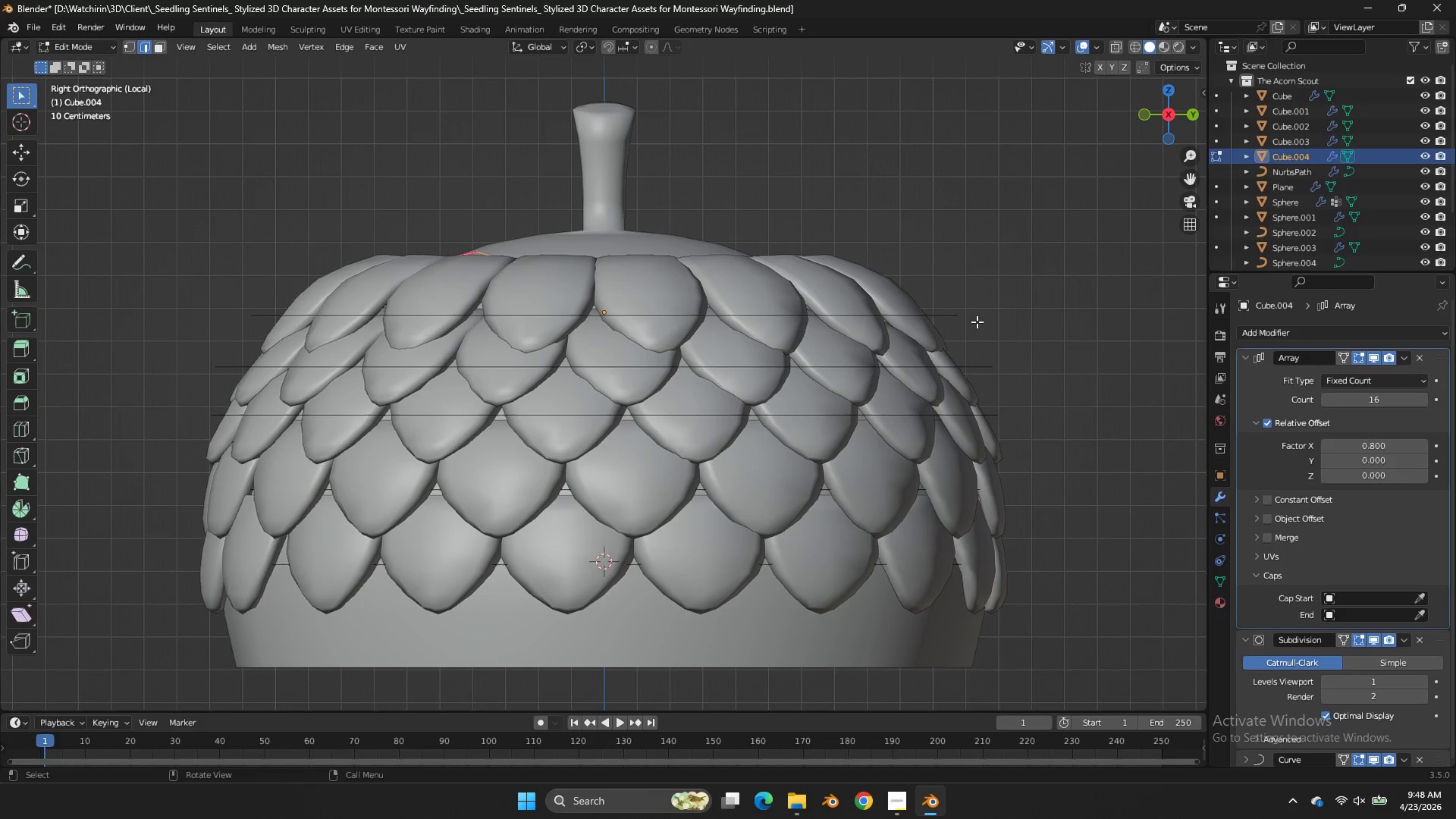 
key(Tab)
 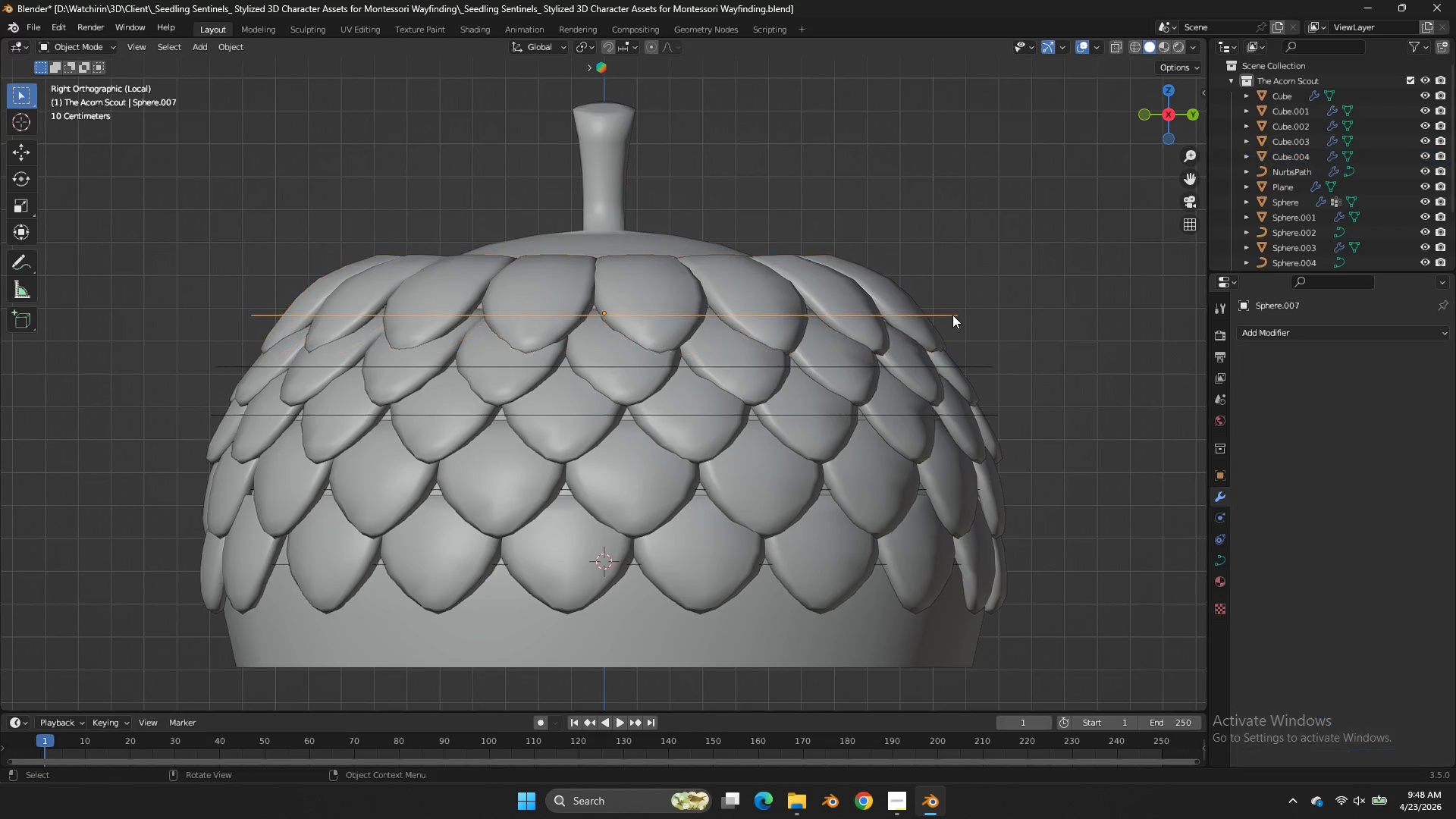 
left_click([952, 315])
 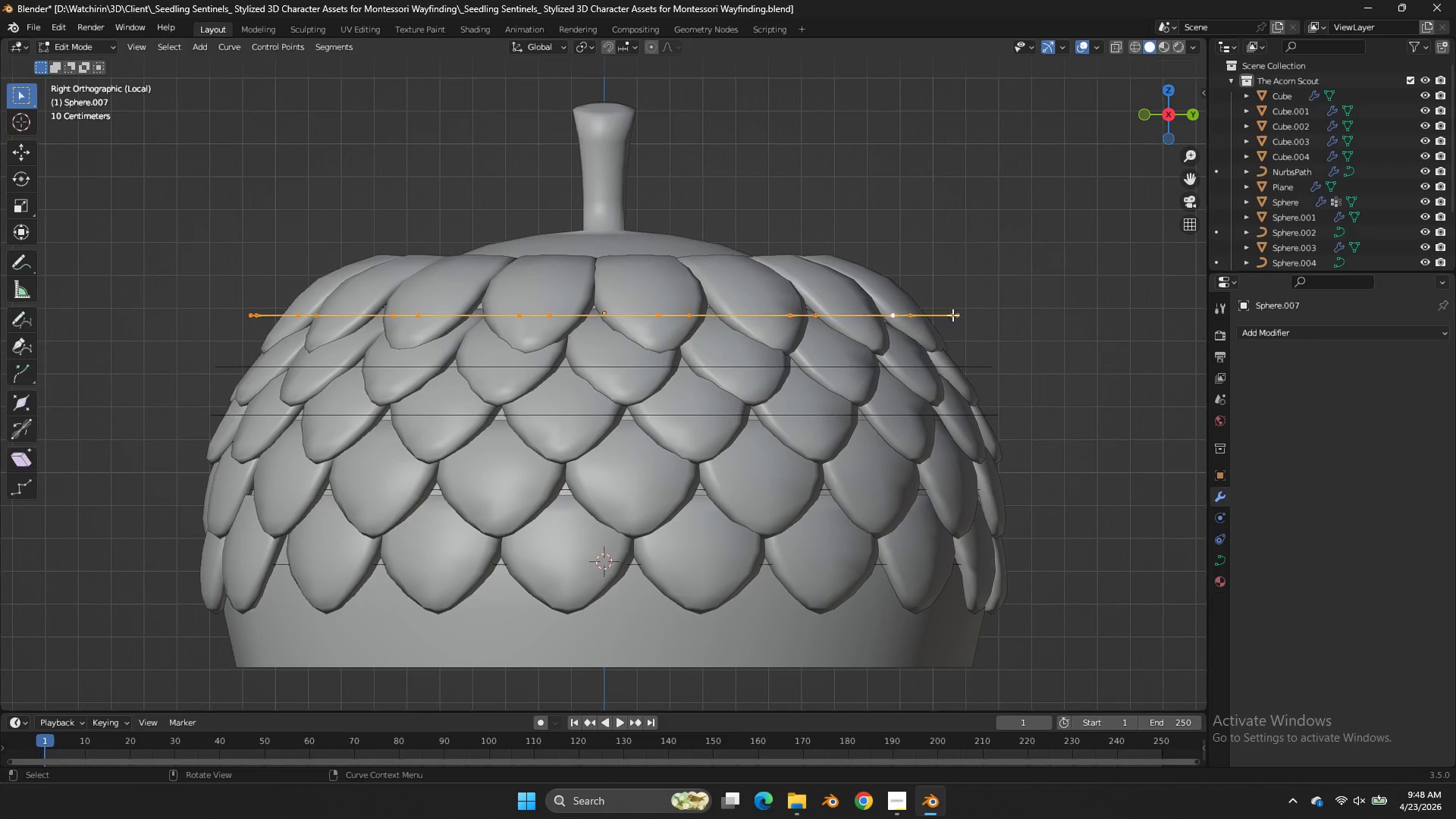 
key(Tab)
type(rz)
 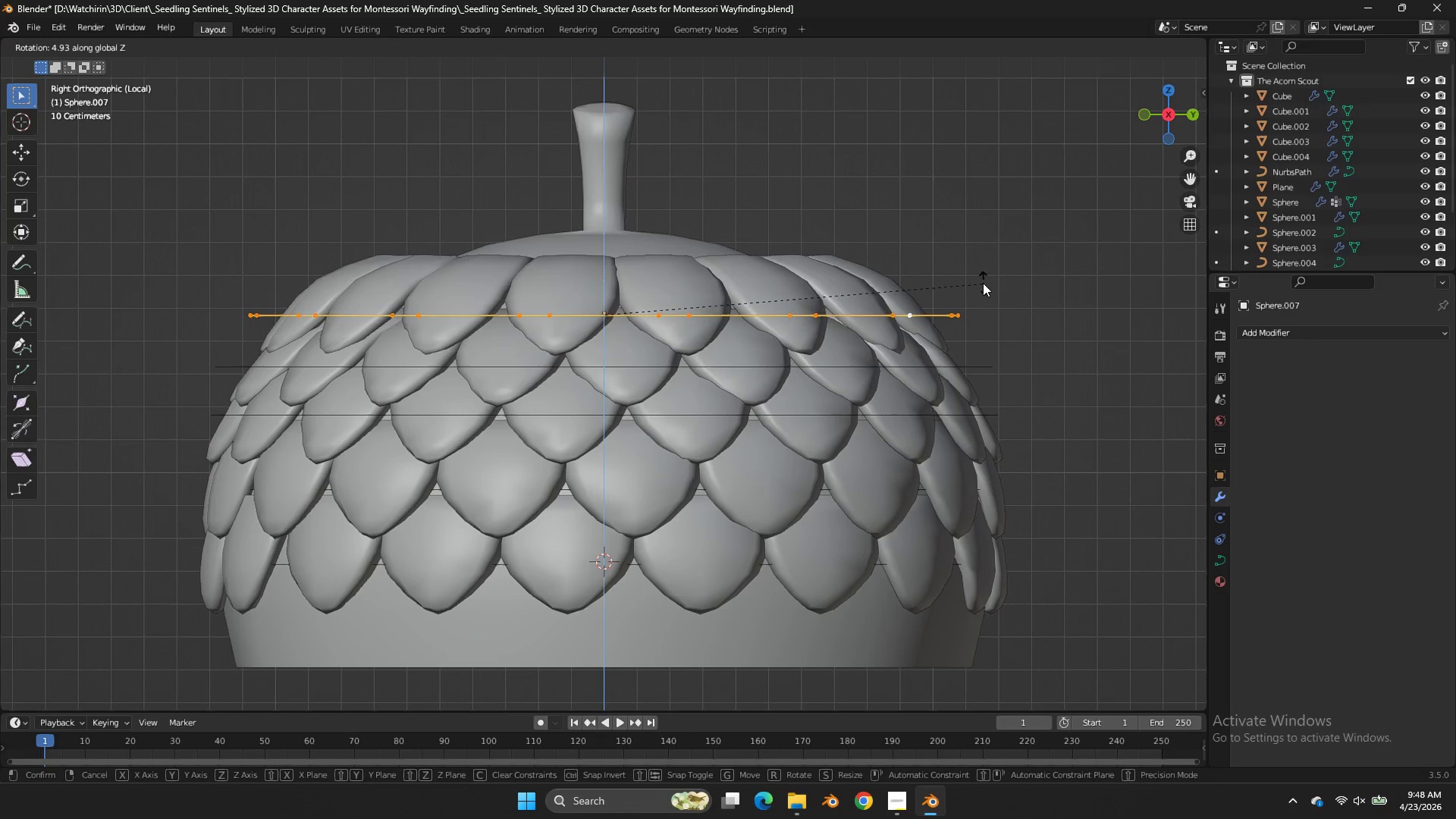 
left_click([984, 281])
 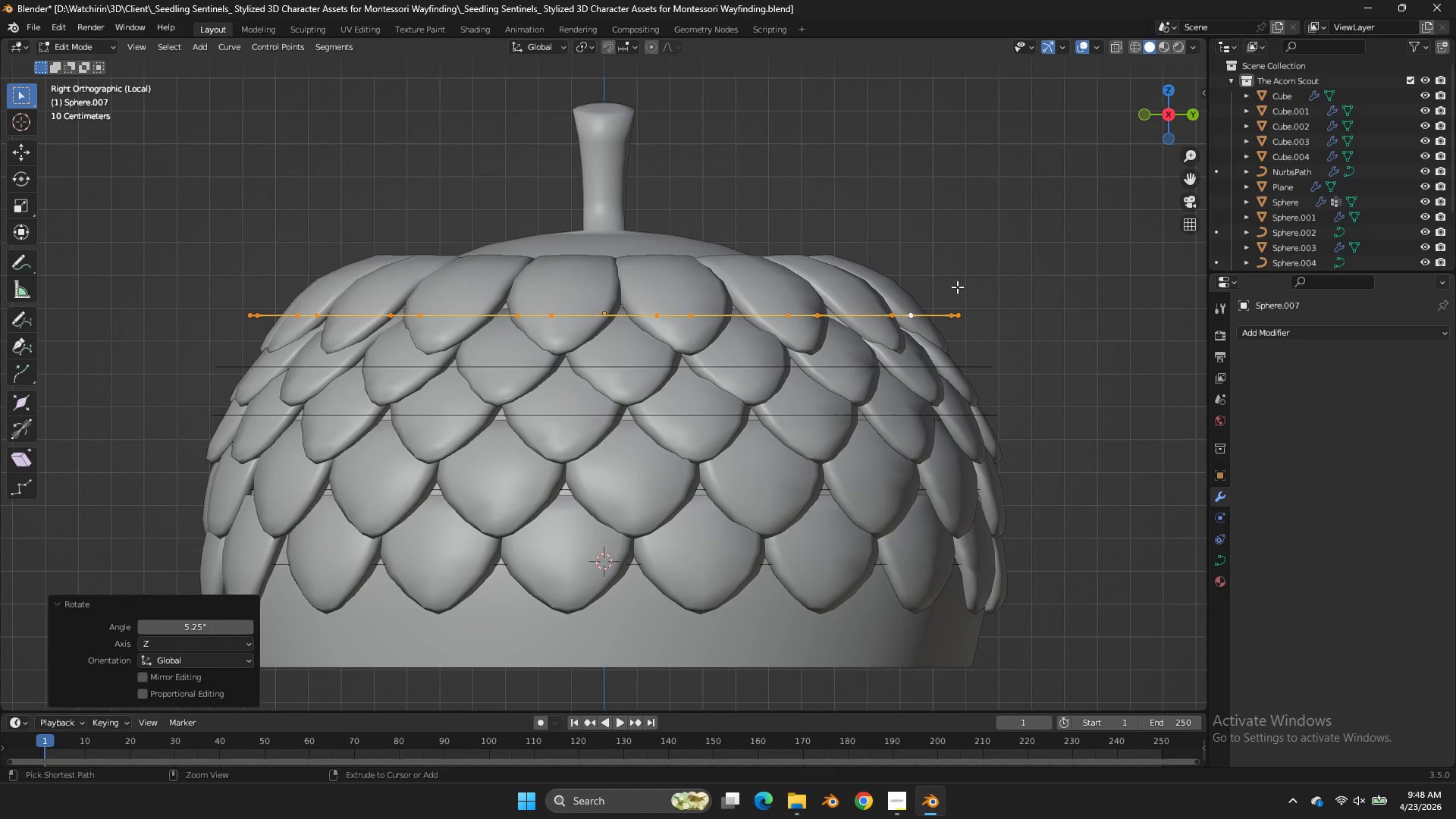 
key(Control+ControlLeft)
 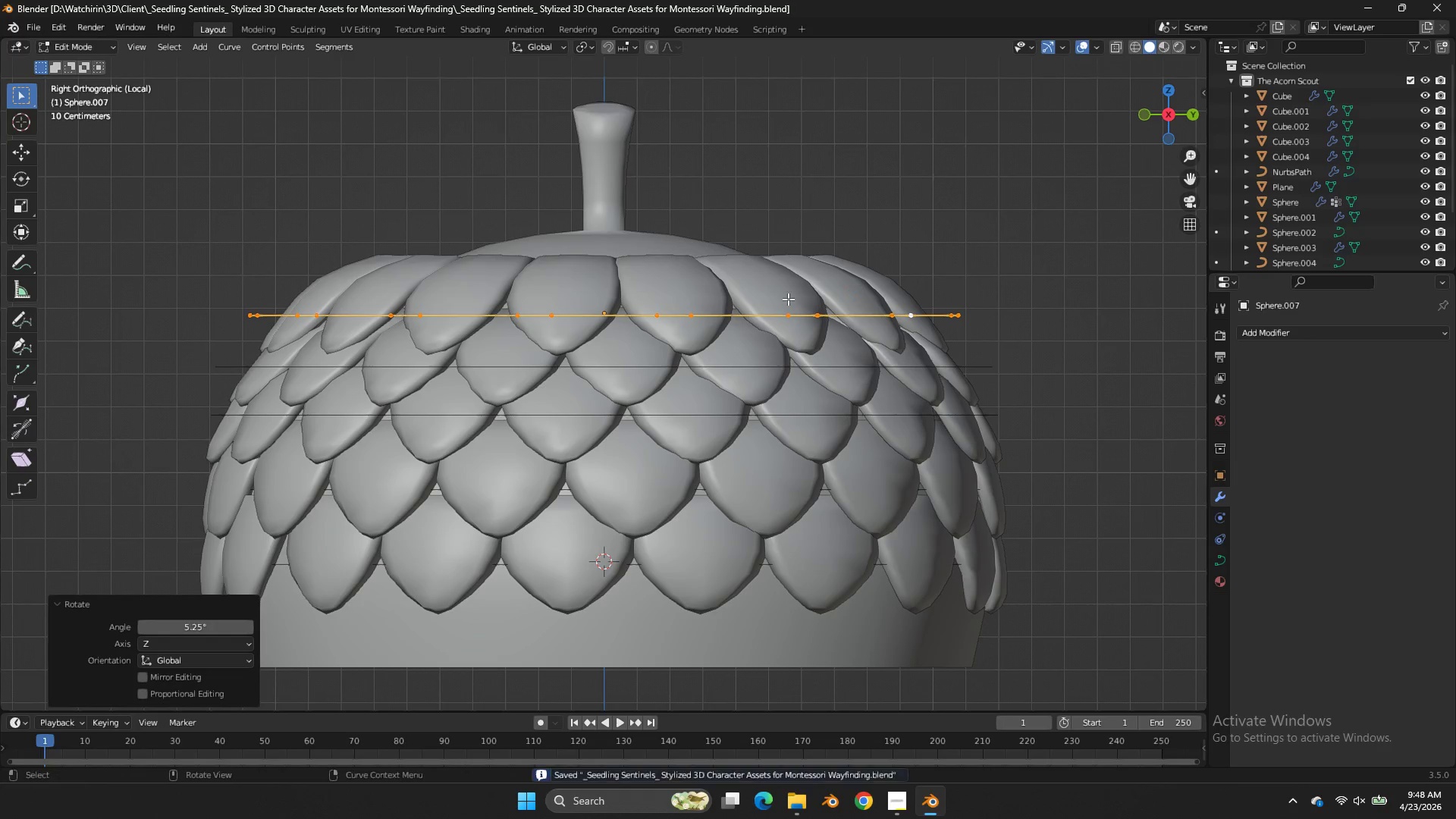 
key(Control+S)
 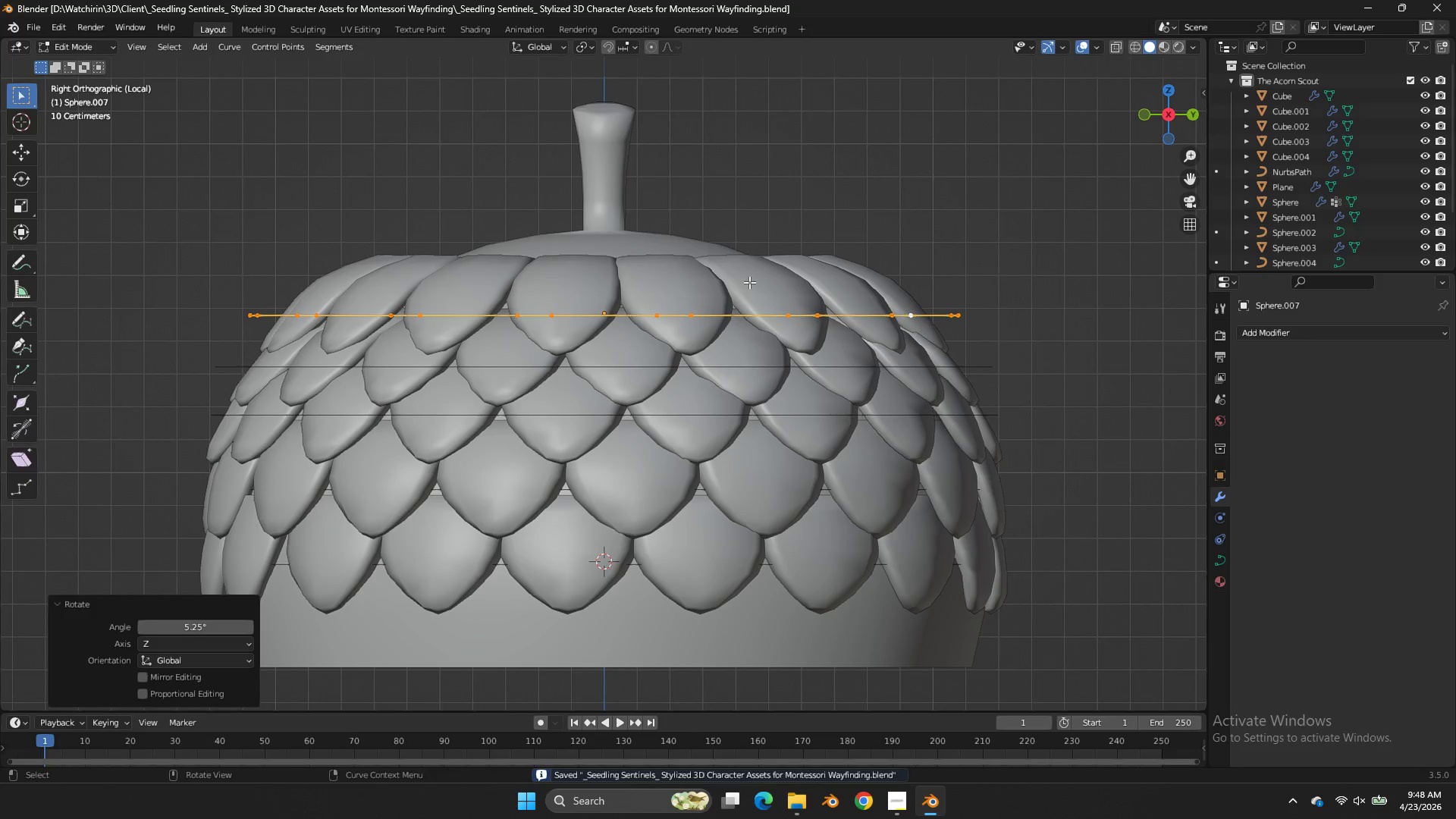 
key(Tab)
 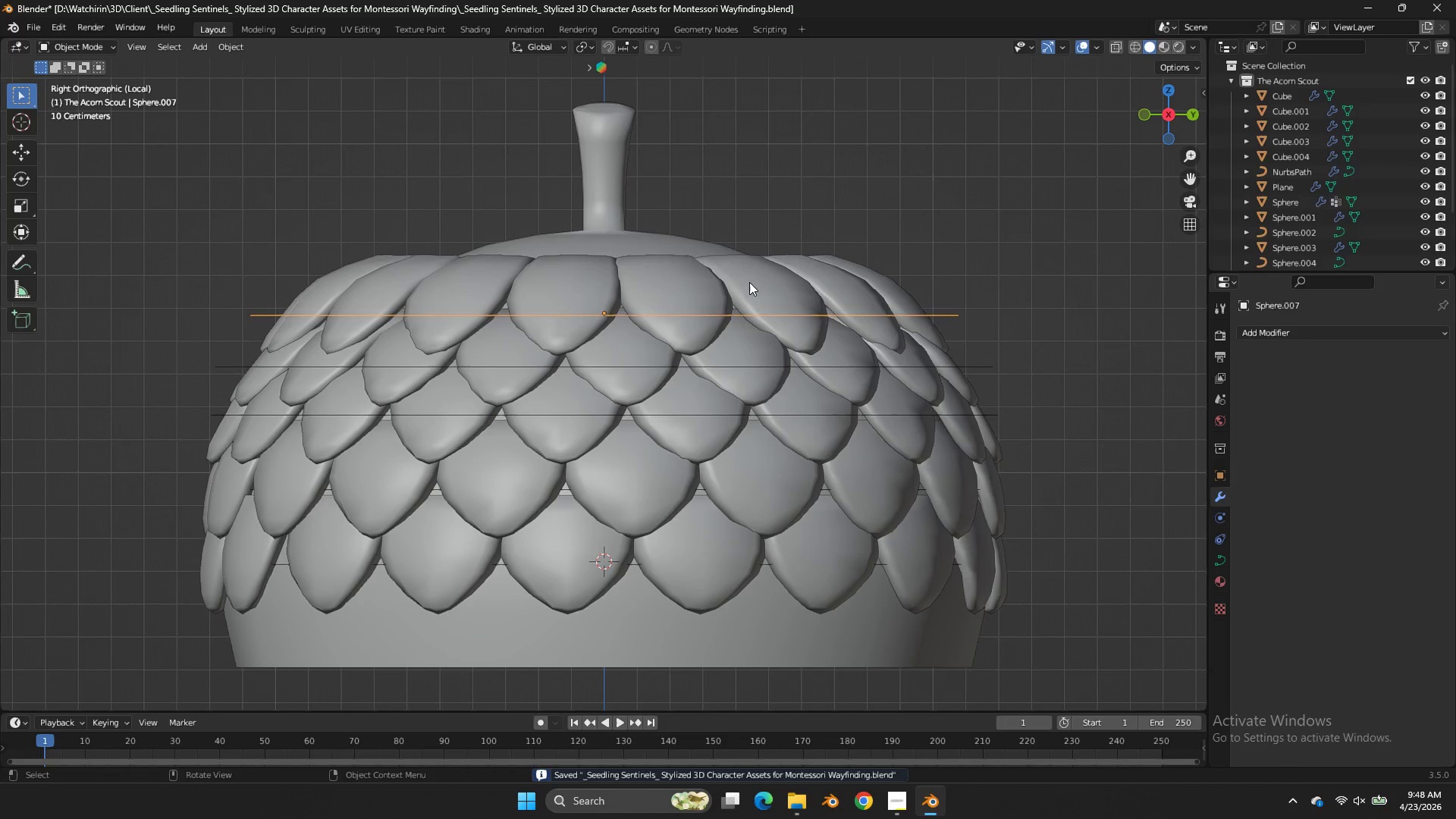 
left_click([749, 282])
 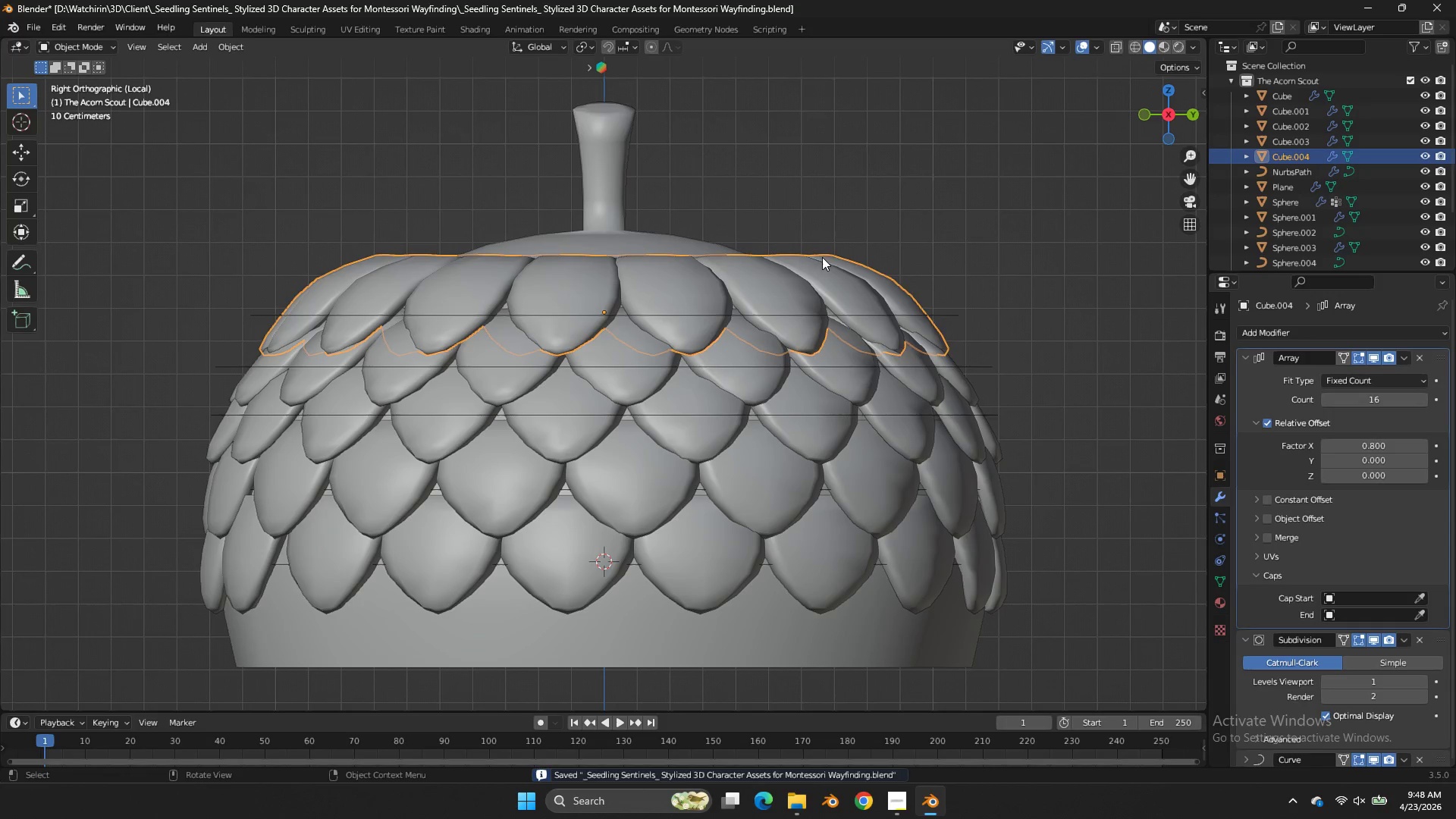 
key(Tab)
type(zar)
 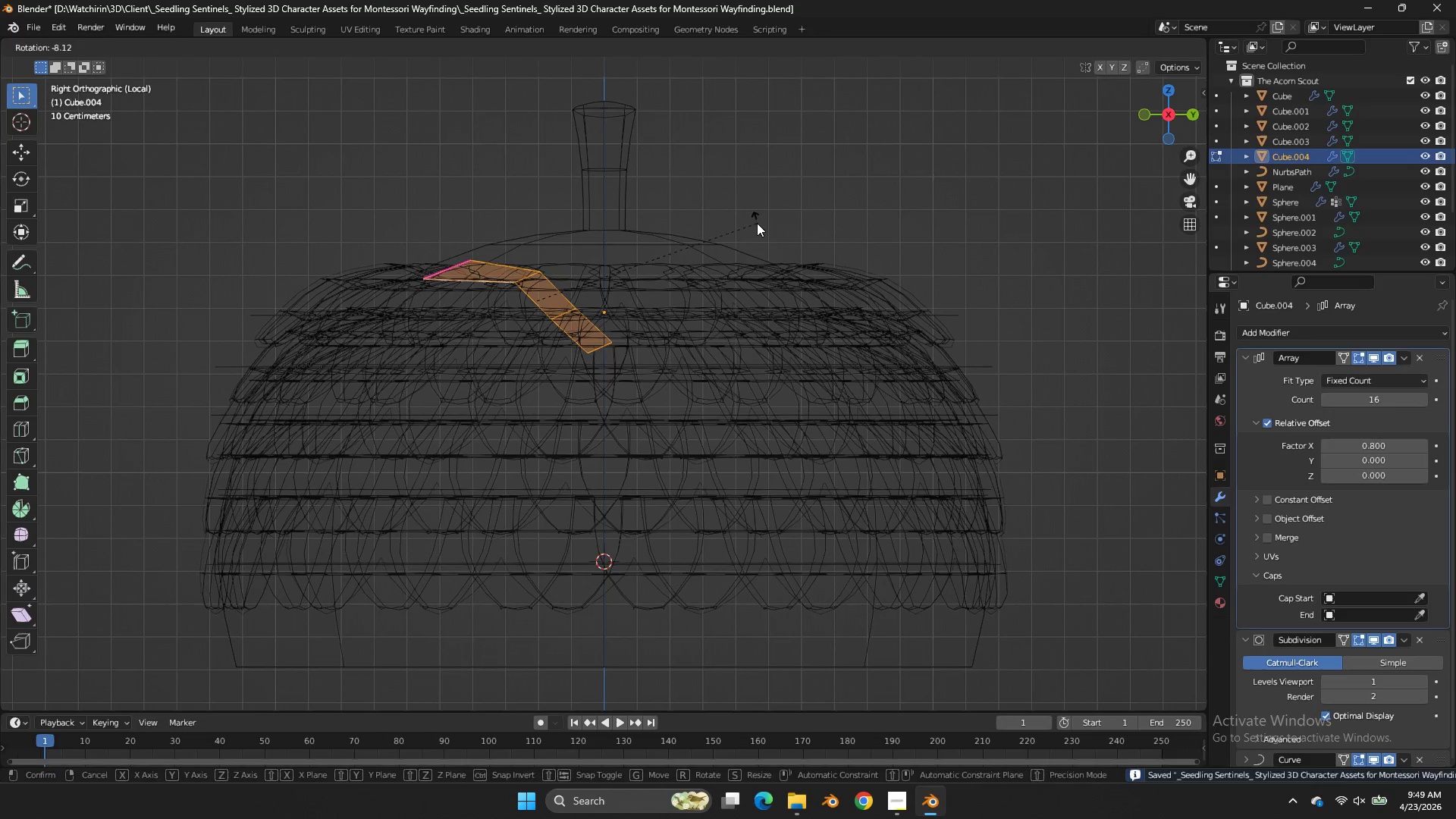 
left_click([757, 223])
 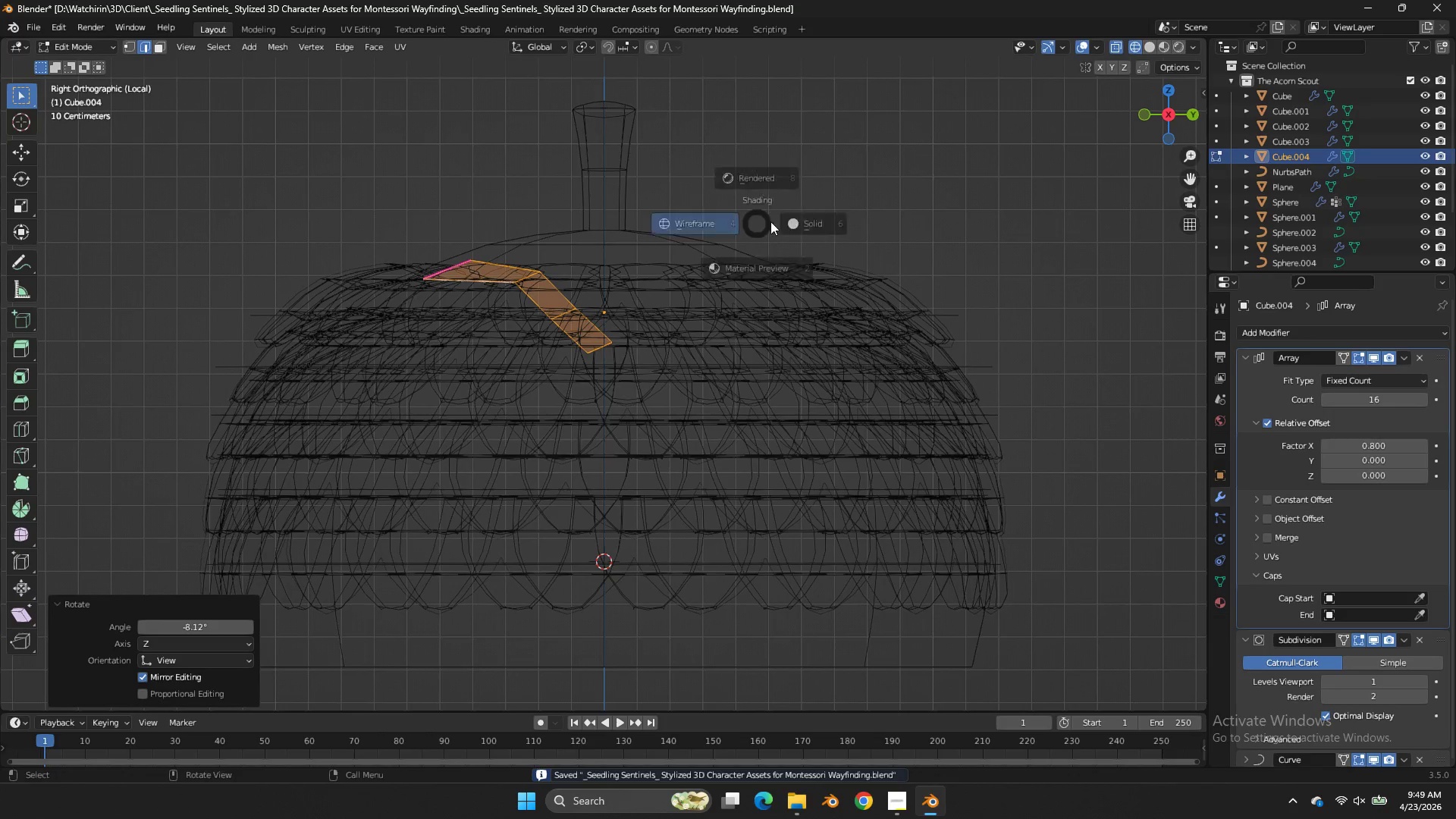 
type(zgz)
 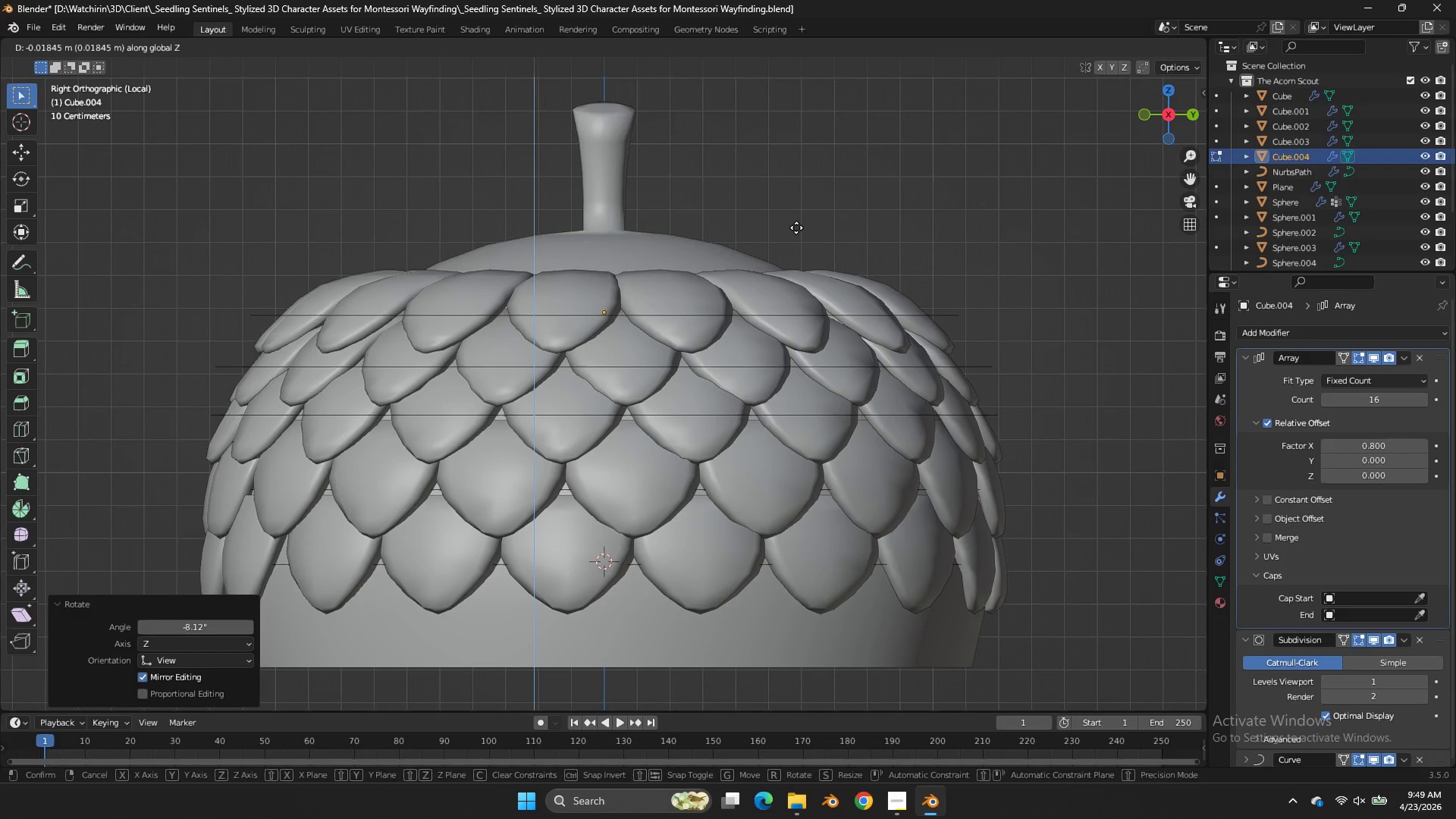 
left_click([796, 228])
 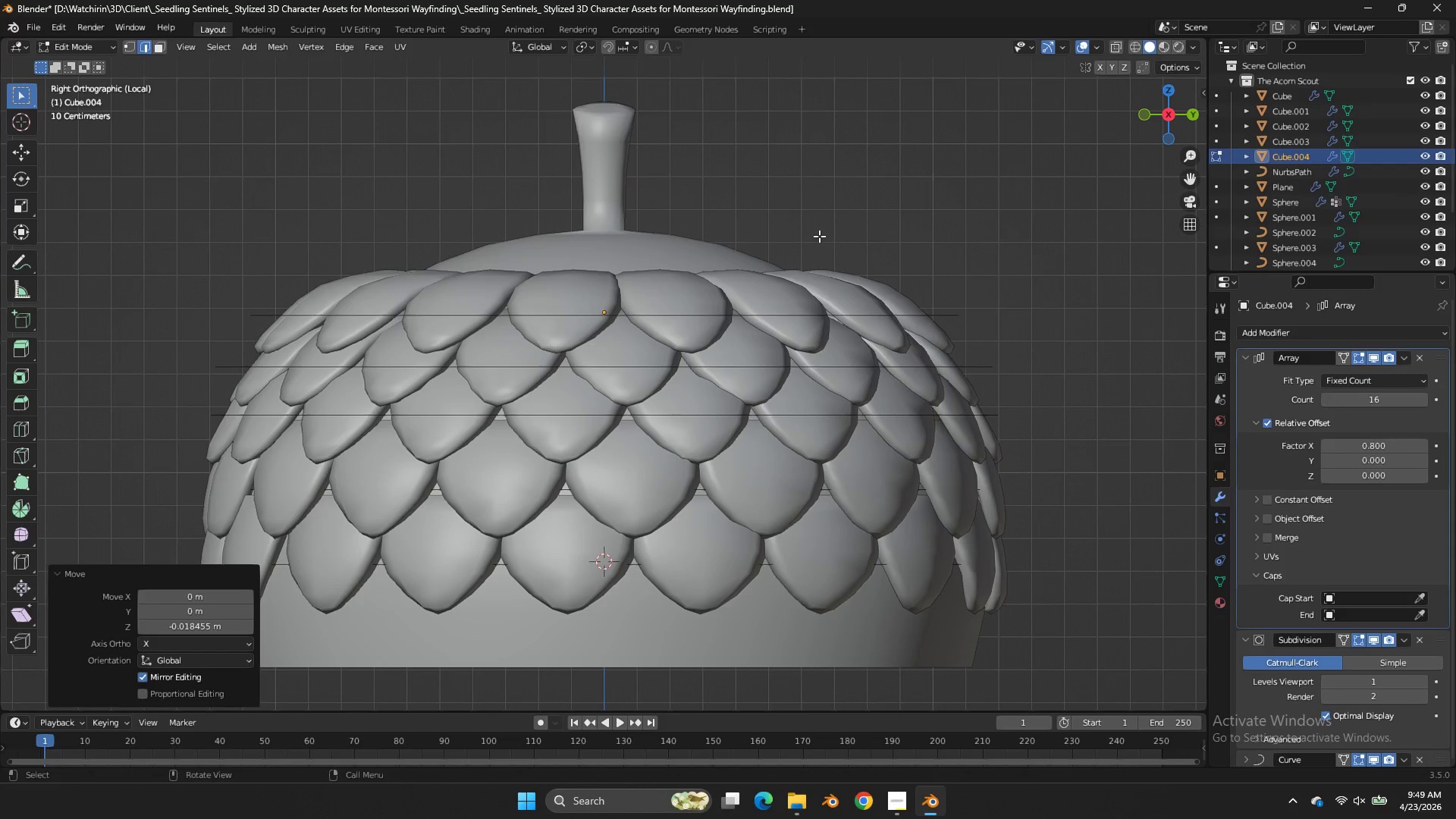 
key(S)
 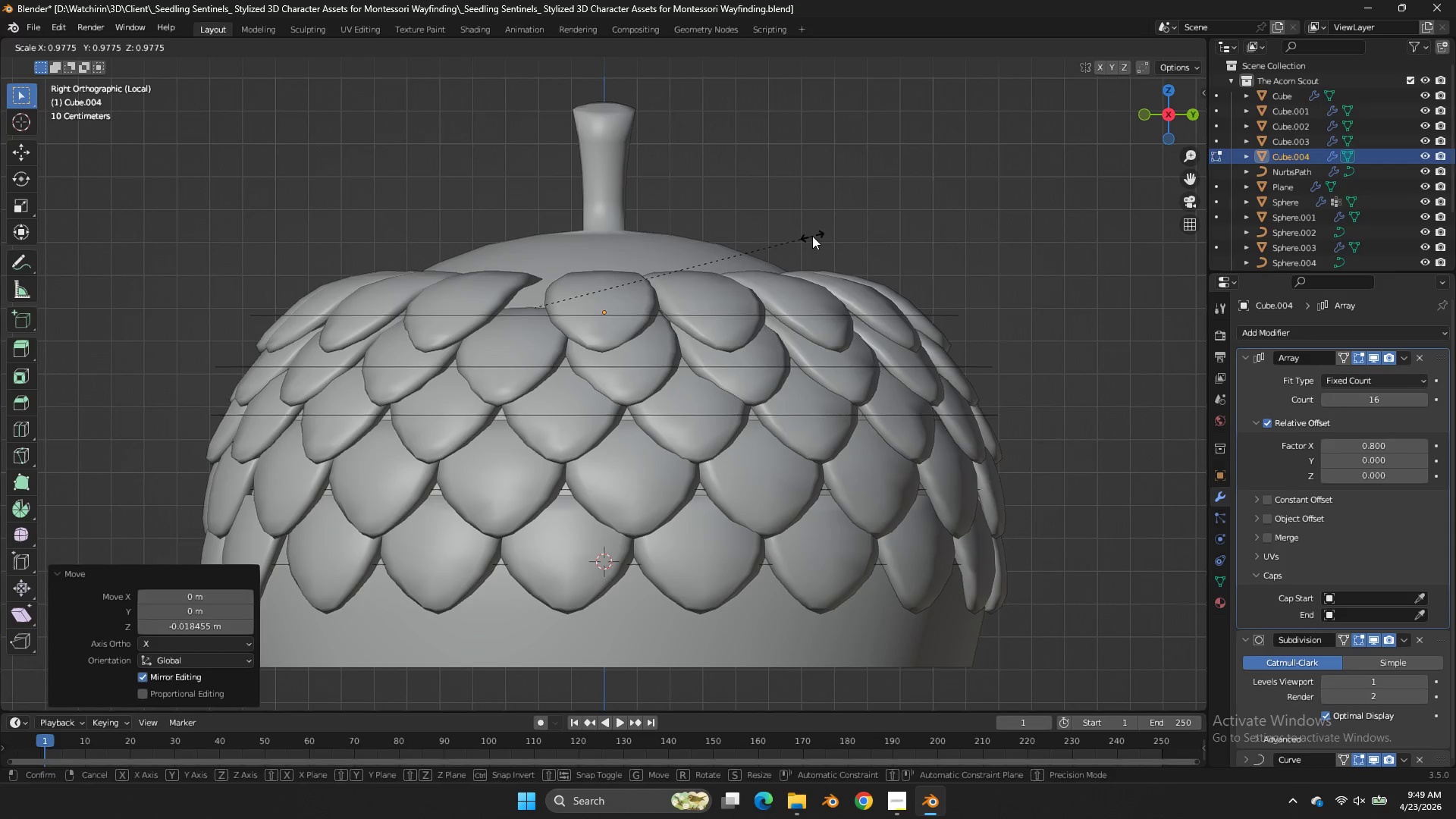 
right_click([812, 236])
 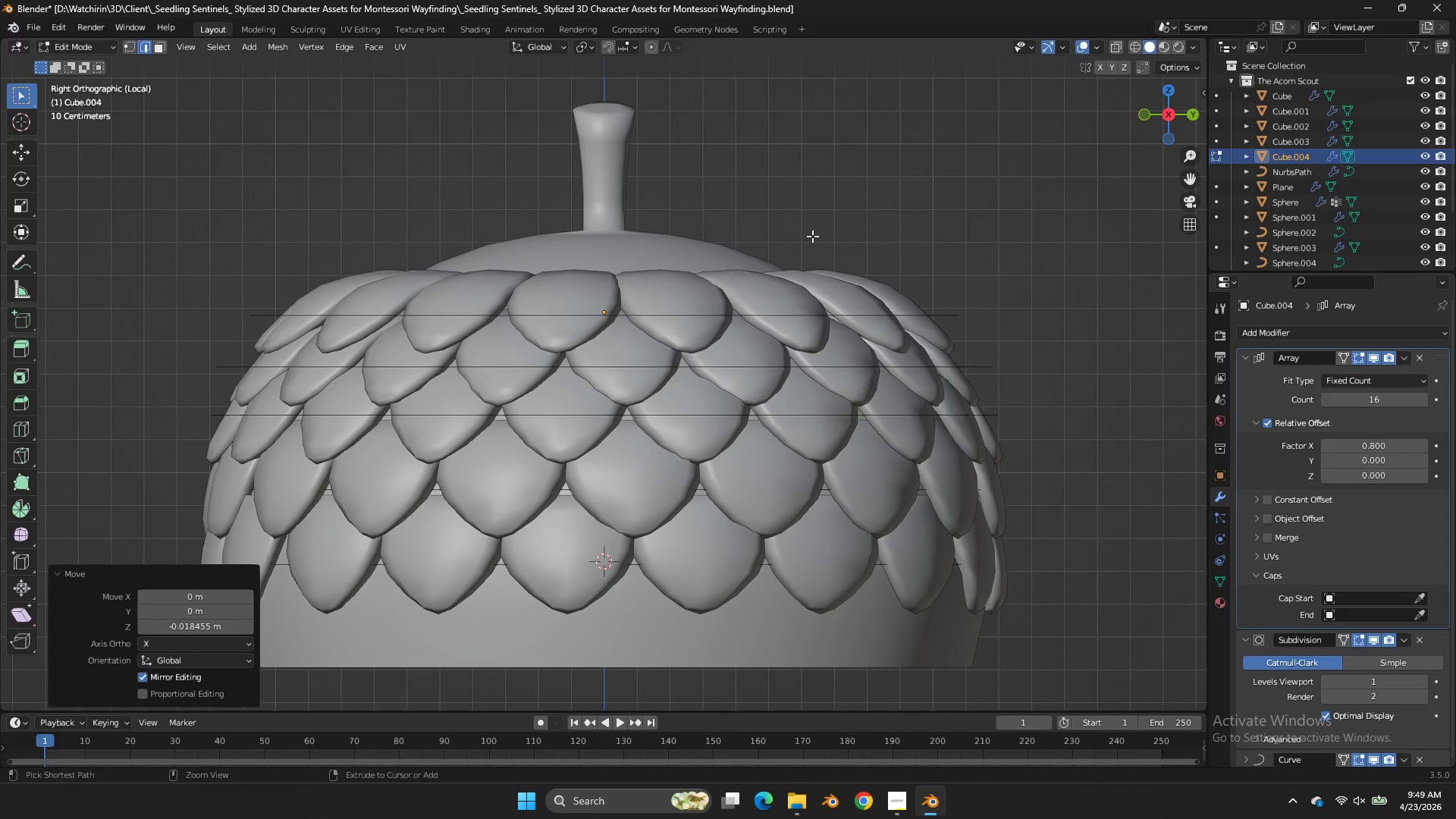 
key(Control+S)
 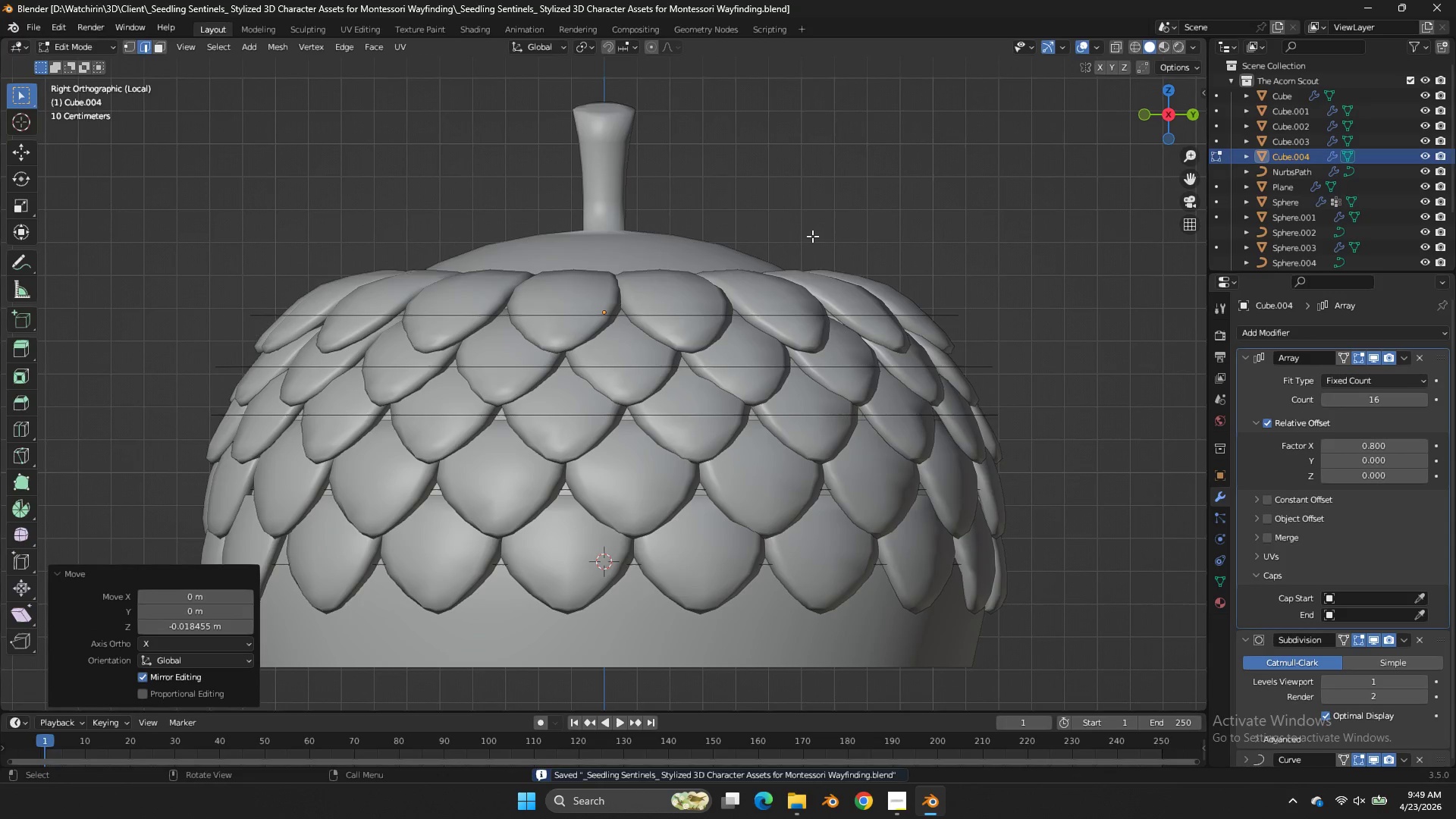 
key(Tab)
 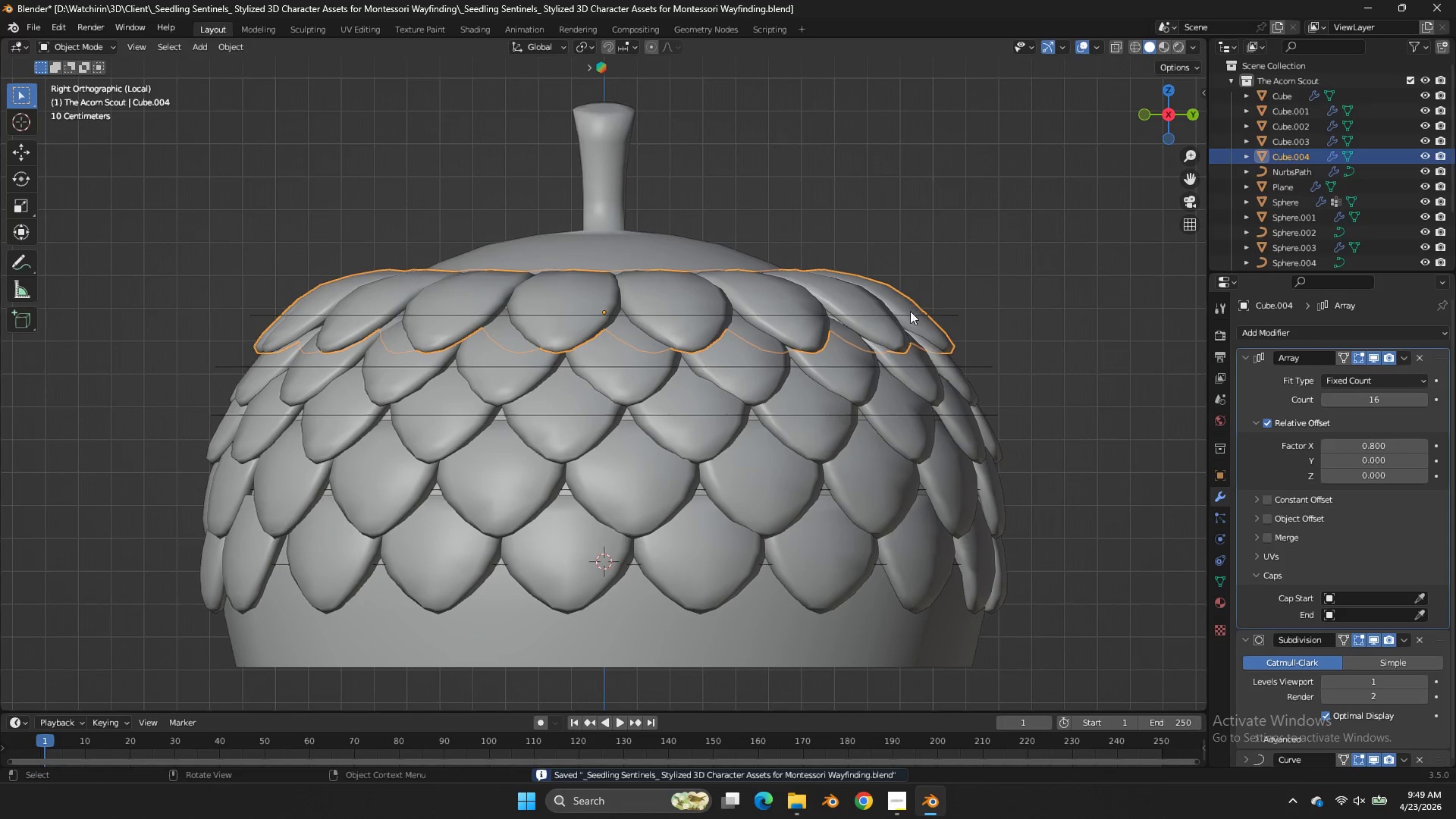 
left_click([912, 311])
 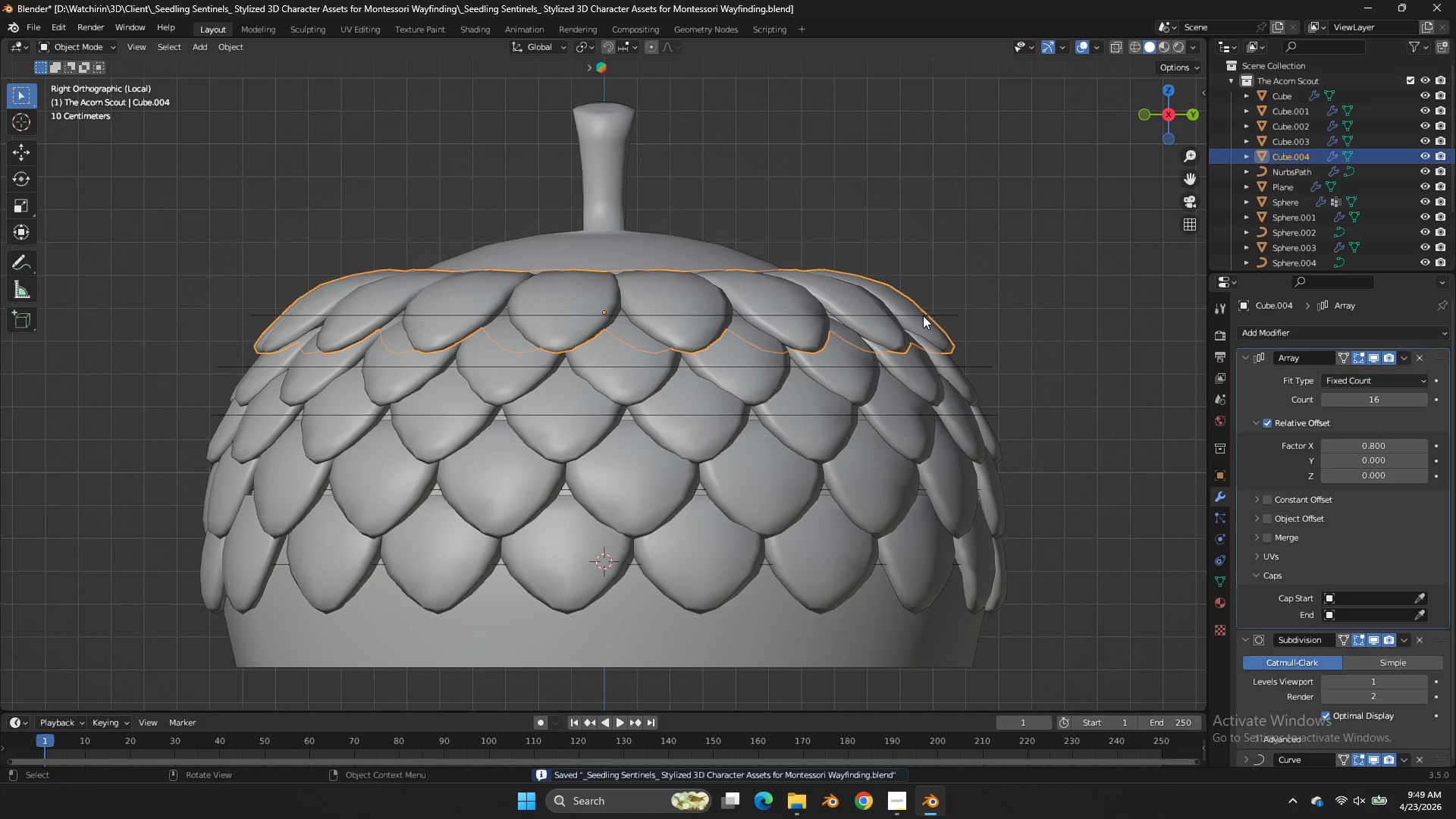 
left_click([927, 318])
 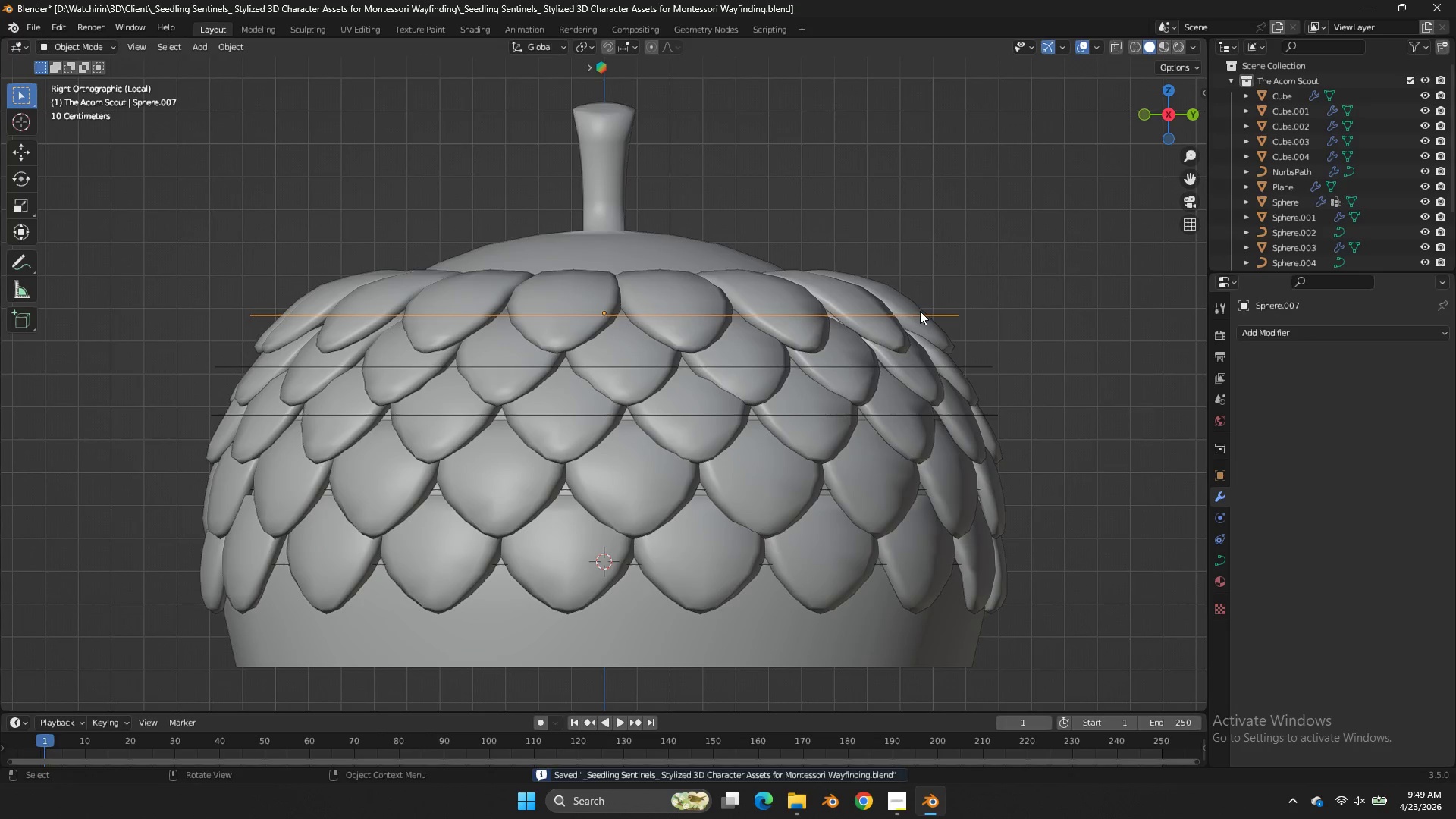 
hold_key(key=ShiftLeft, duration=2.88)
left_click([905, 303])
 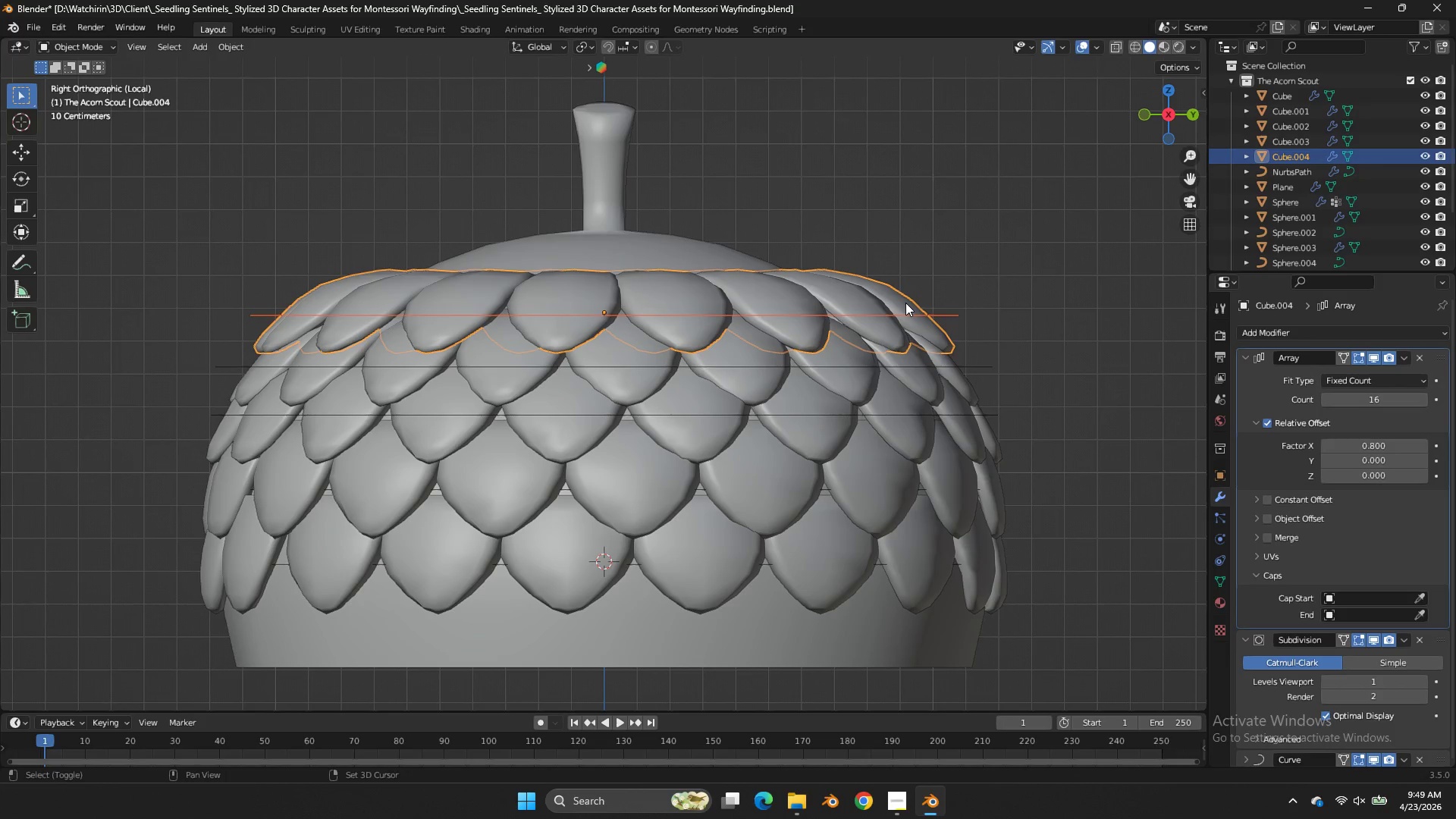 
left_click([919, 310])
 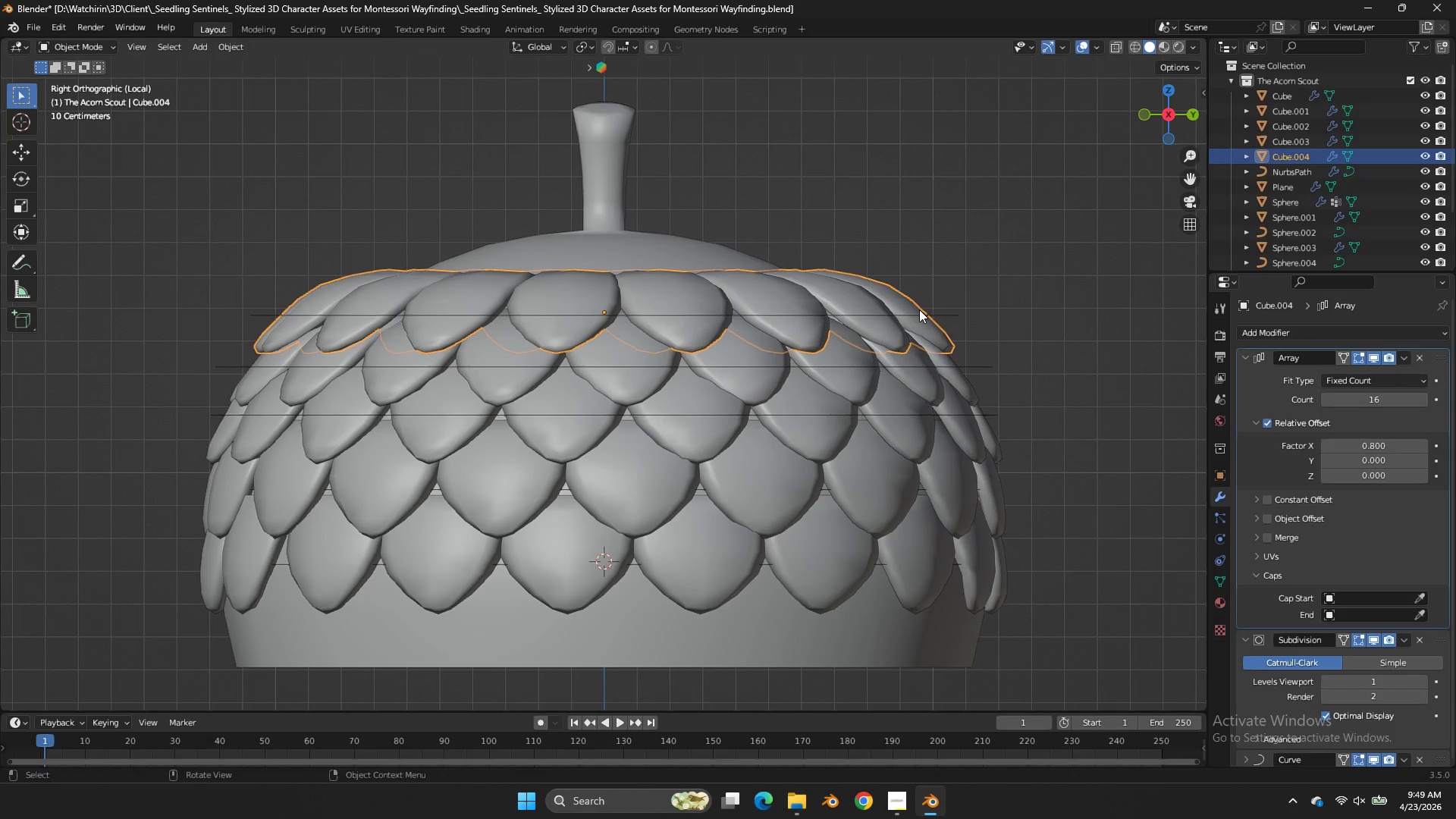 
double_click([921, 313])
 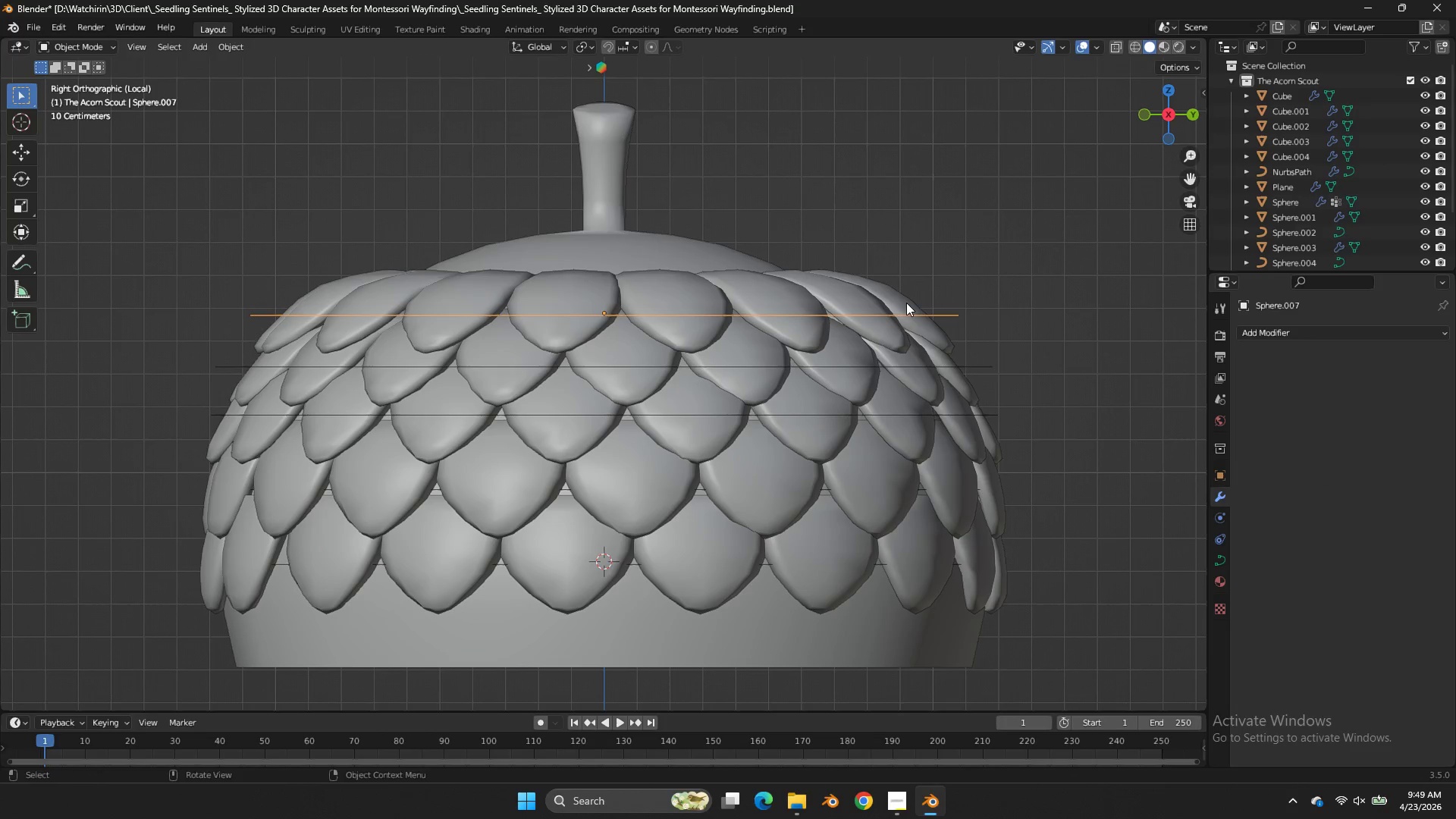 
hold_key(key=ShiftLeft, duration=1.39)
left_click([900, 300])
 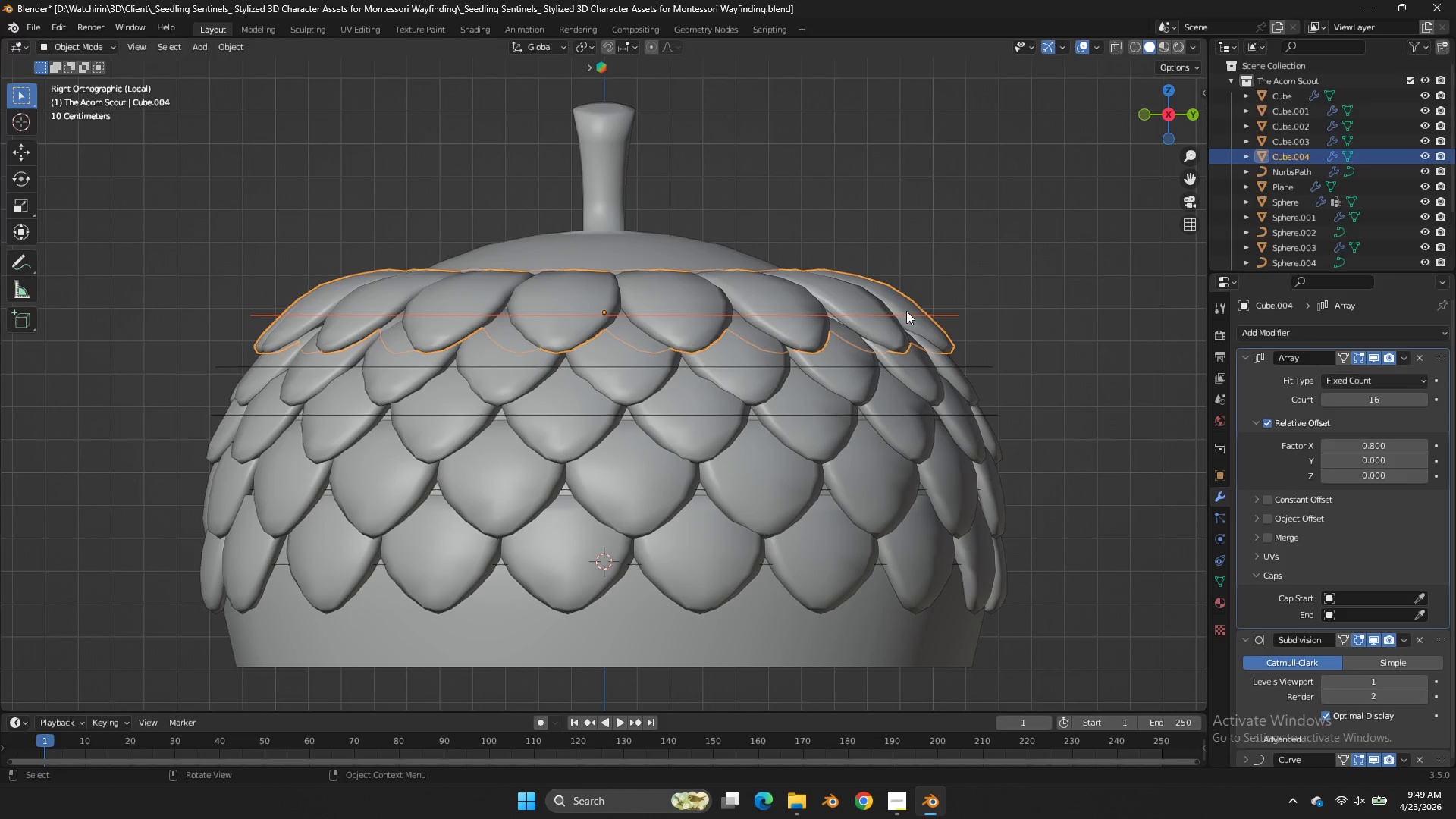 
key(Shift+ShiftLeft)
 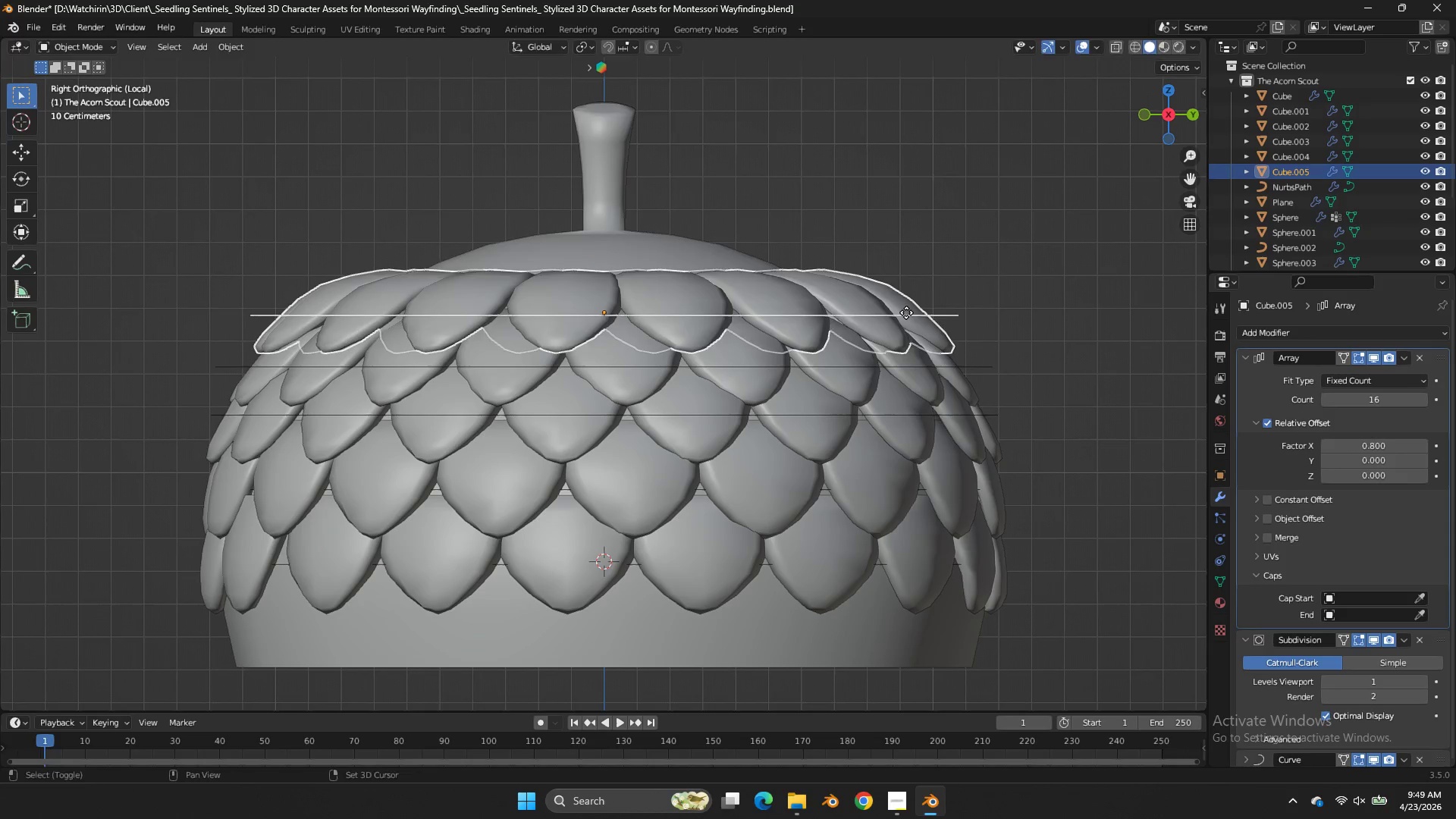 
key(Shift+D)
 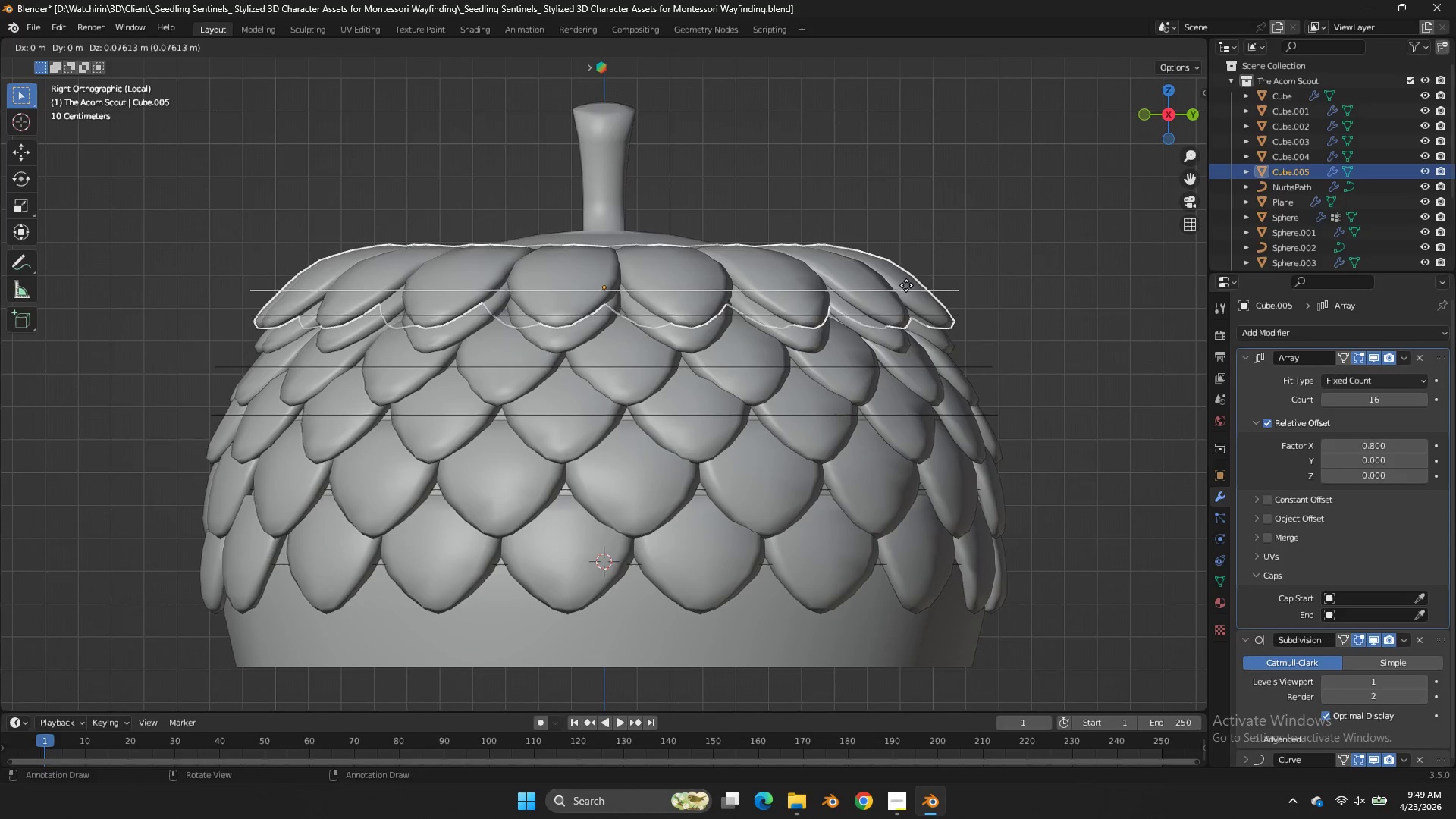 
key(Z)
 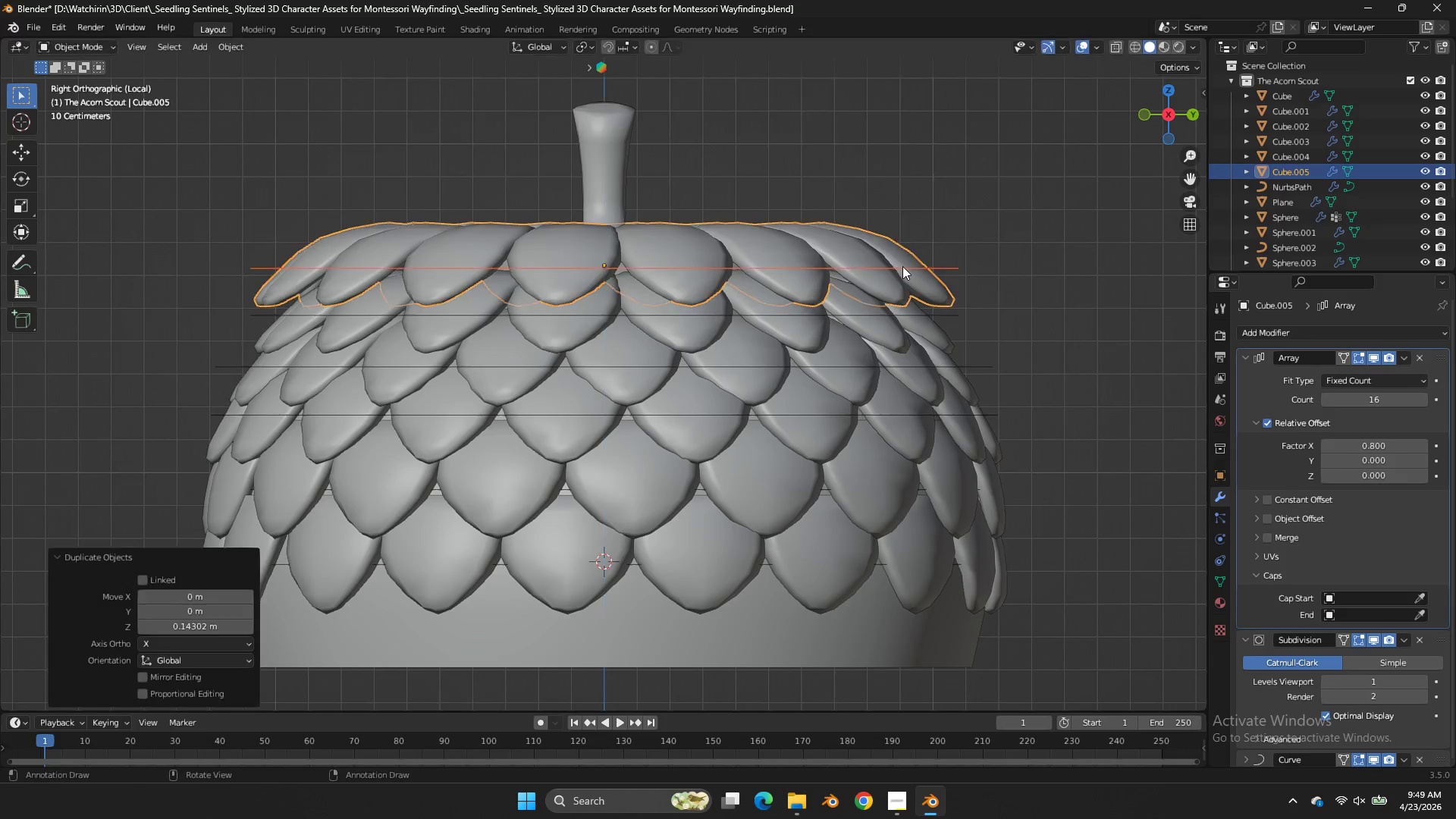 
left_click([902, 266])
 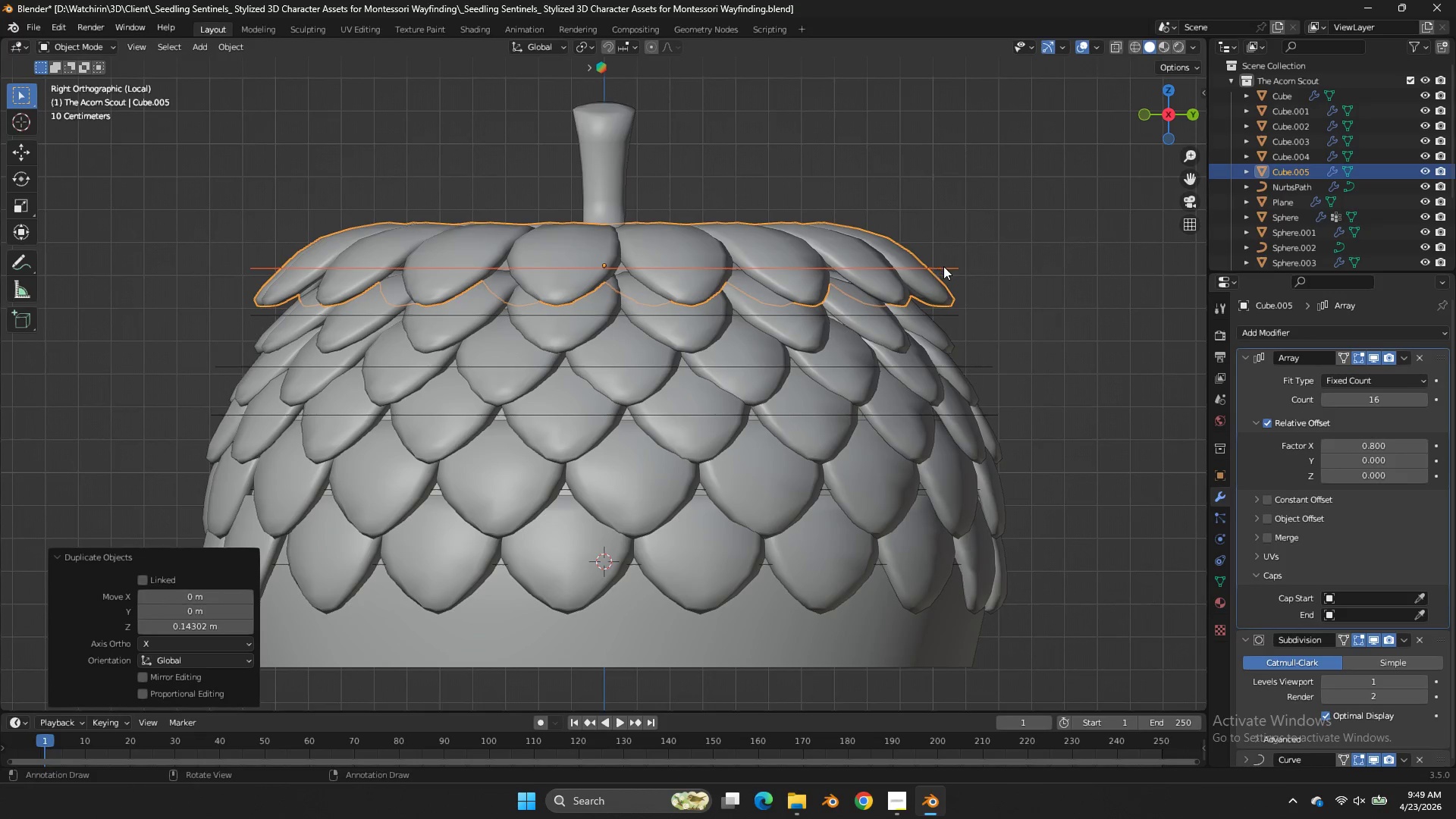 
left_click([944, 267])
 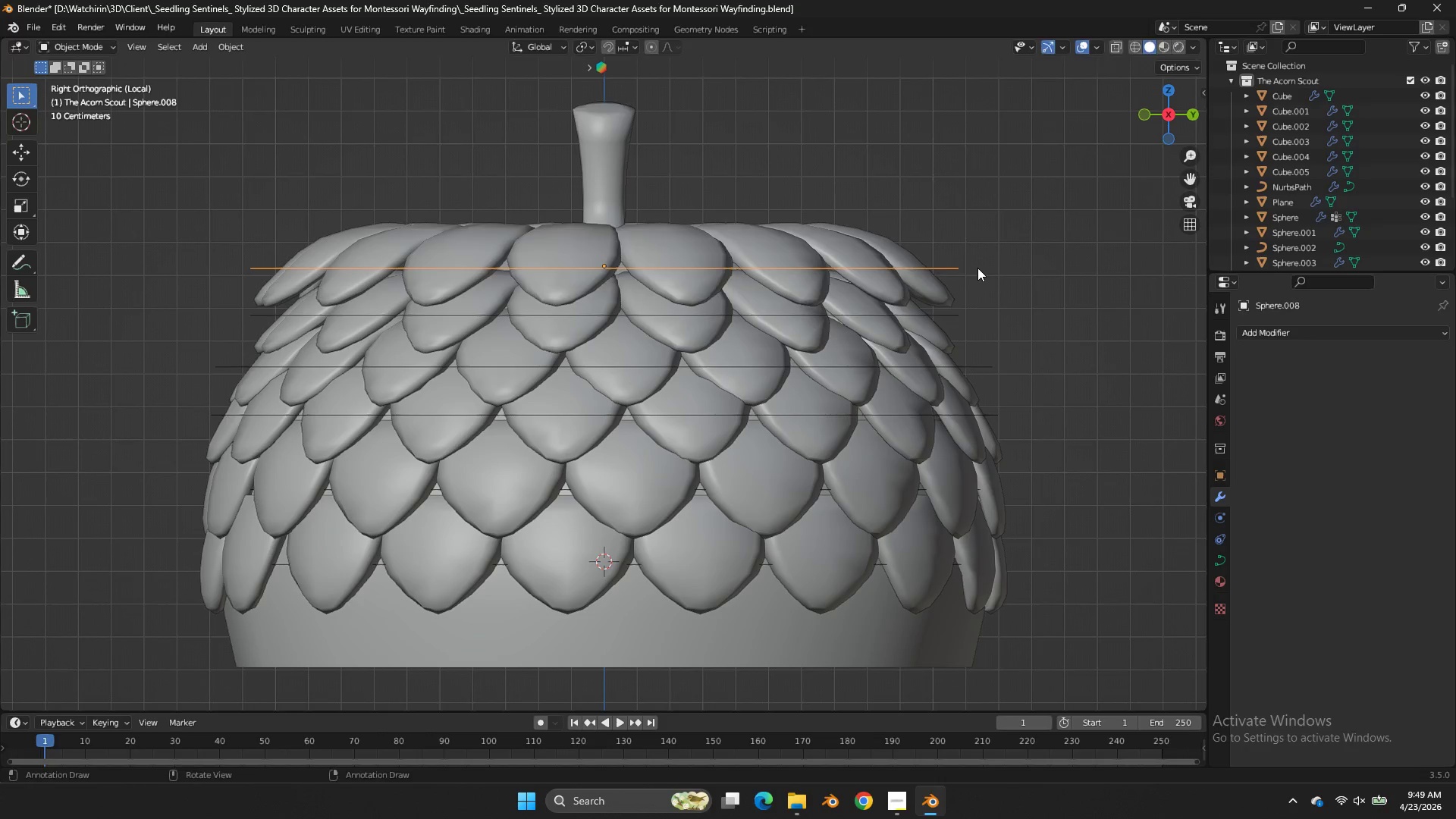 
key(S)
 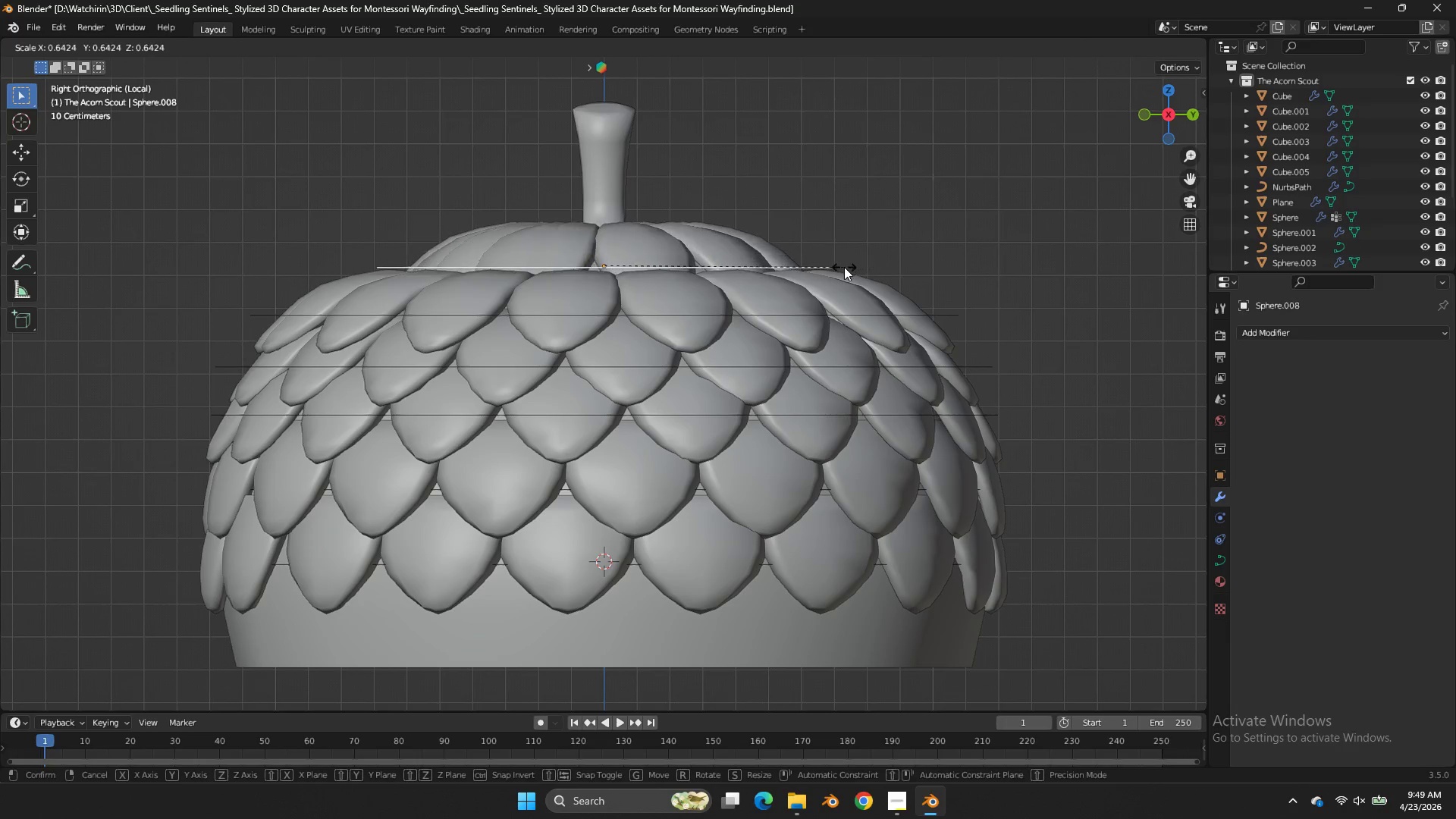 
left_click([870, 268])
 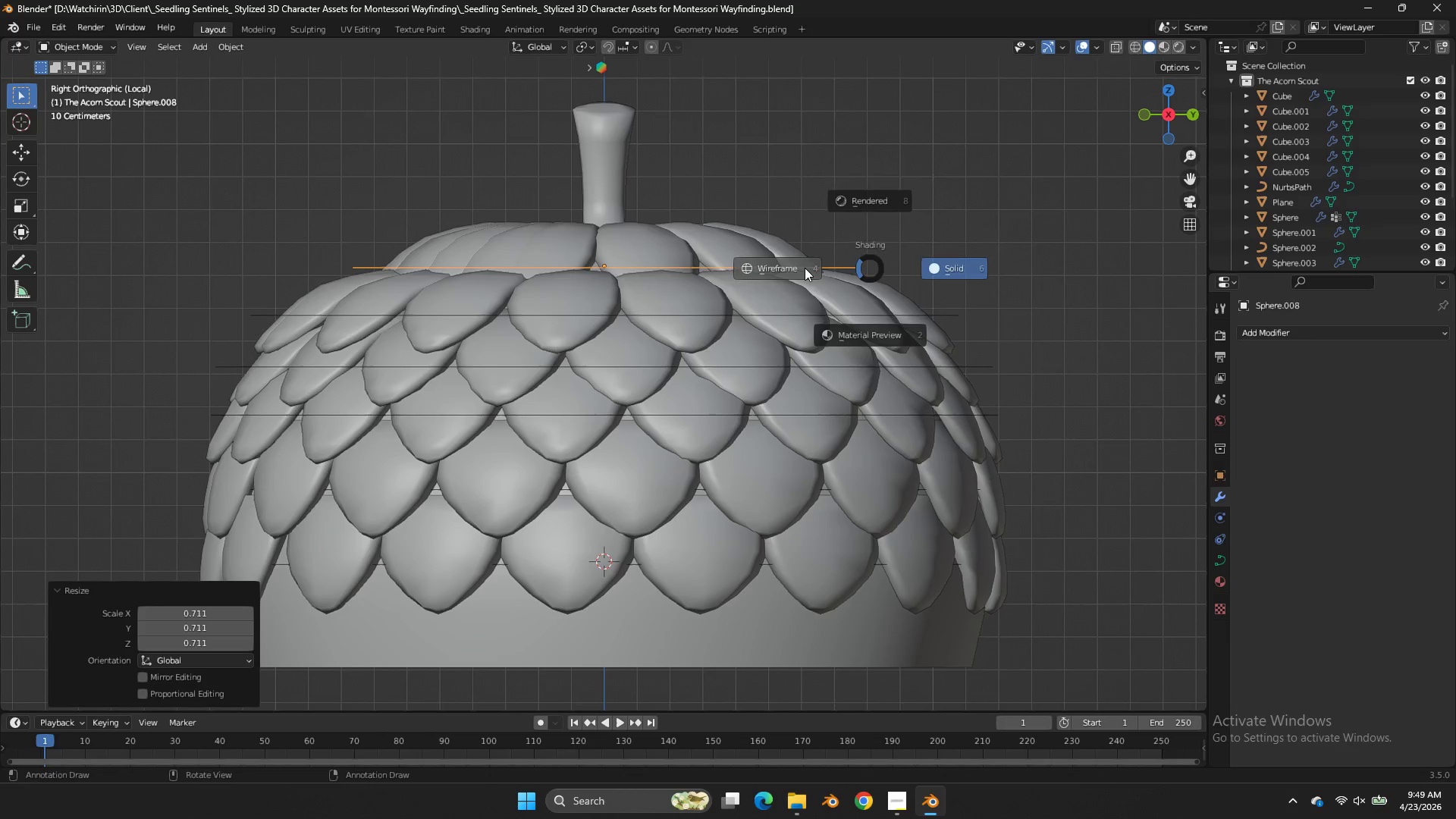 
type(zs)
 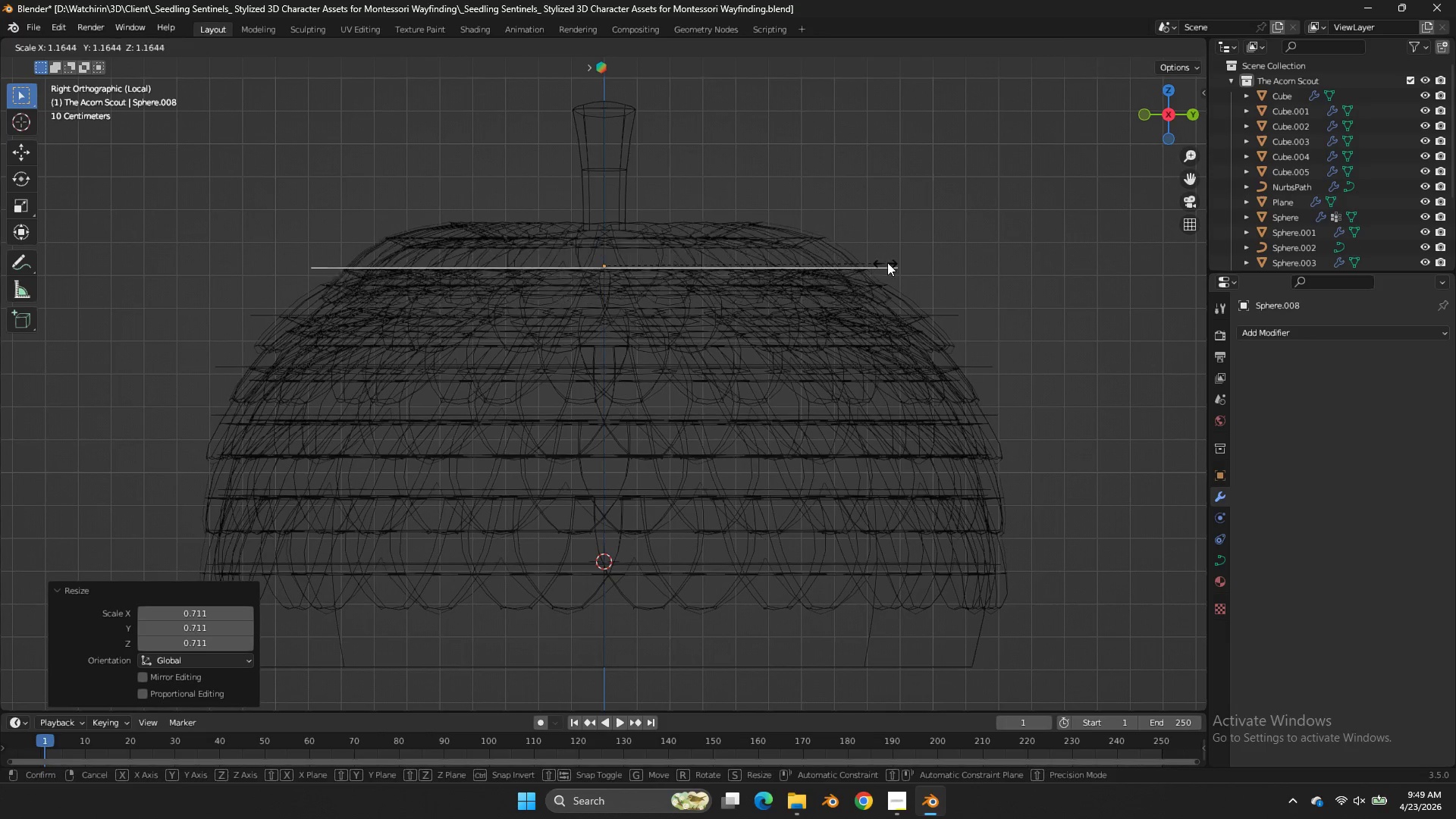 
left_click([889, 262])
 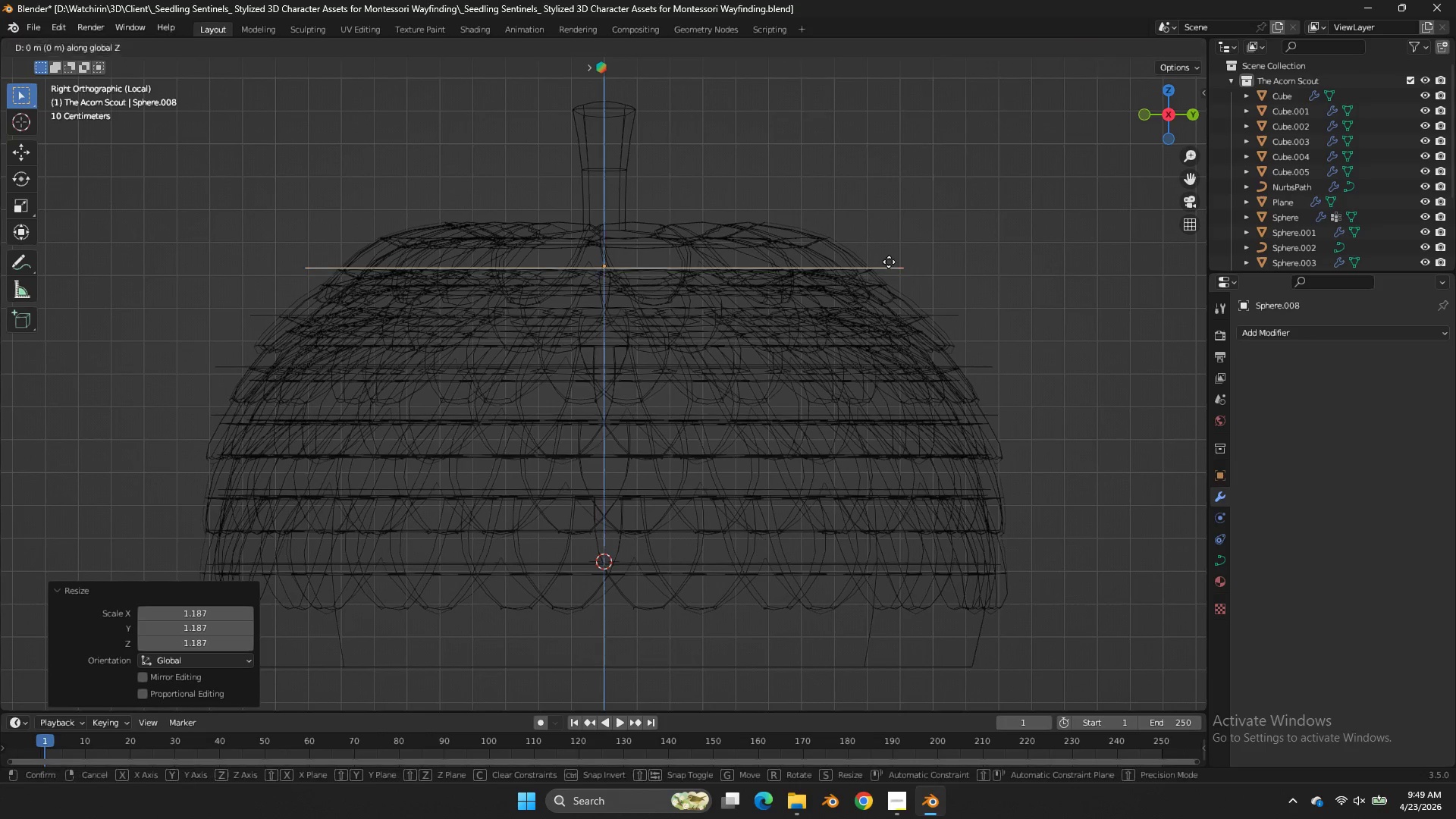 
type(gz)
 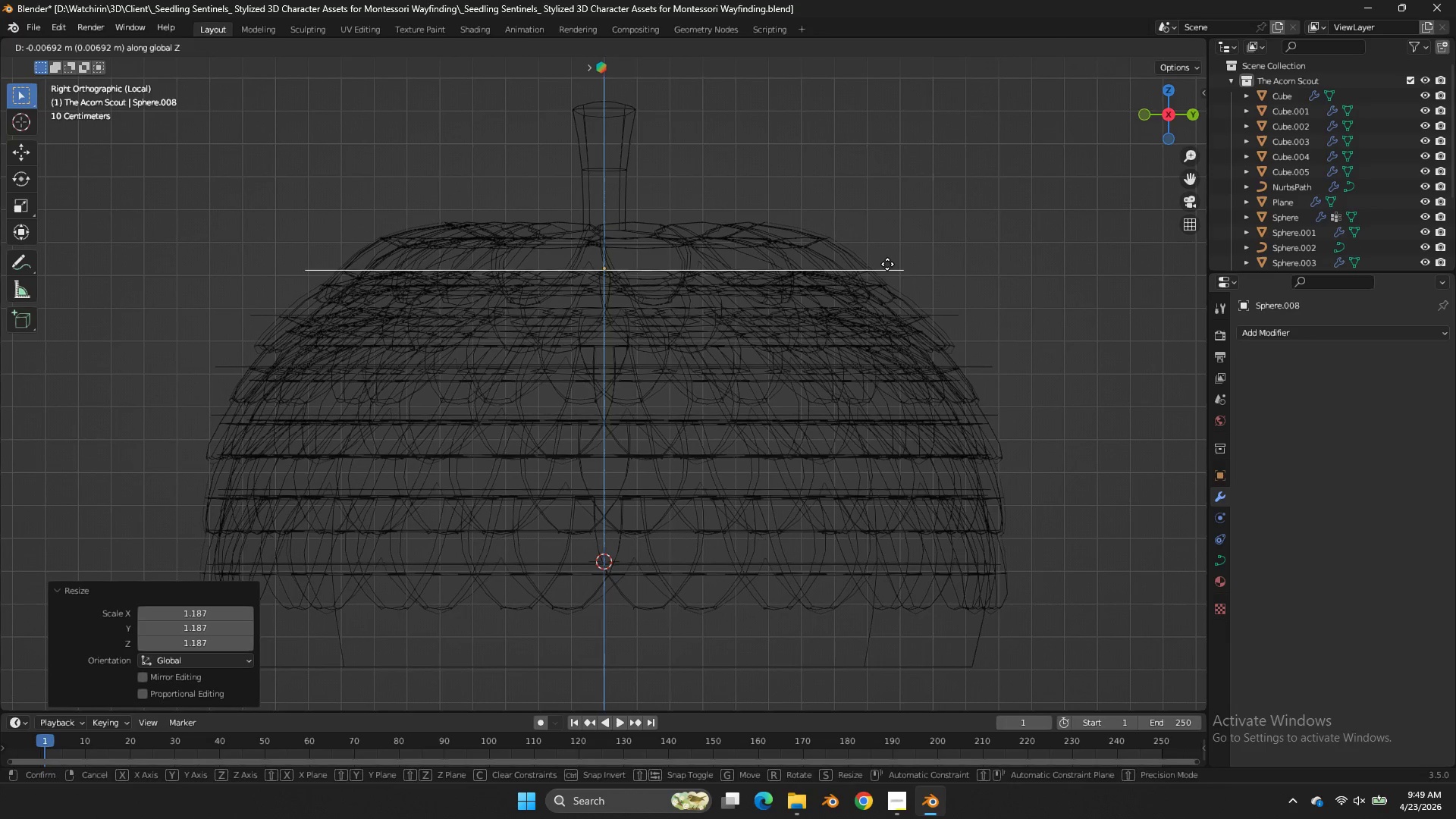 
right_click([887, 264])
 